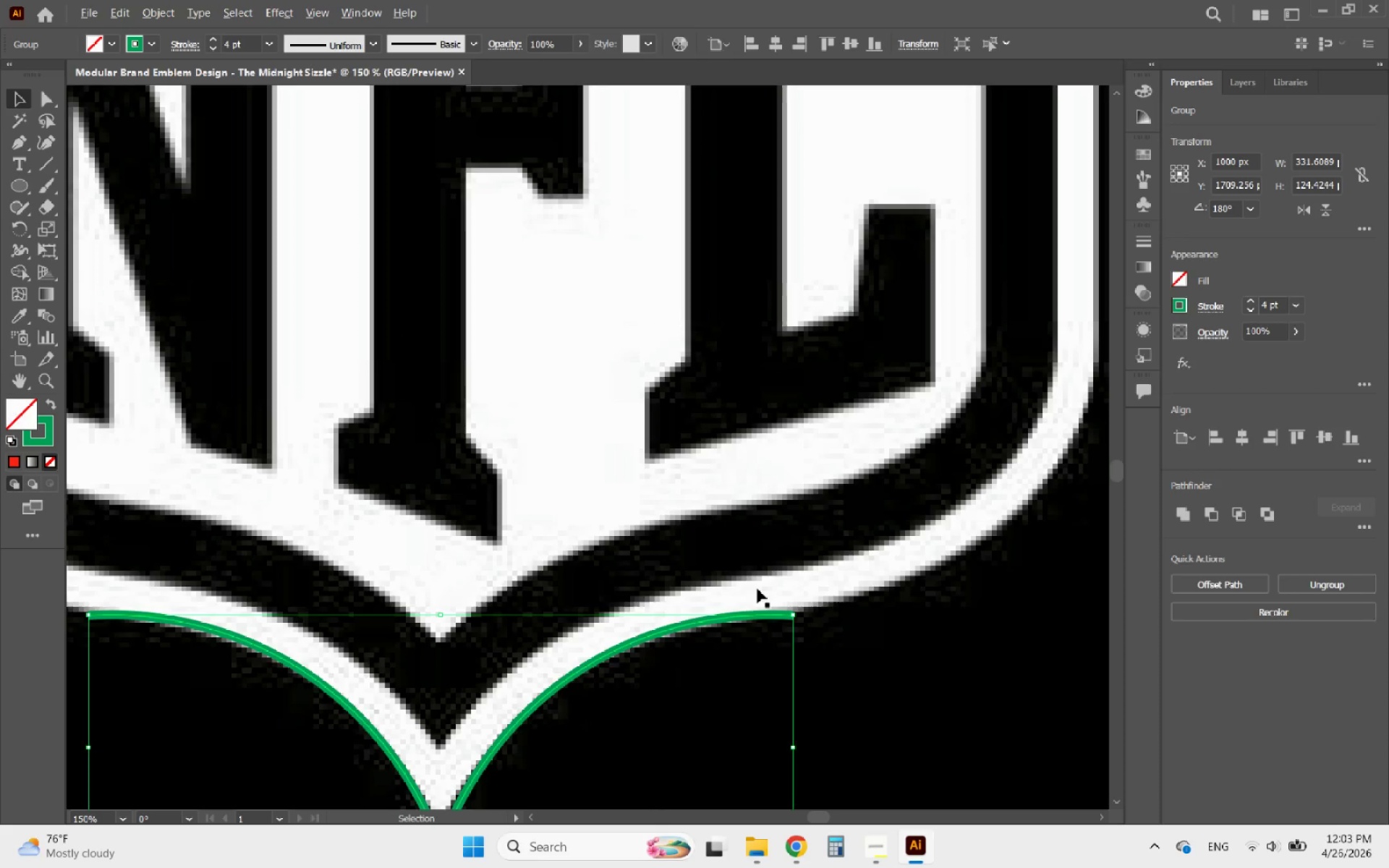 
scroll: coordinate [765, 593], scroll_direction: down, amount: 3.0
 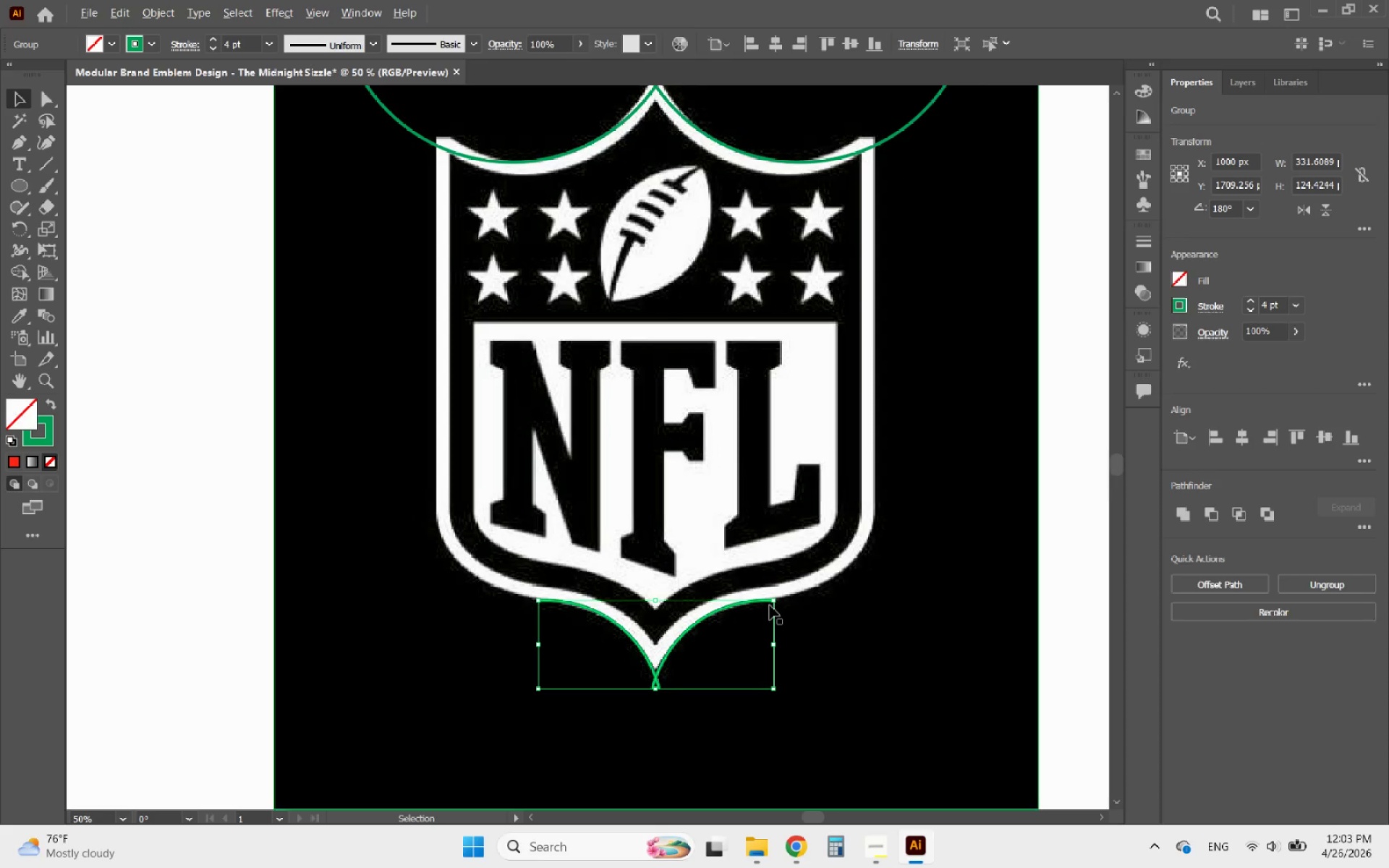 
scroll: coordinate [770, 605], scroll_direction: up, amount: 1.0
 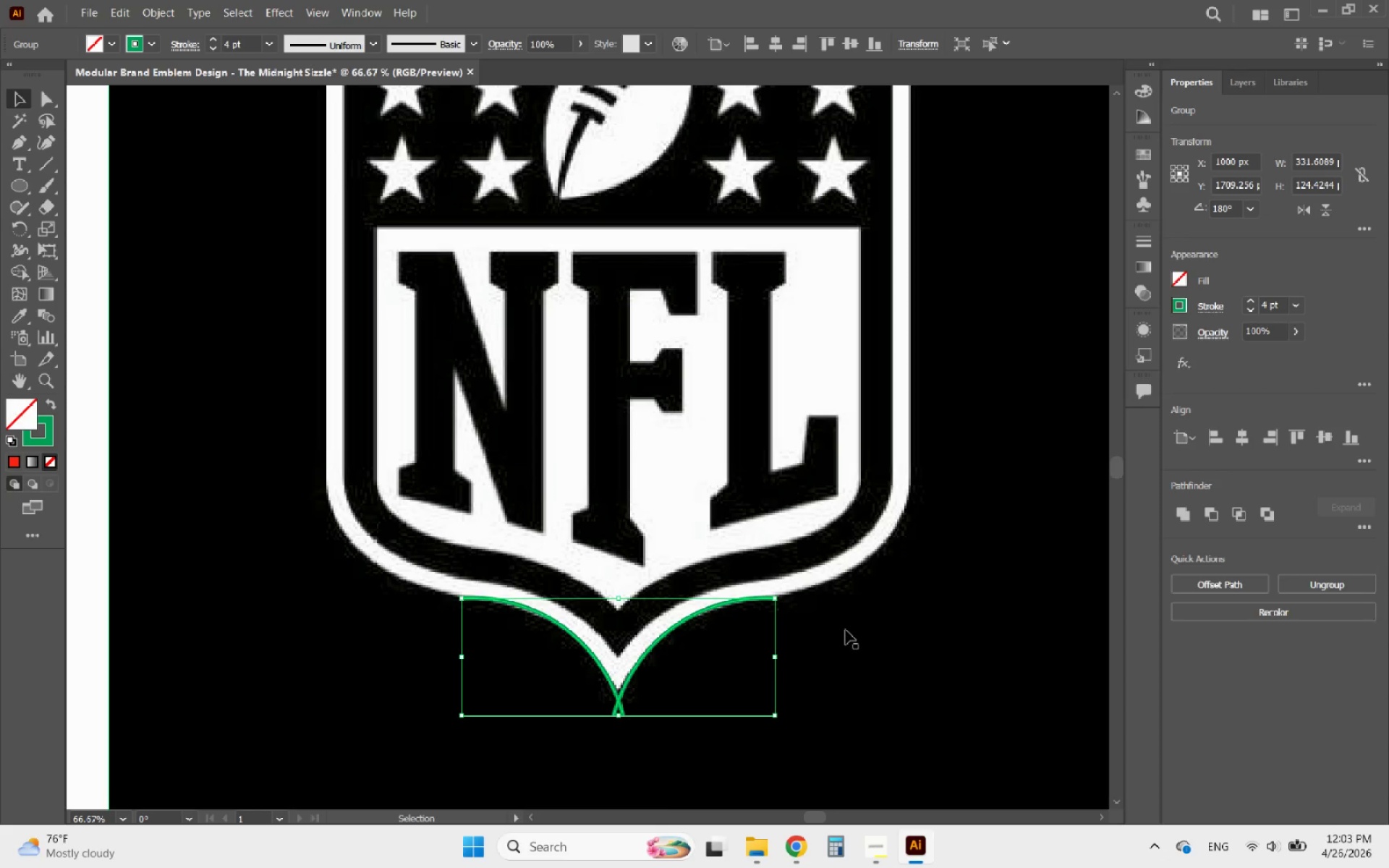 
left_click([846, 630])
 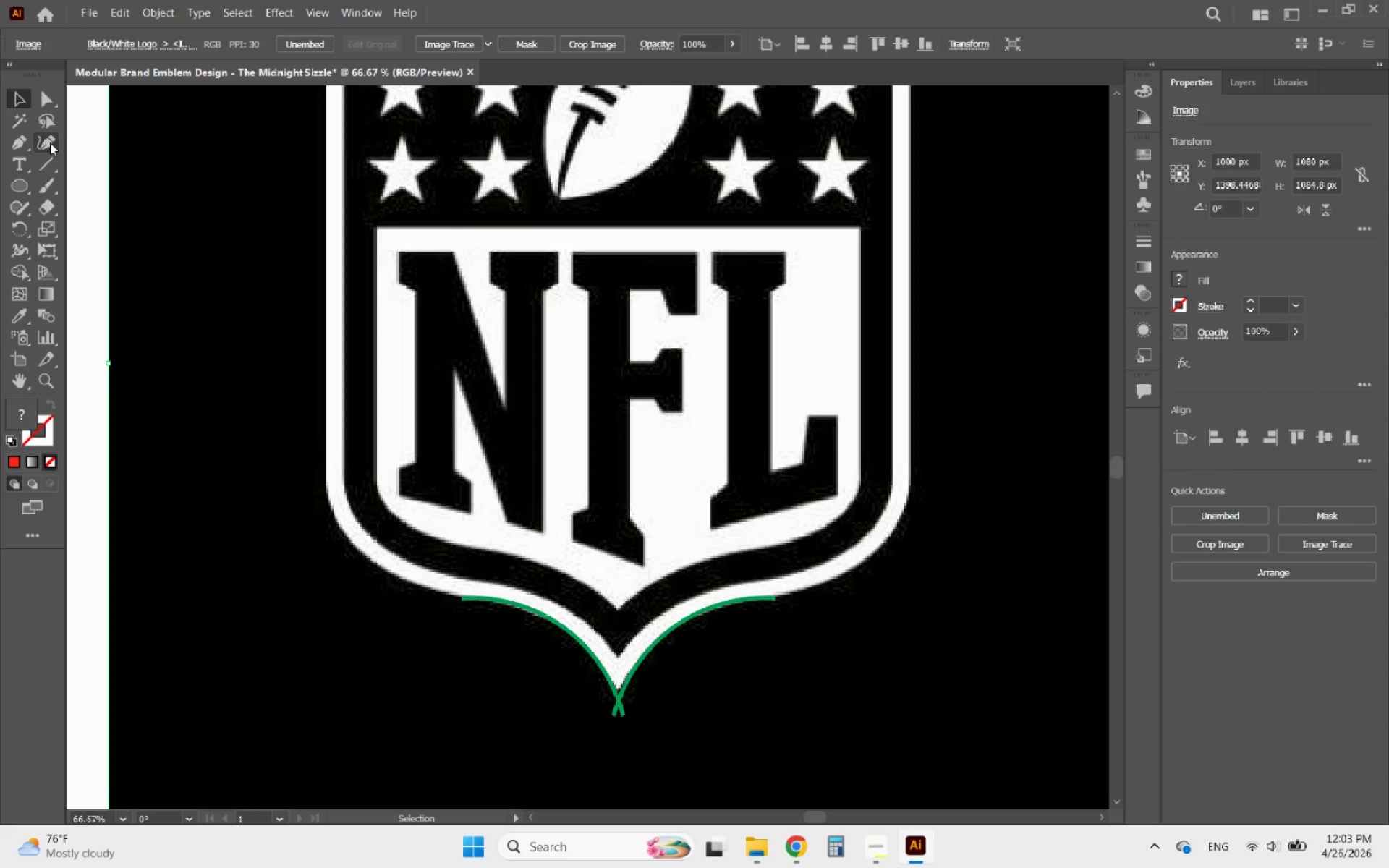 
left_click([23, 143])
 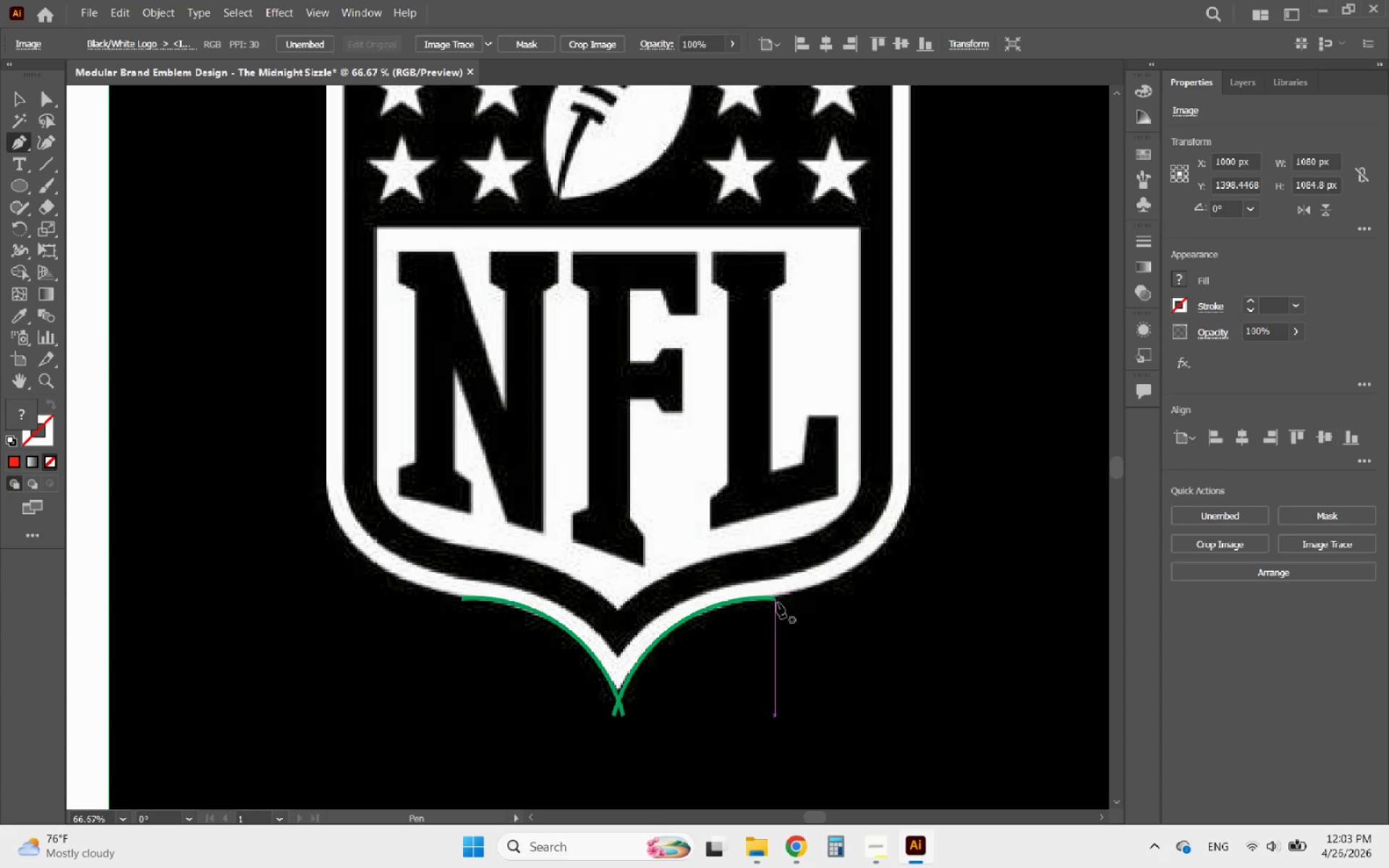 
left_click([773, 597])
 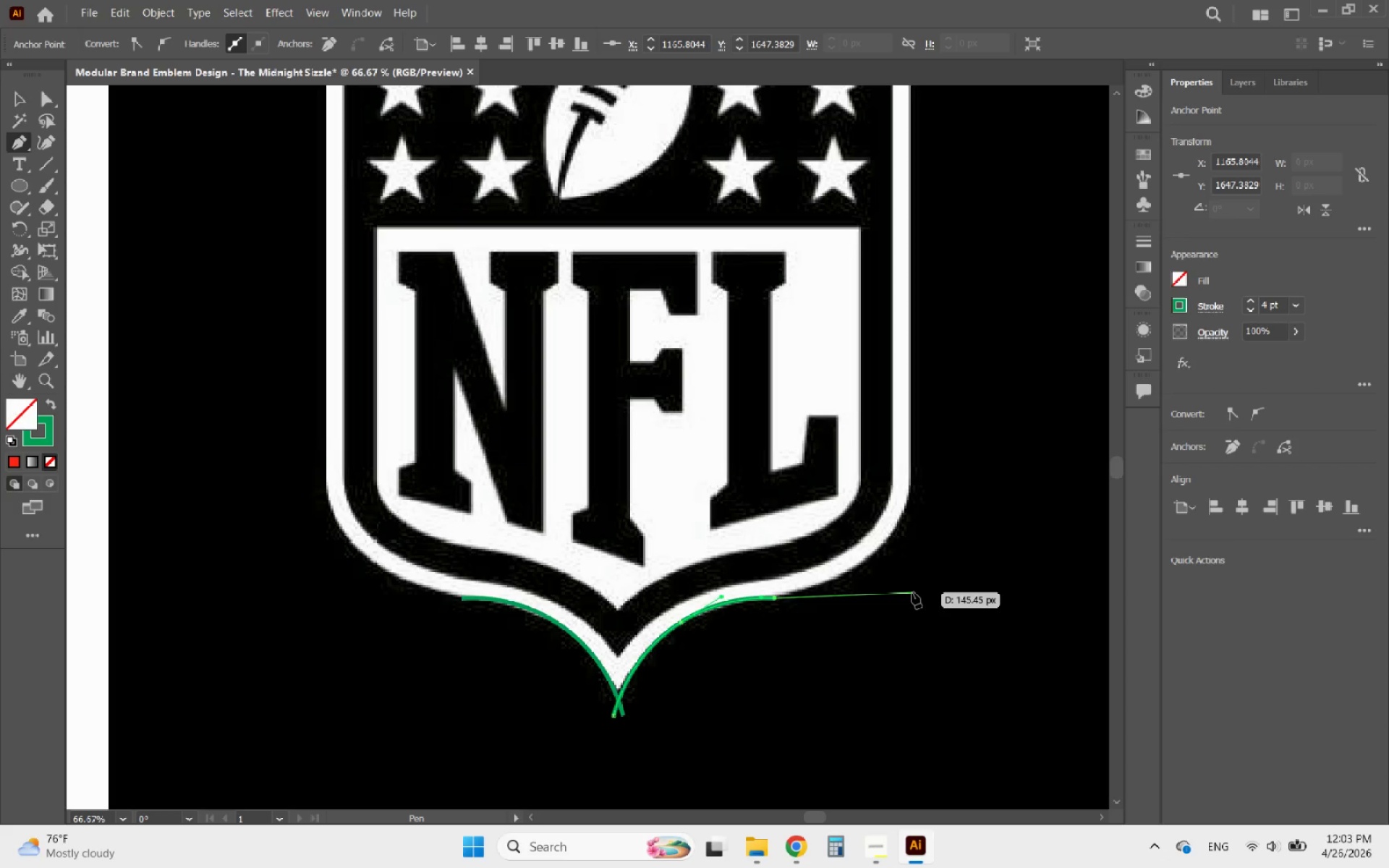 
hold_key(key=ShiftLeft, duration=7.7)
left_click([909, 595])
 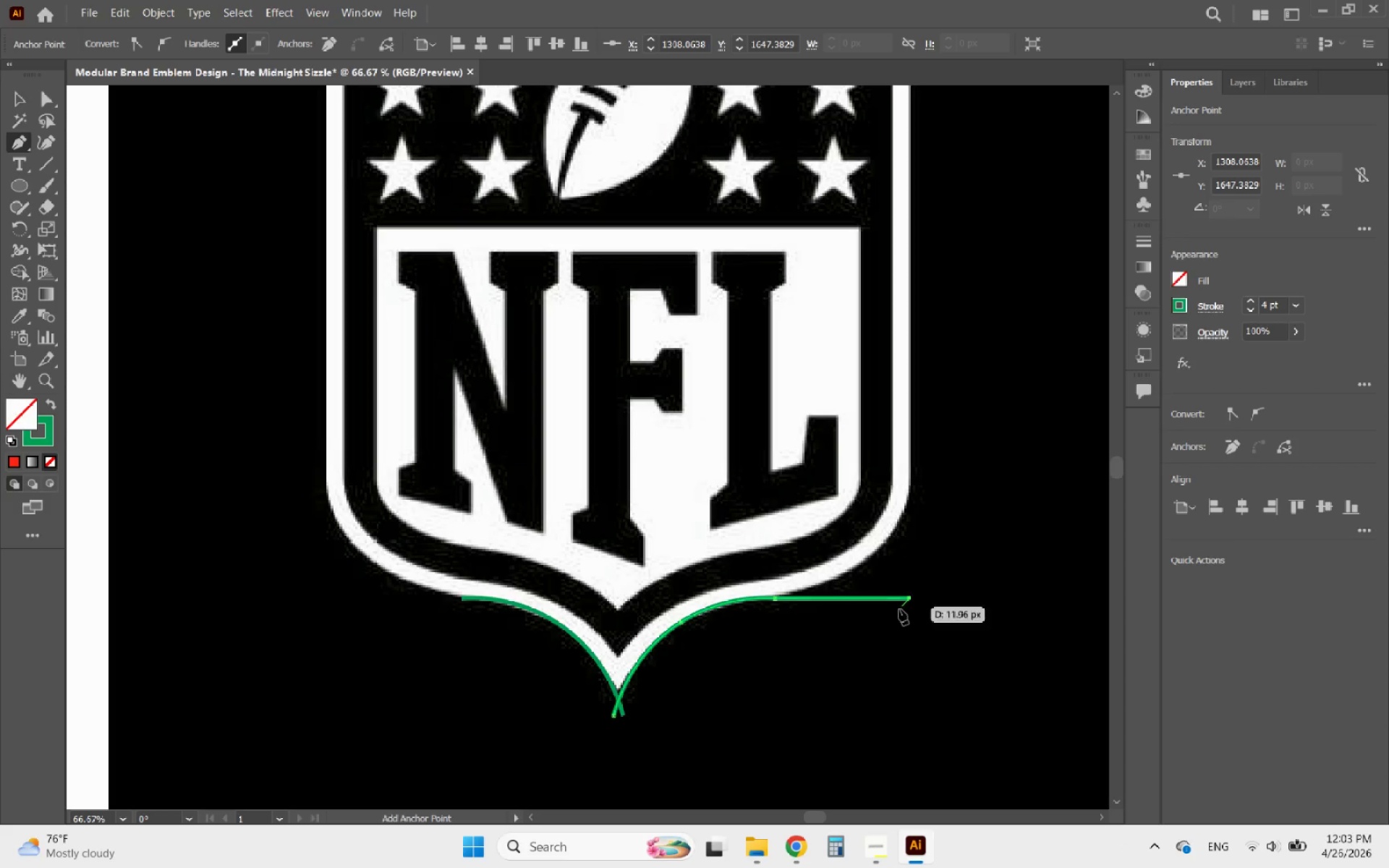 
hold_key(key=AltLeft, duration=1.03)
scroll: coordinate [678, 686], scroll_direction: down, amount: 2.0
 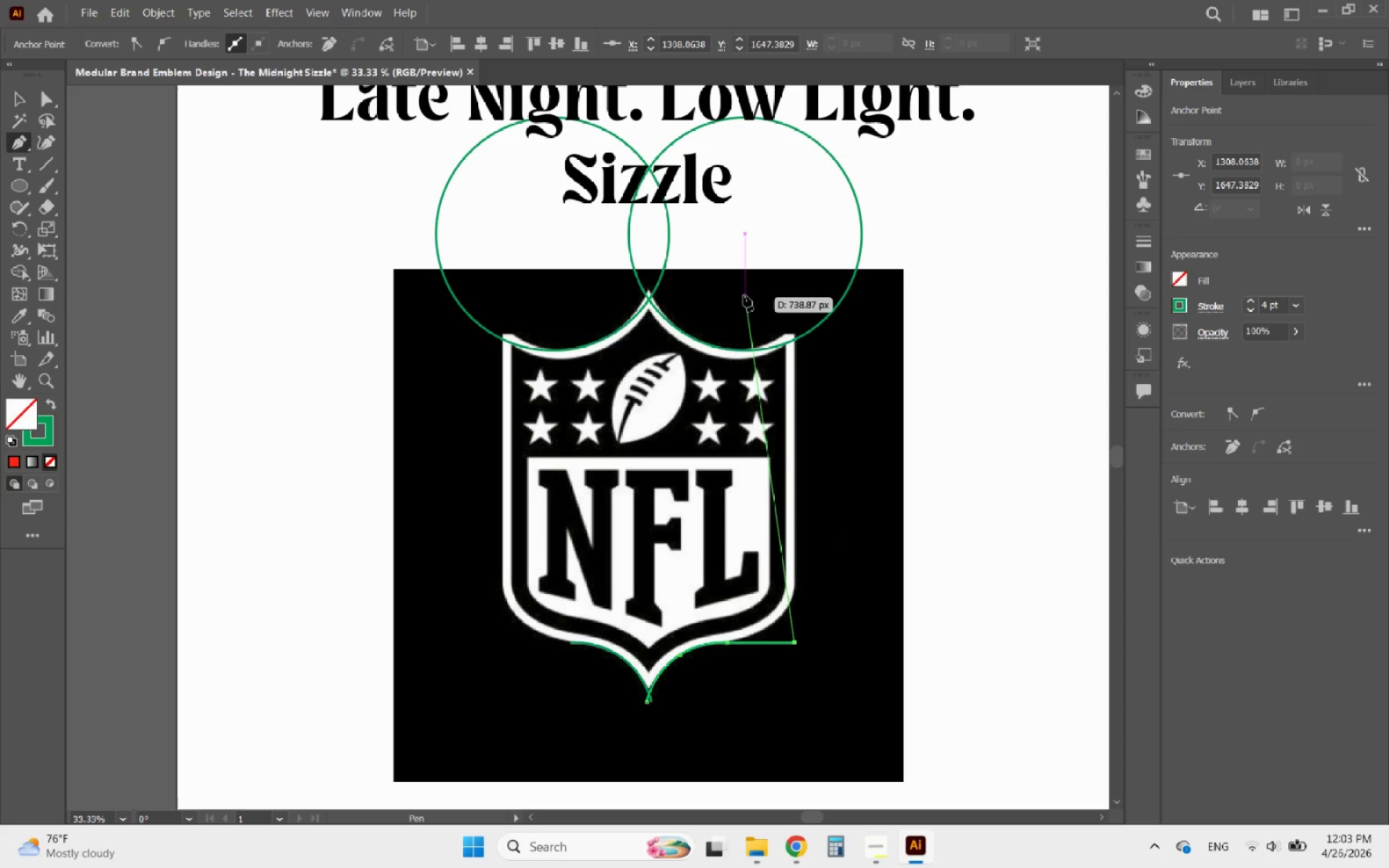 
hold_key(key=ShiftLeft, duration=1.99)
left_click([803, 297])
 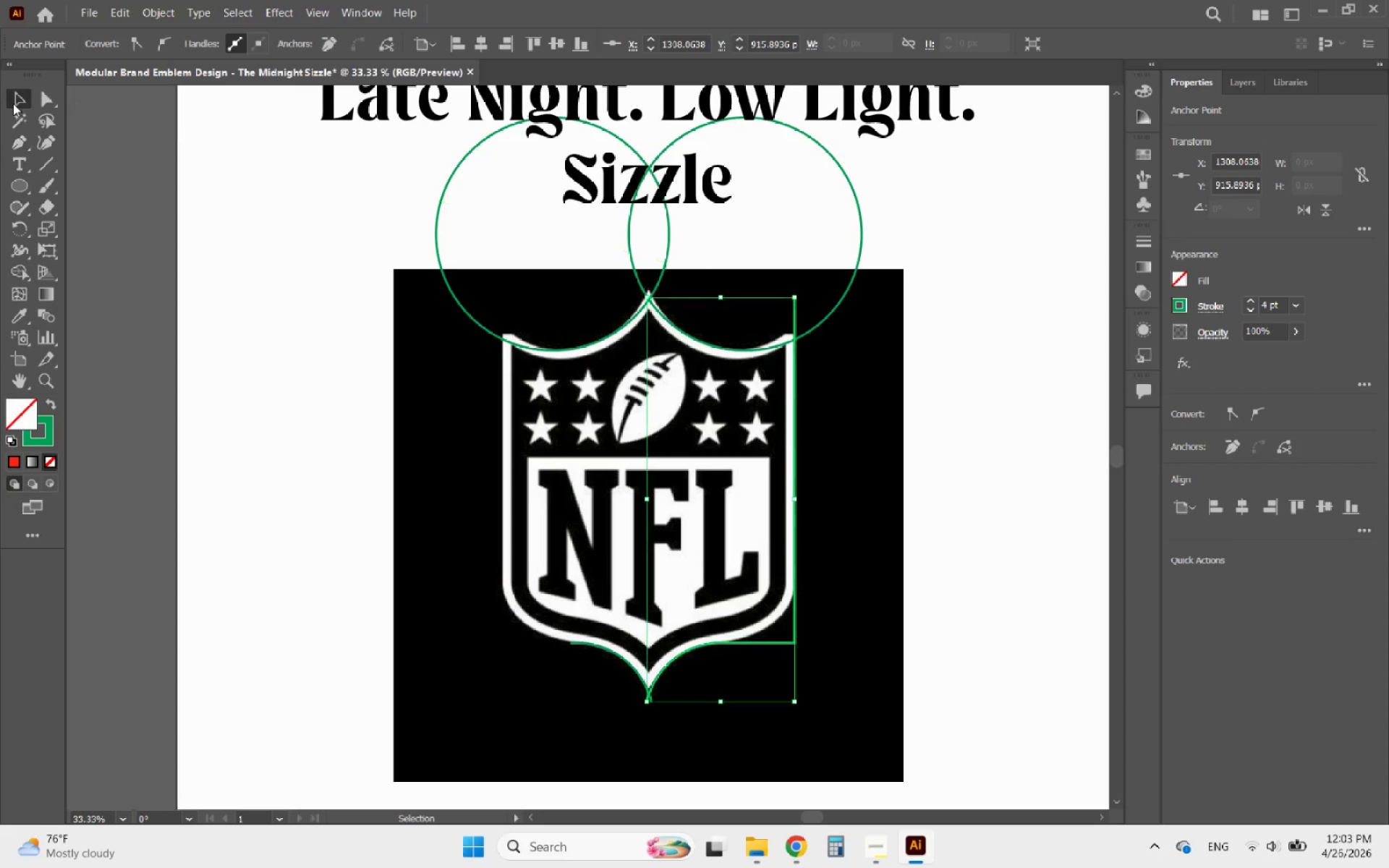 
hold_key(key=AltLeft, duration=0.81)
scroll: coordinate [752, 744], scroll_direction: up, amount: 1.0
 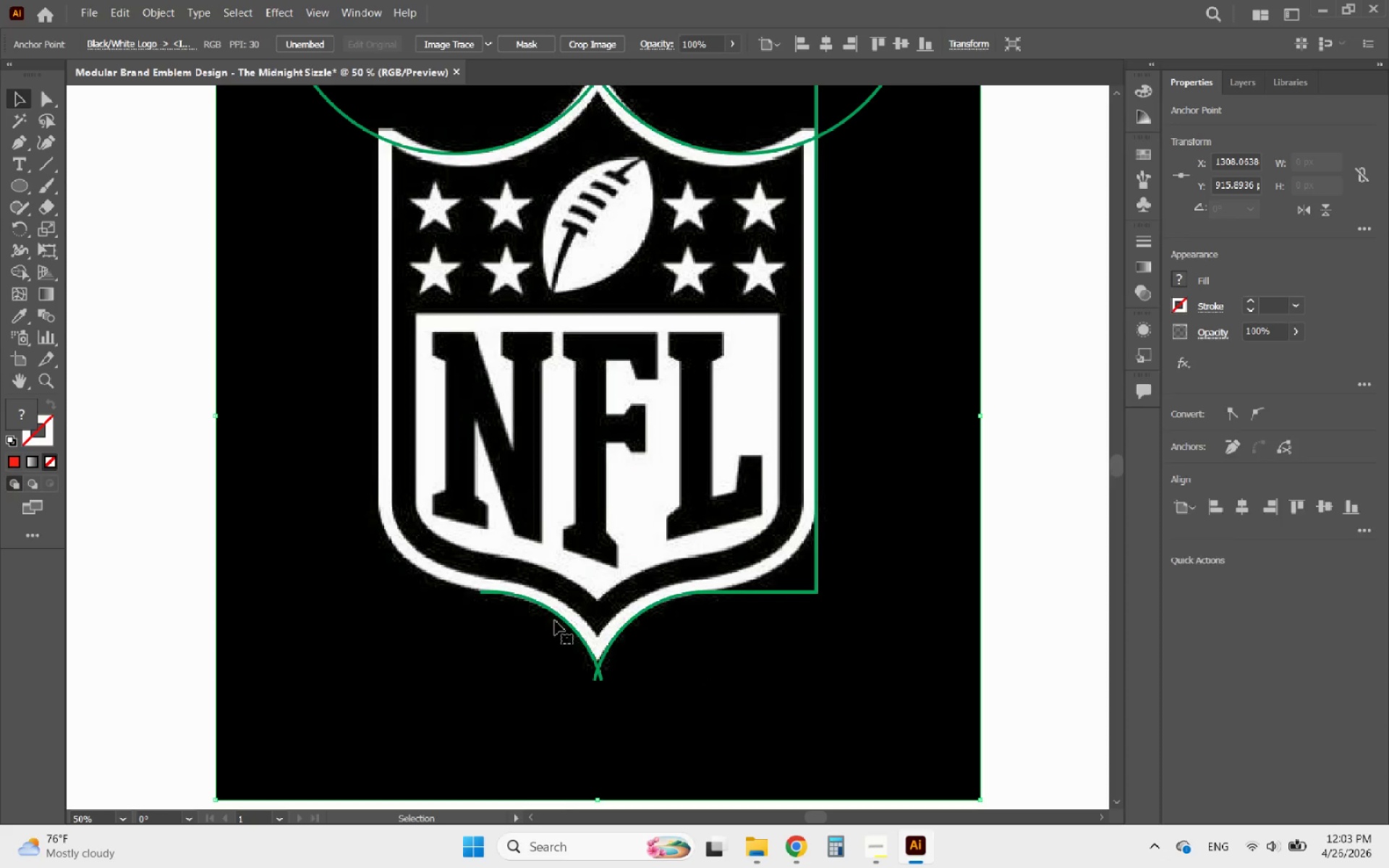 
left_click([569, 621])
 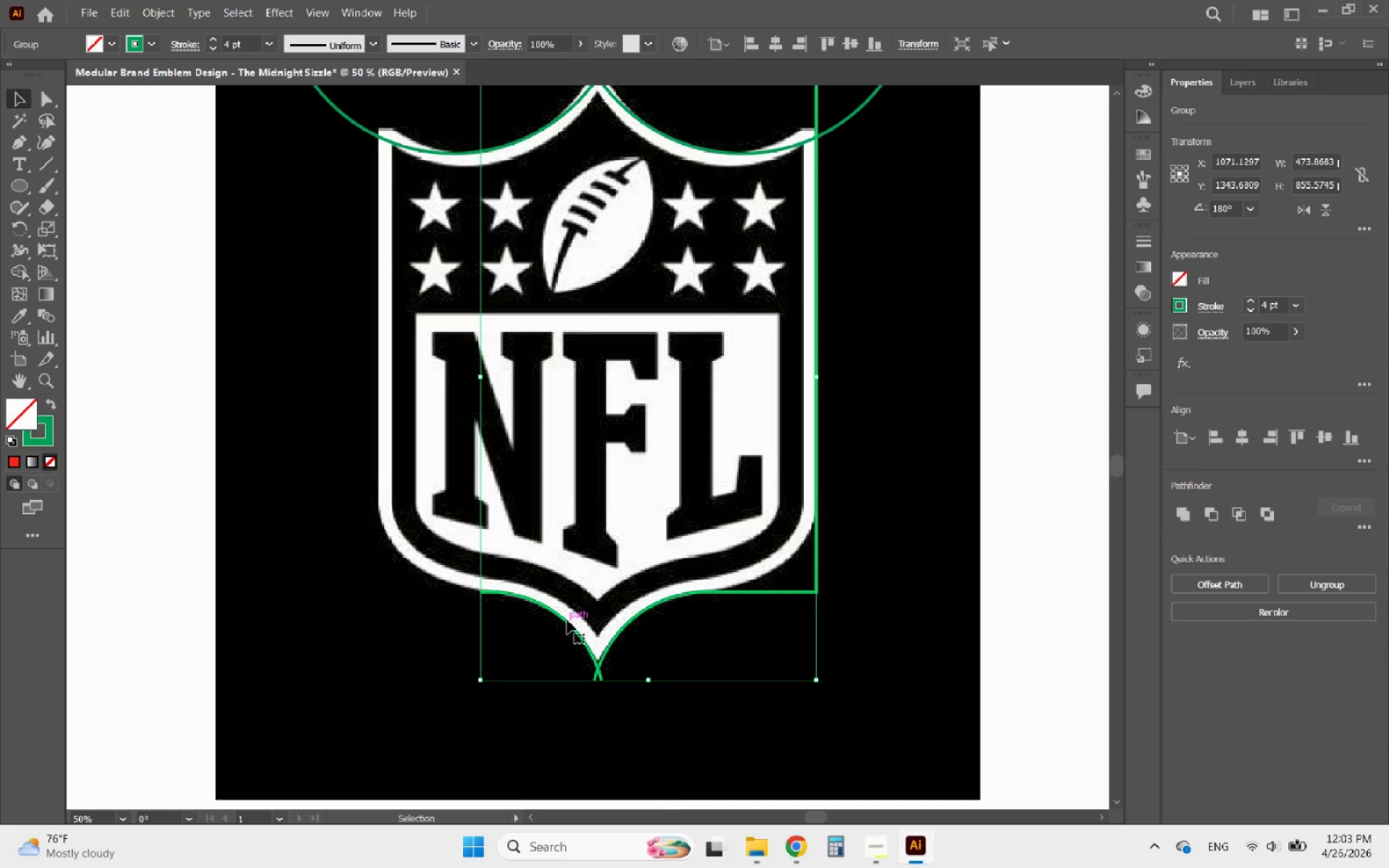 
hold_key(key=AltLeft, duration=0.77)
scroll: coordinate [566, 633], scroll_direction: down, amount: 1.0
 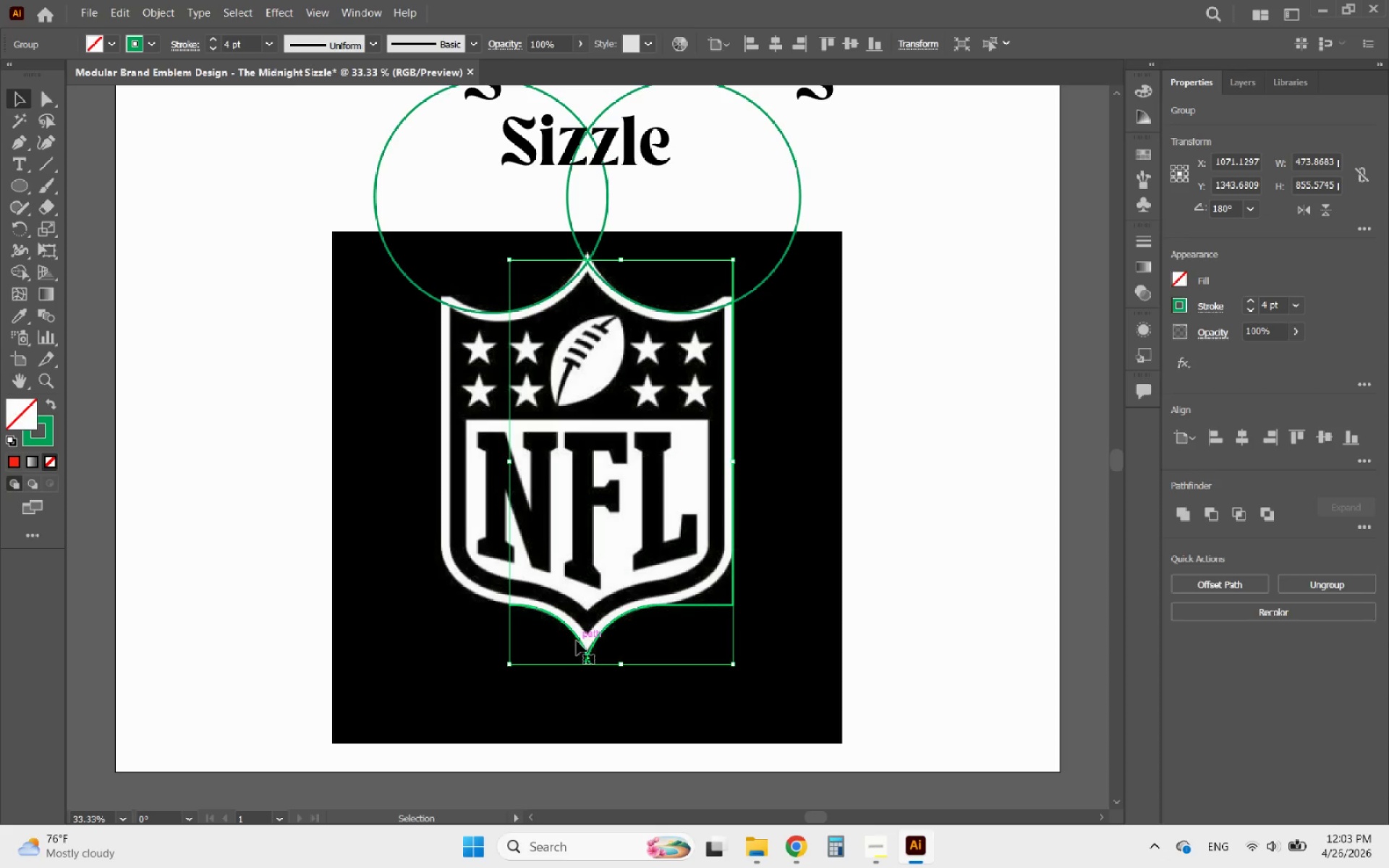 
double_click([577, 641])
 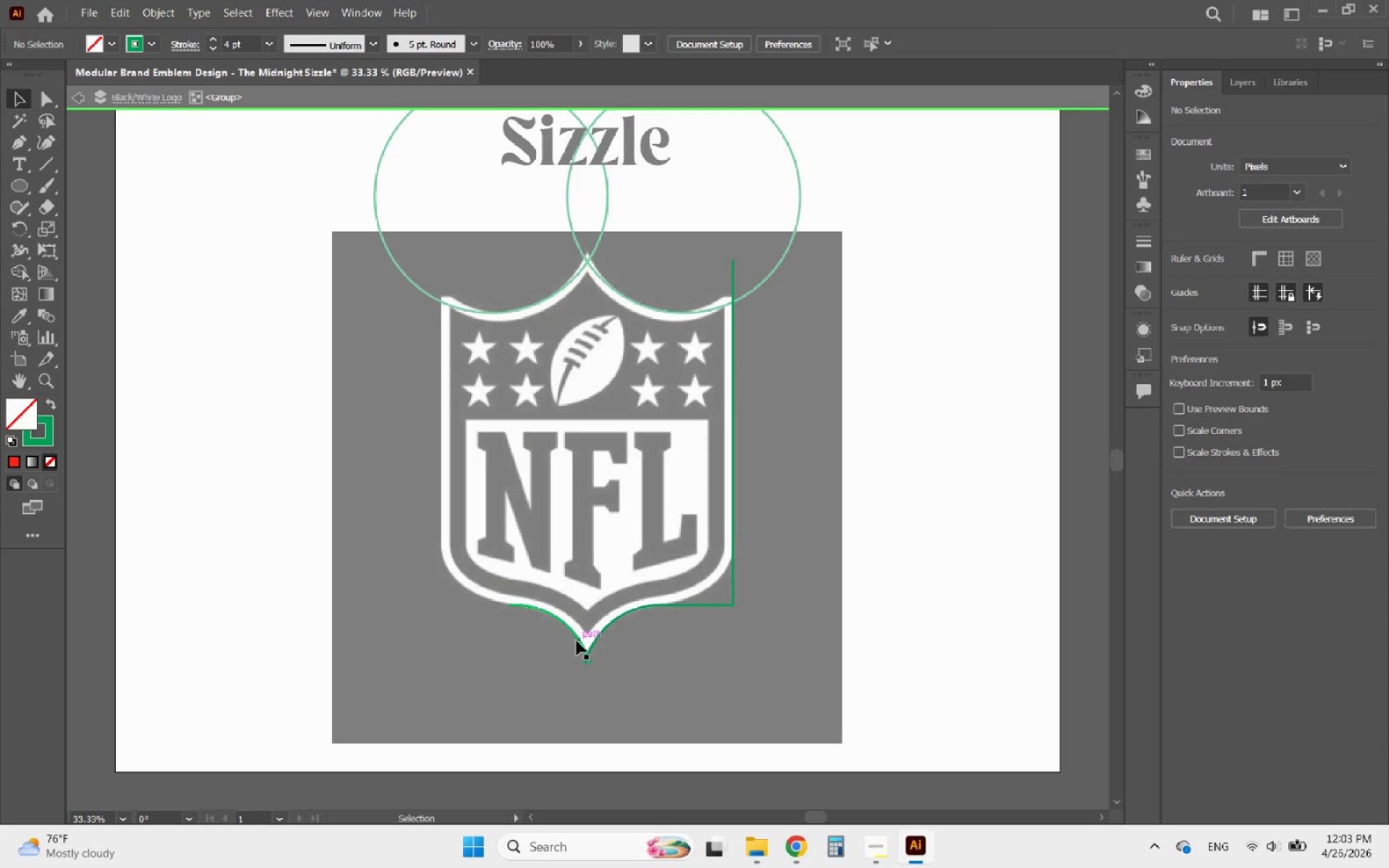 
left_click([577, 641])
 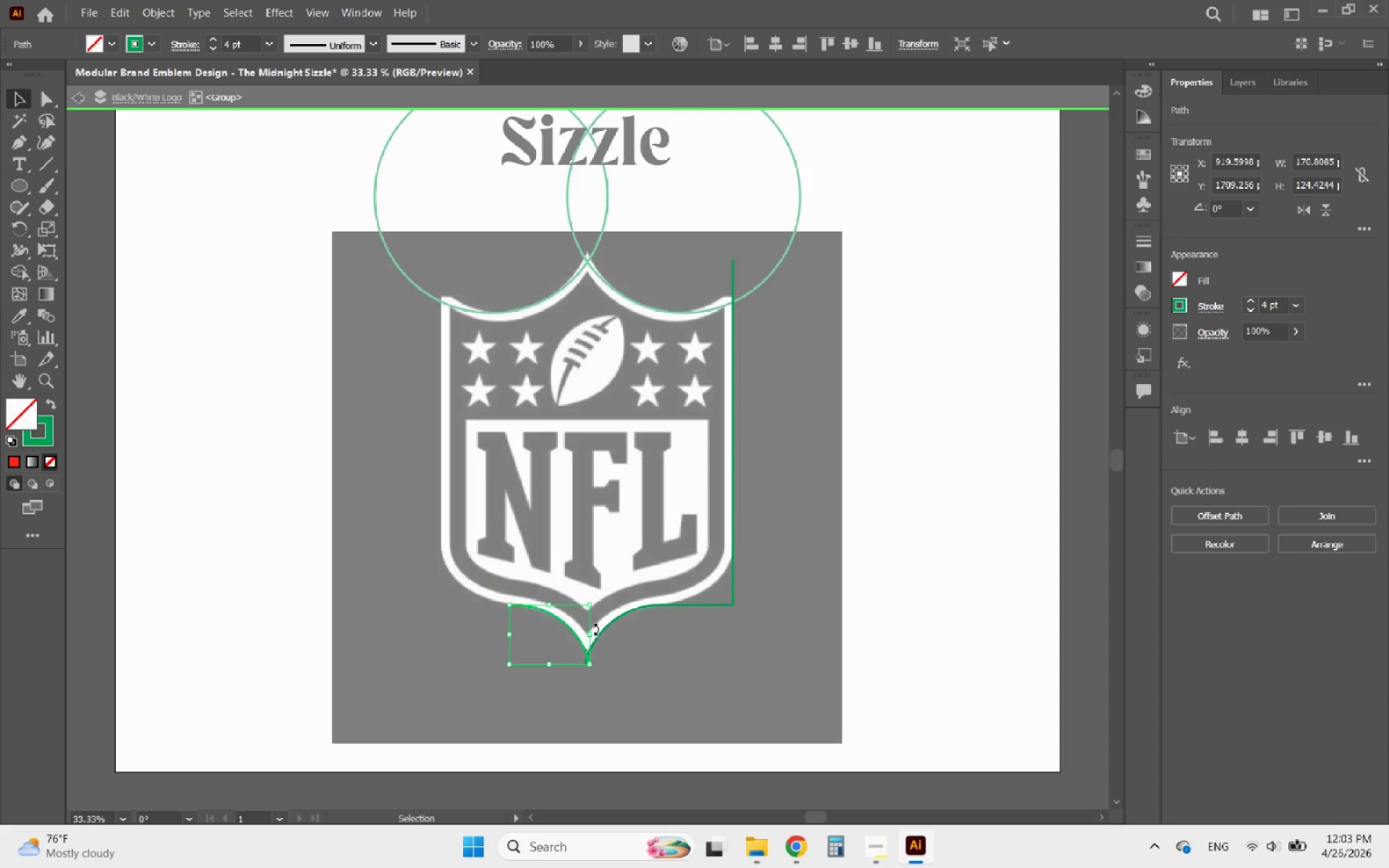 
key(Delete)
 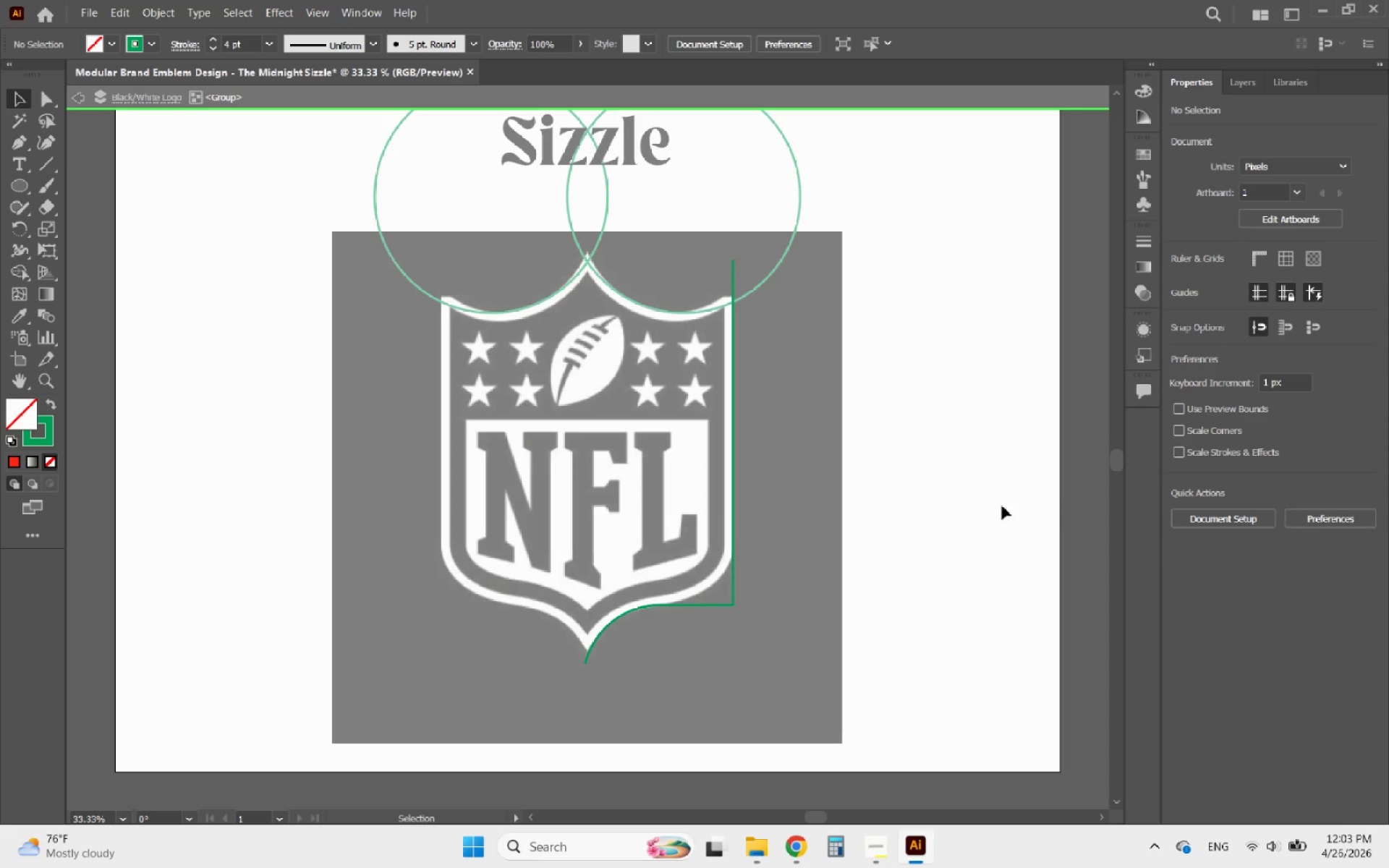 
double_click([948, 510])
 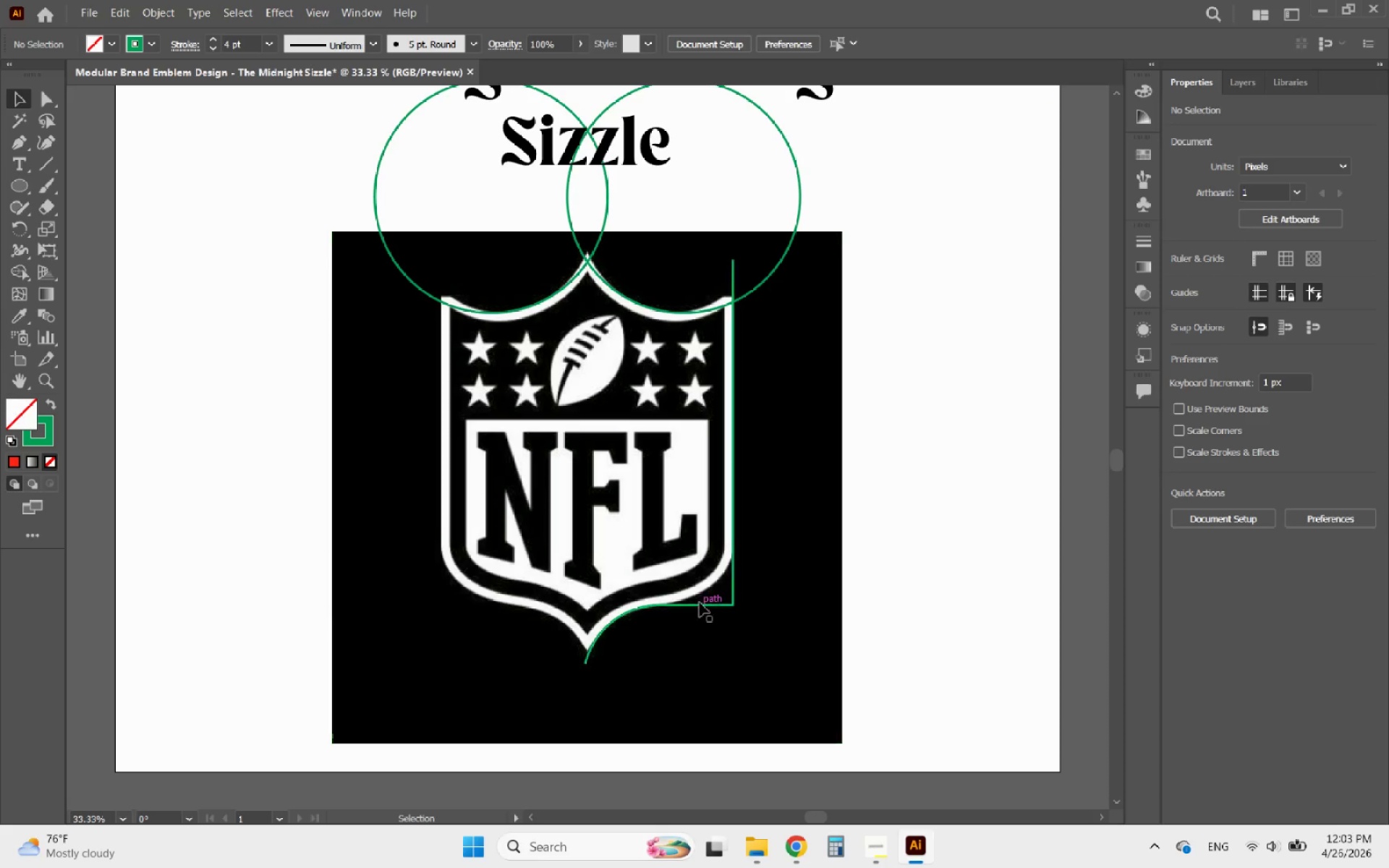 
left_click([702, 608])
 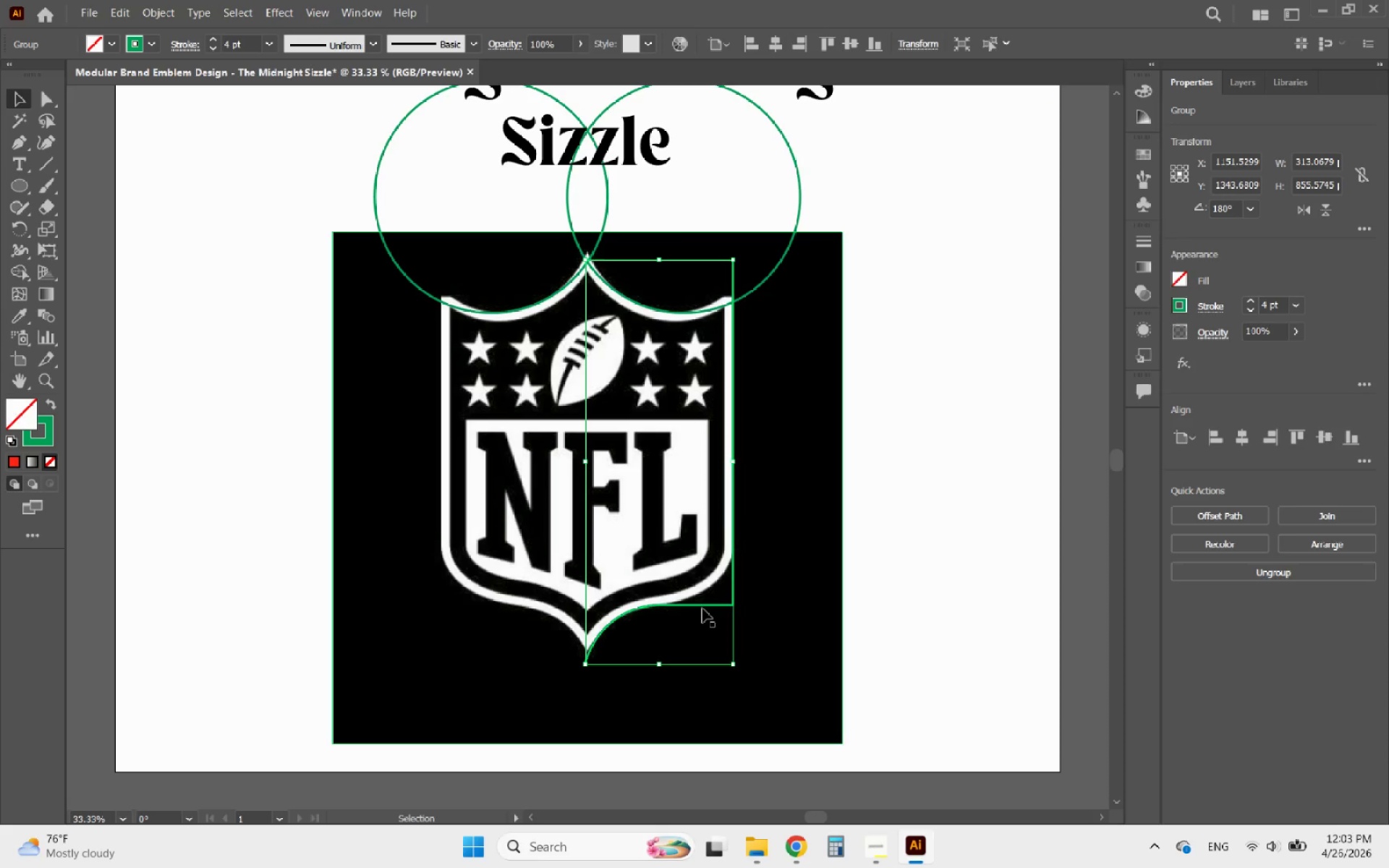 
hold_key(key=AltLeft, duration=1.19)
scroll: coordinate [716, 608], scroll_direction: up, amount: 5.0
 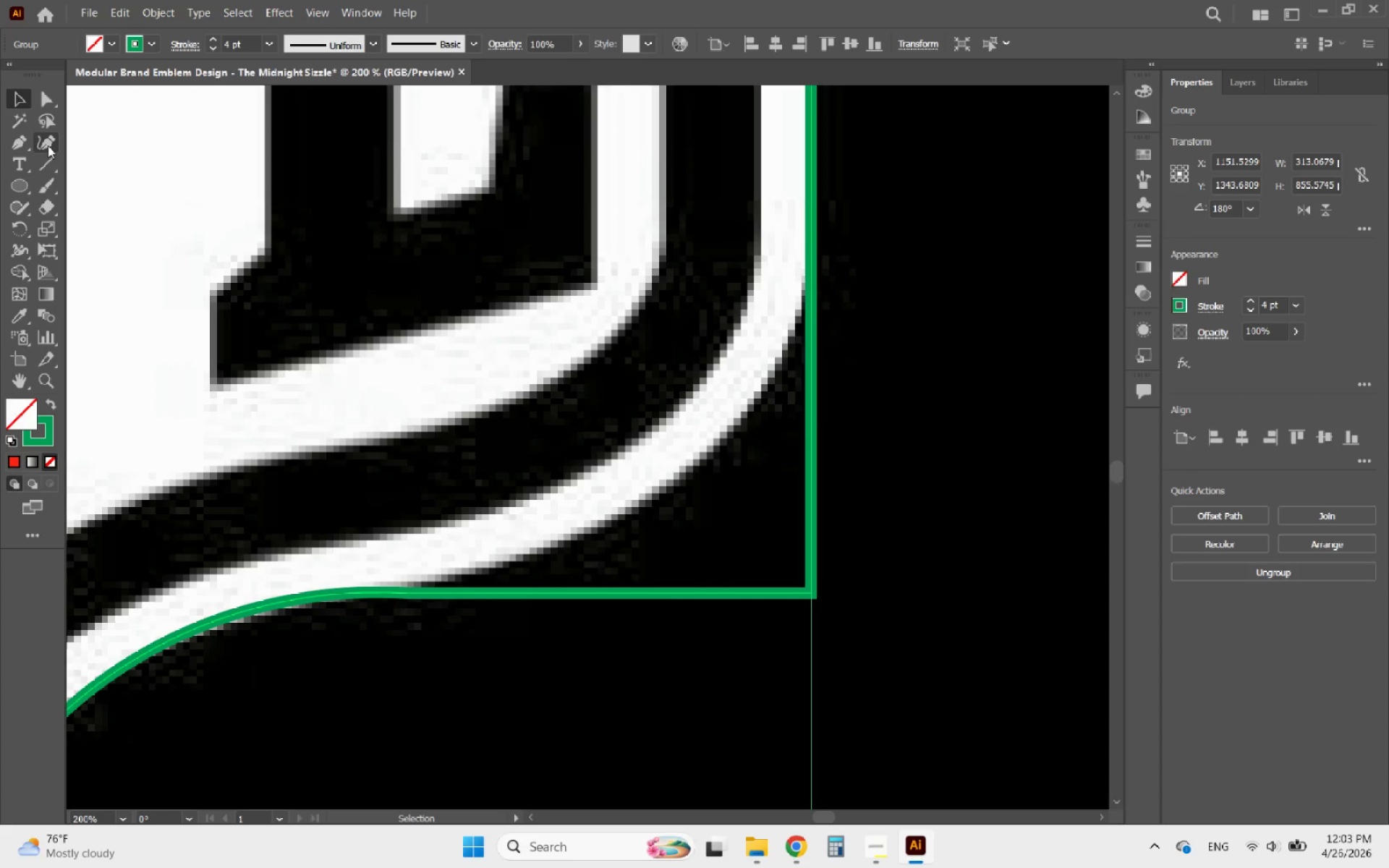 
left_click([48, 88])
 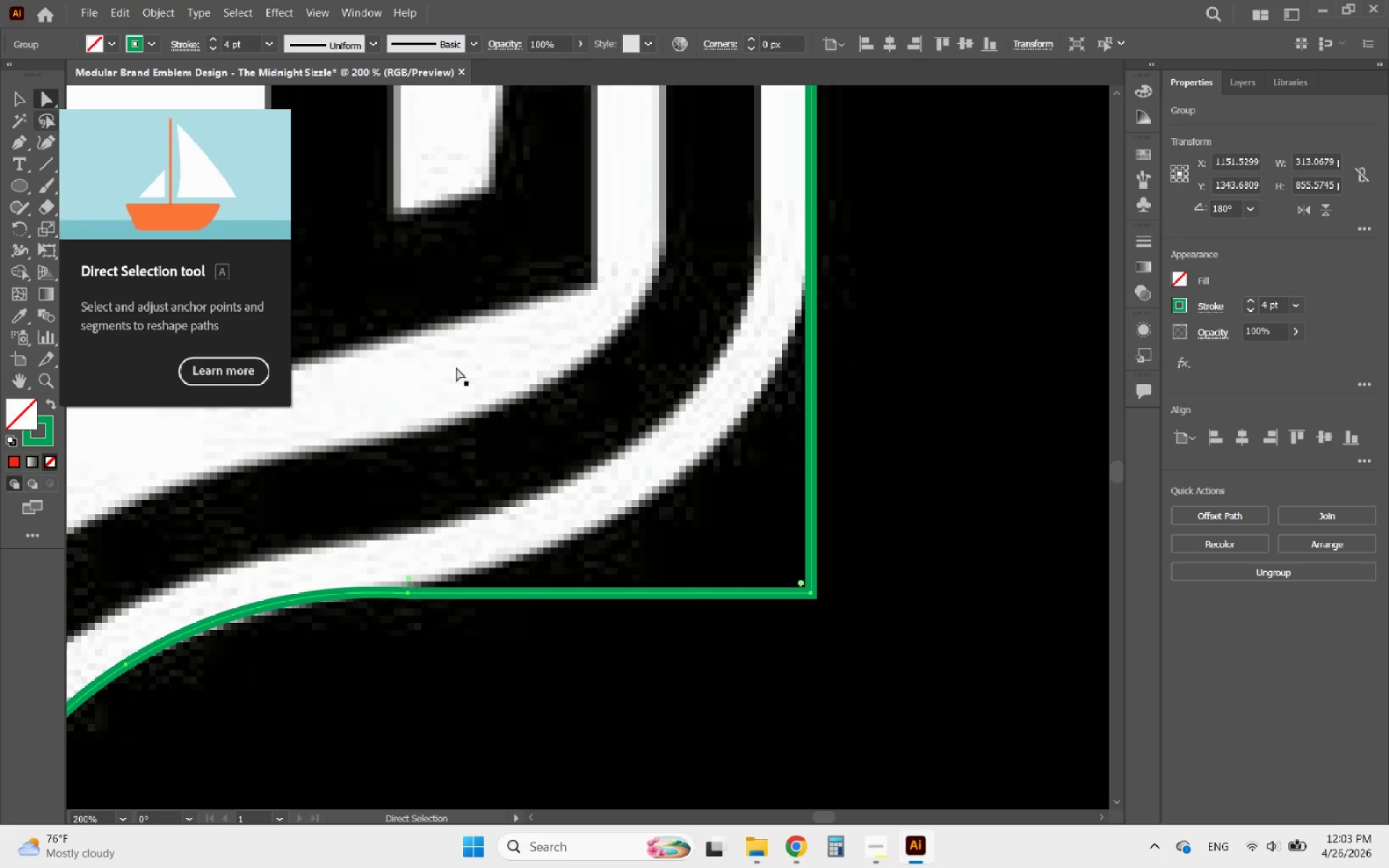 
hold_key(key=AltLeft, duration=2.92)
scroll: coordinate [815, 600], scroll_direction: down, amount: 4.0
 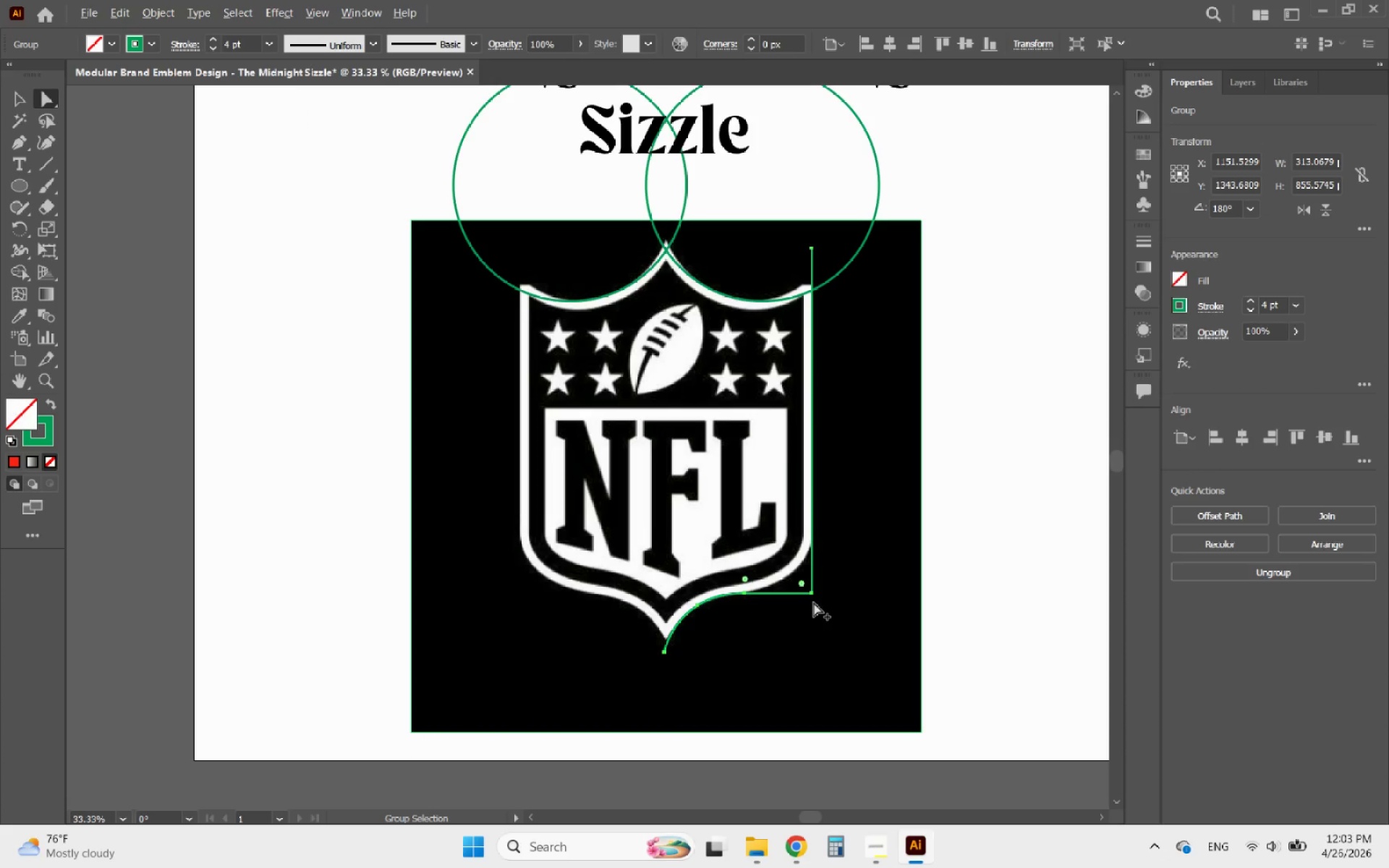 
scroll: coordinate [793, 592], scroll_direction: up, amount: 3.0
 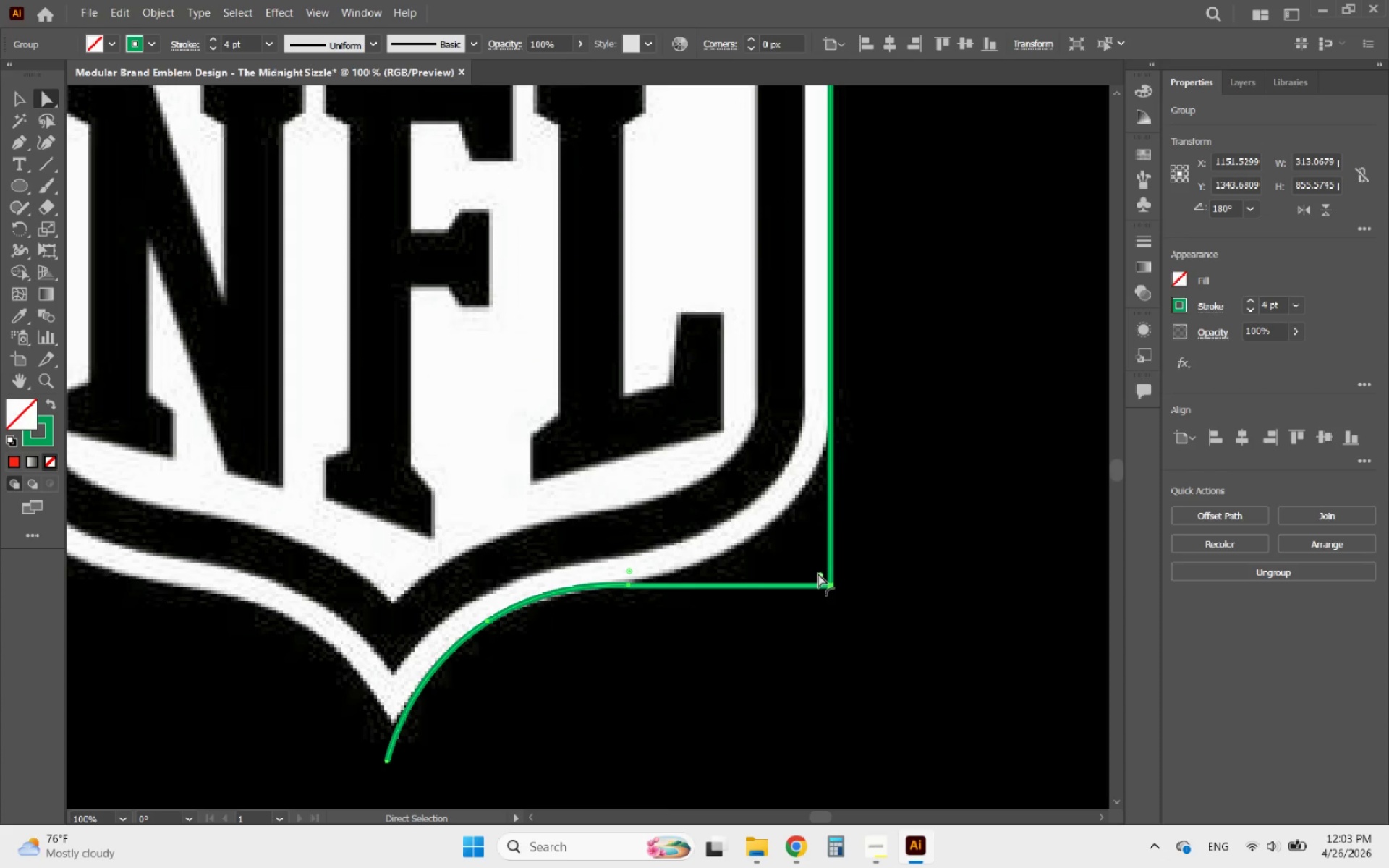 
left_click([818, 574])
 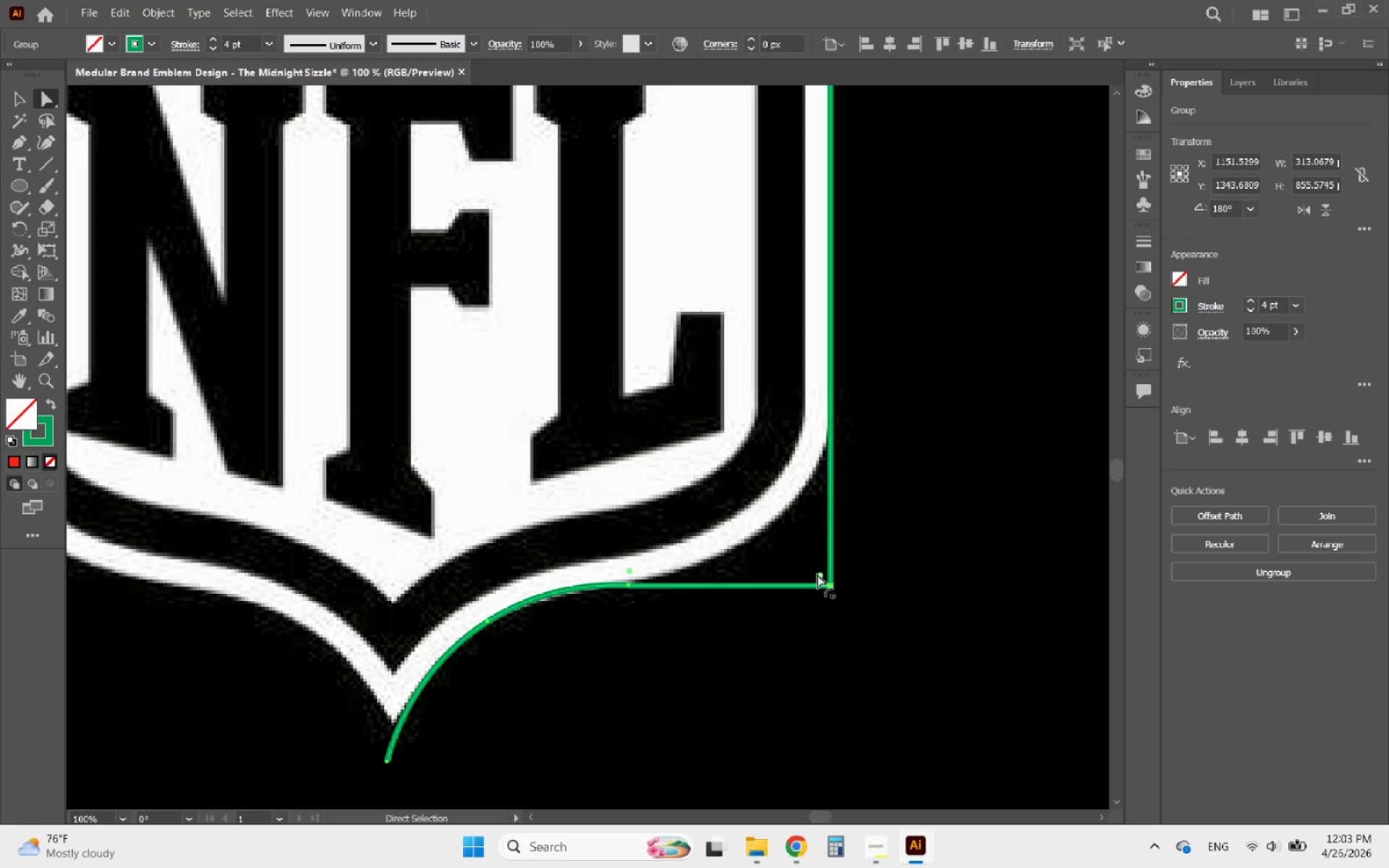 
wait(8.55)
 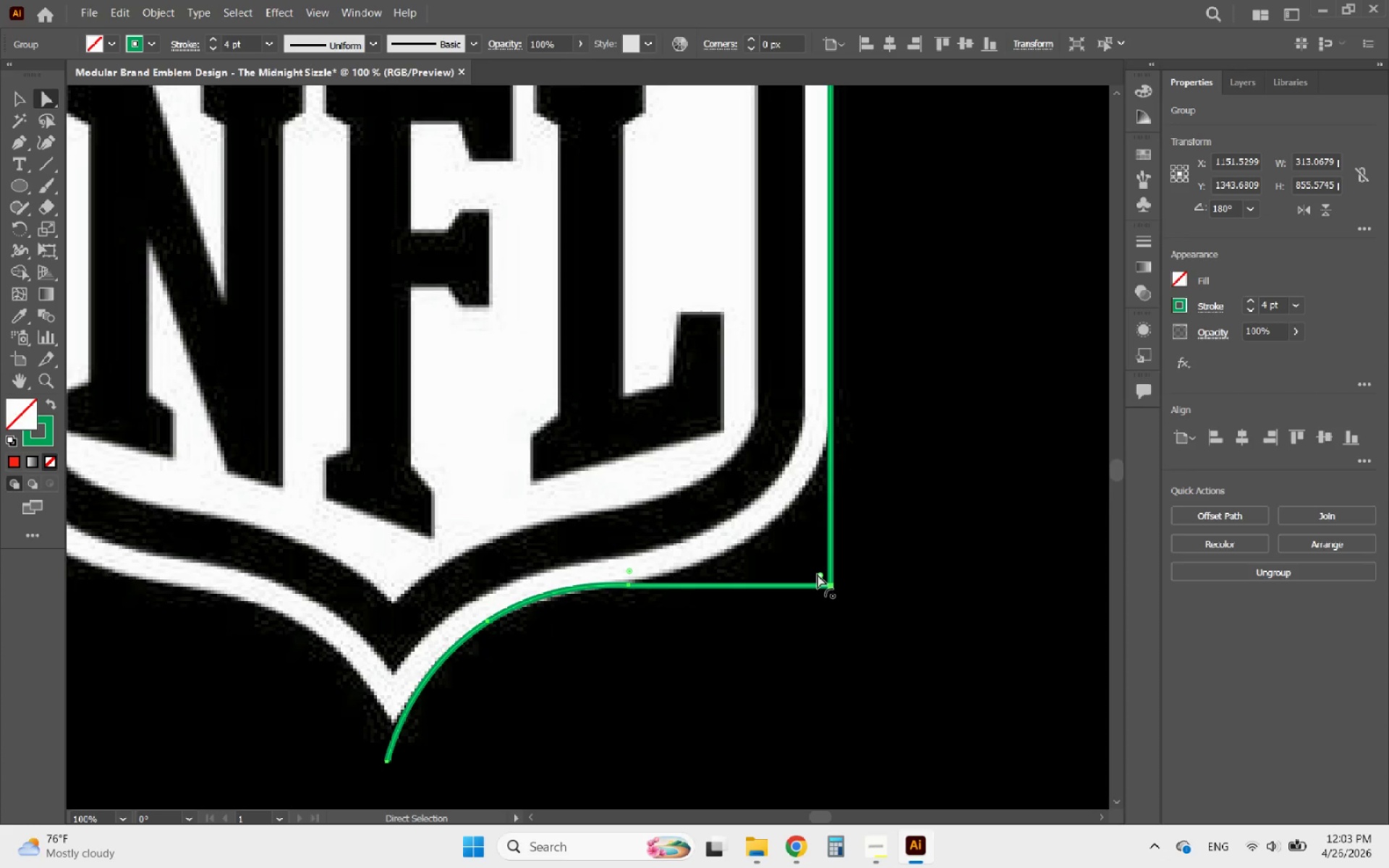 
left_click_drag(start_coordinate=[798, 545], to_coordinate=[790, 534])
 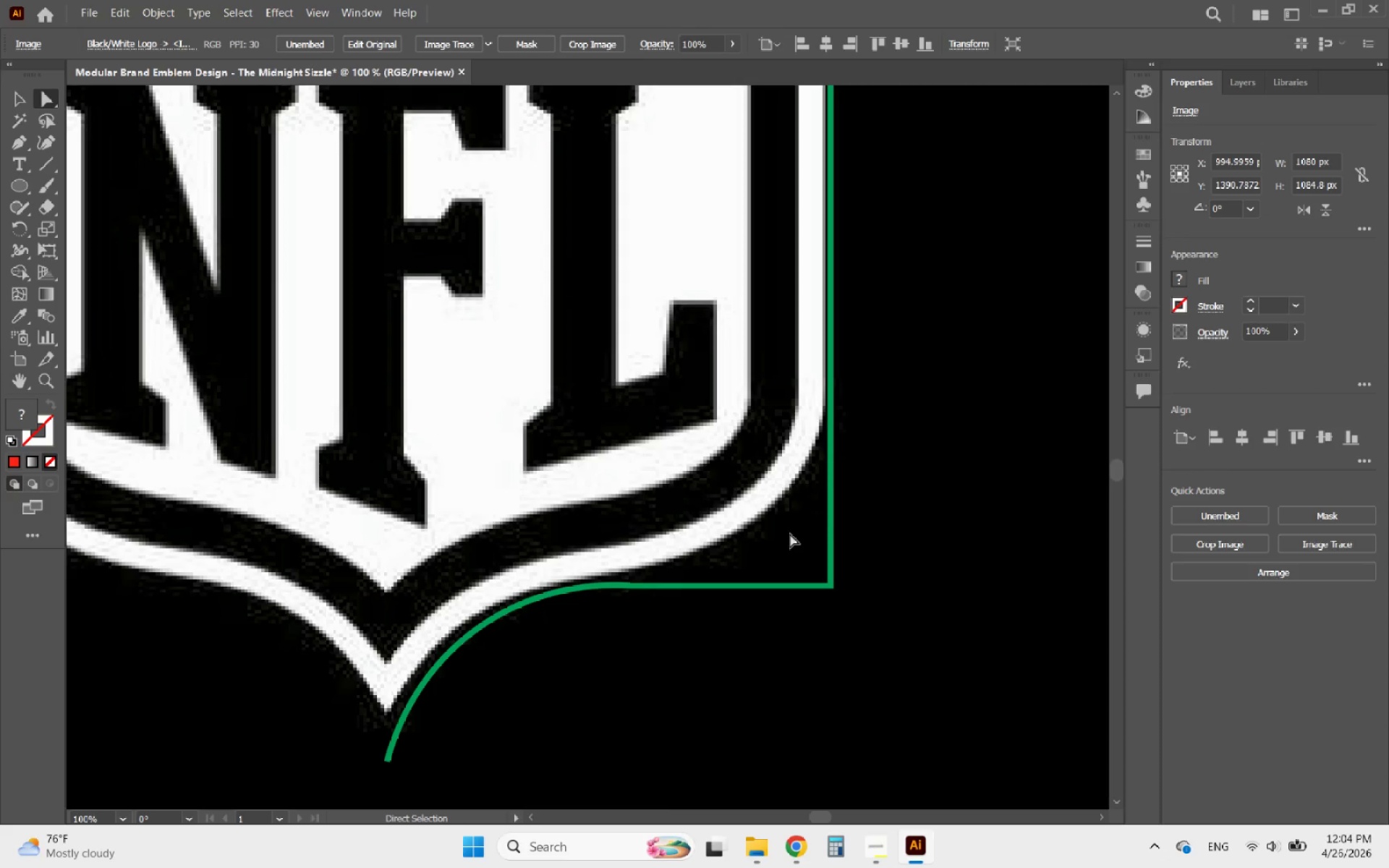 
key(Control+Z)
 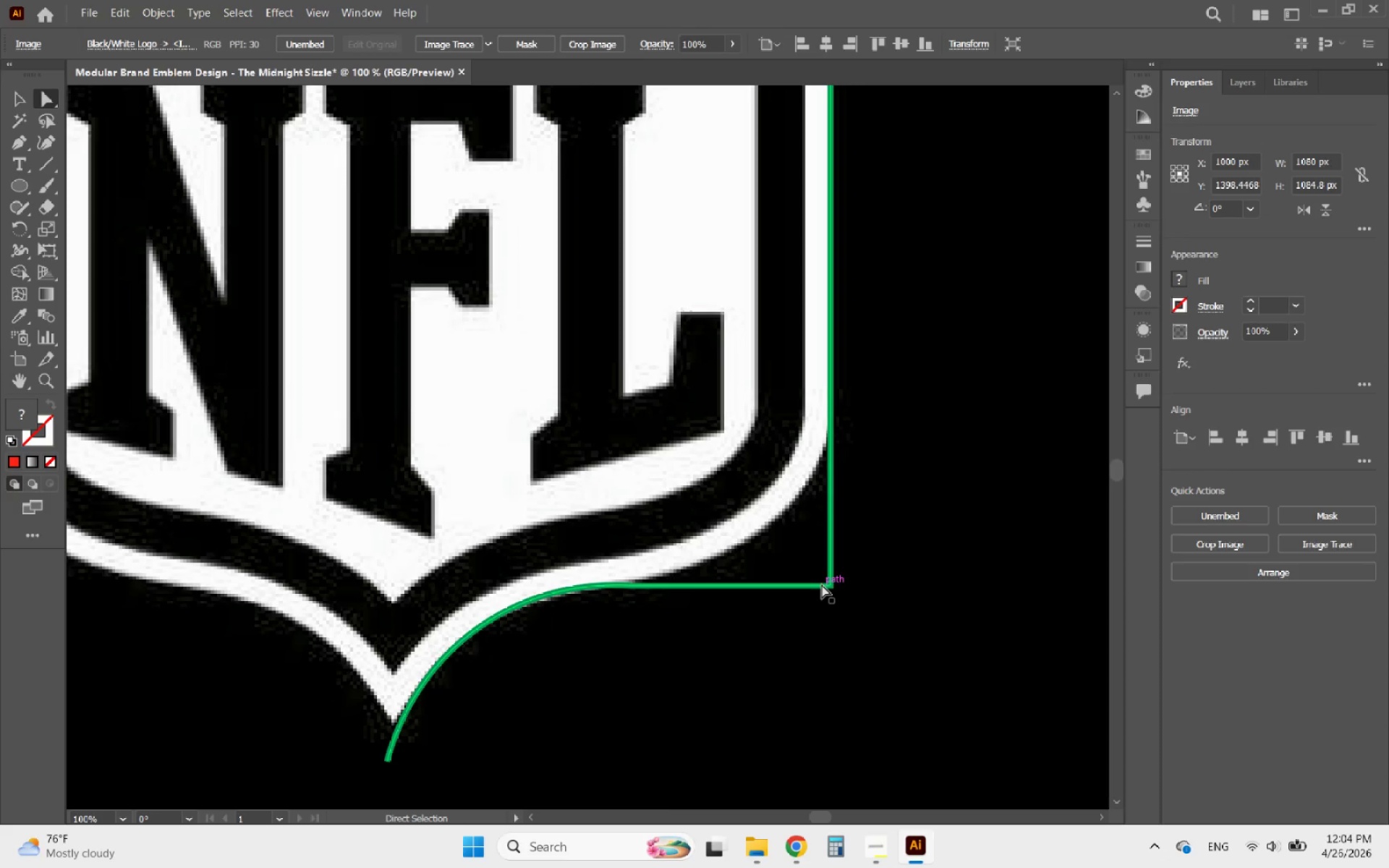 
left_click([822, 584])
 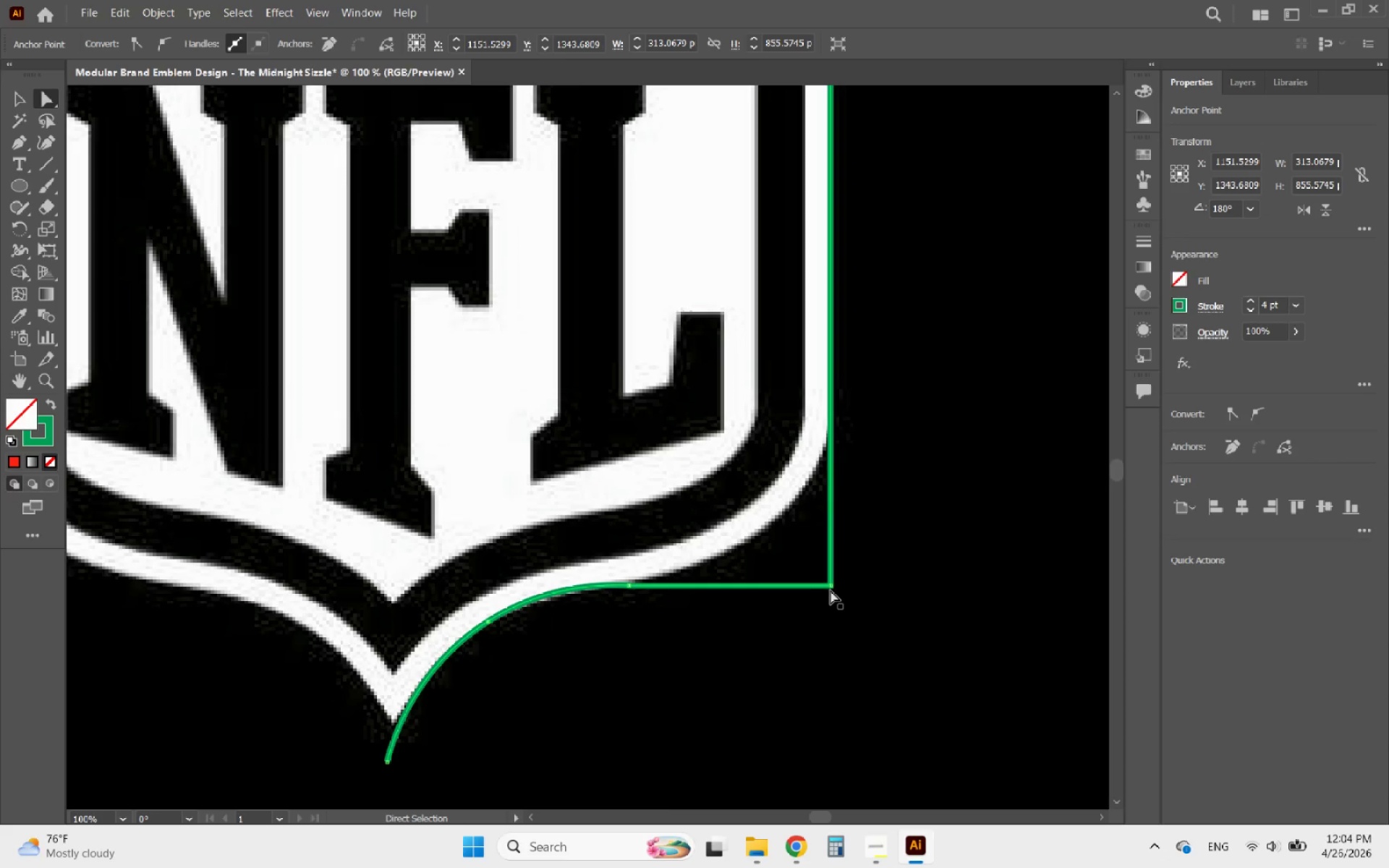 
left_click([831, 588])
 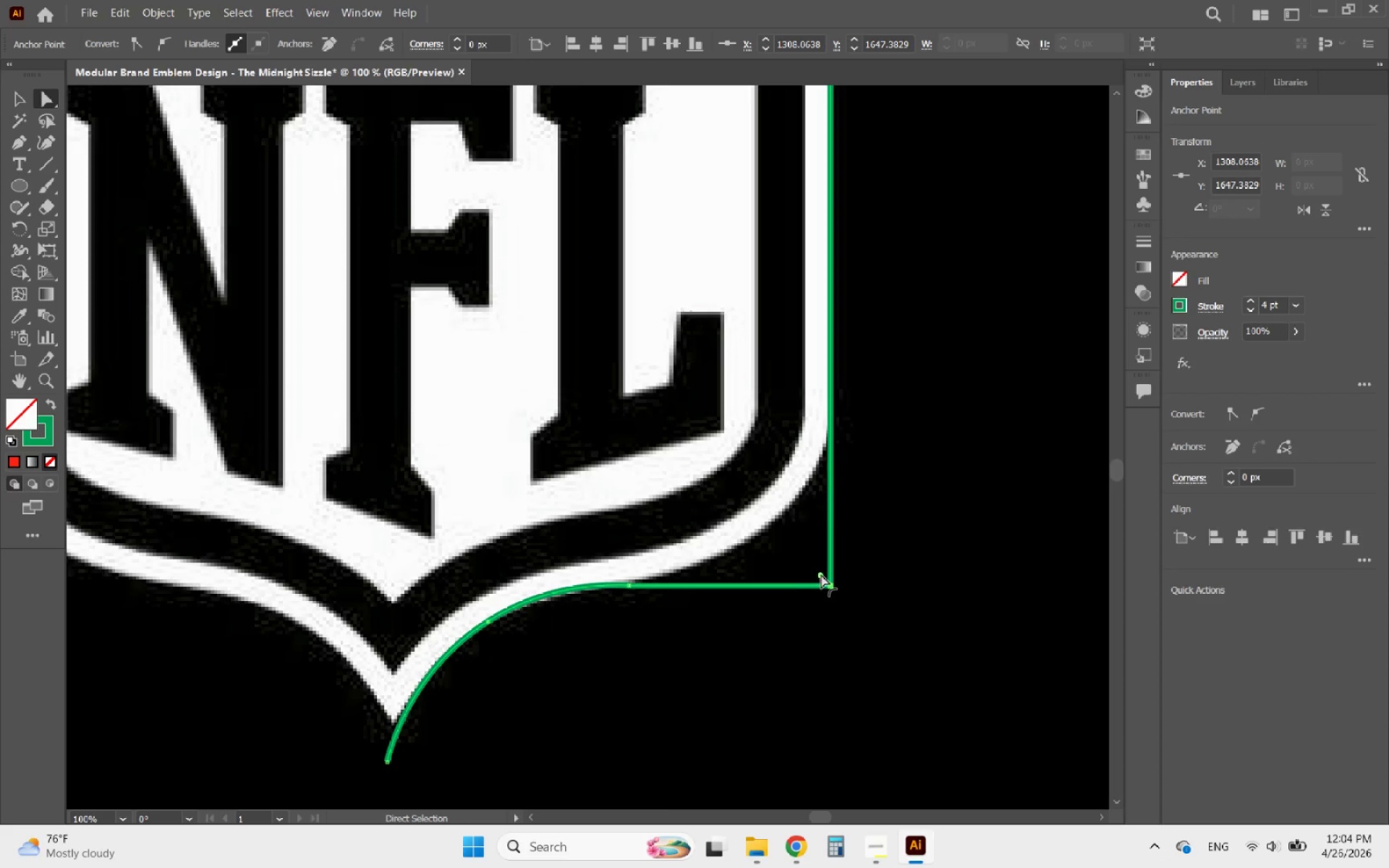 
left_click_drag(start_coordinate=[821, 574], to_coordinate=[657, 378])
 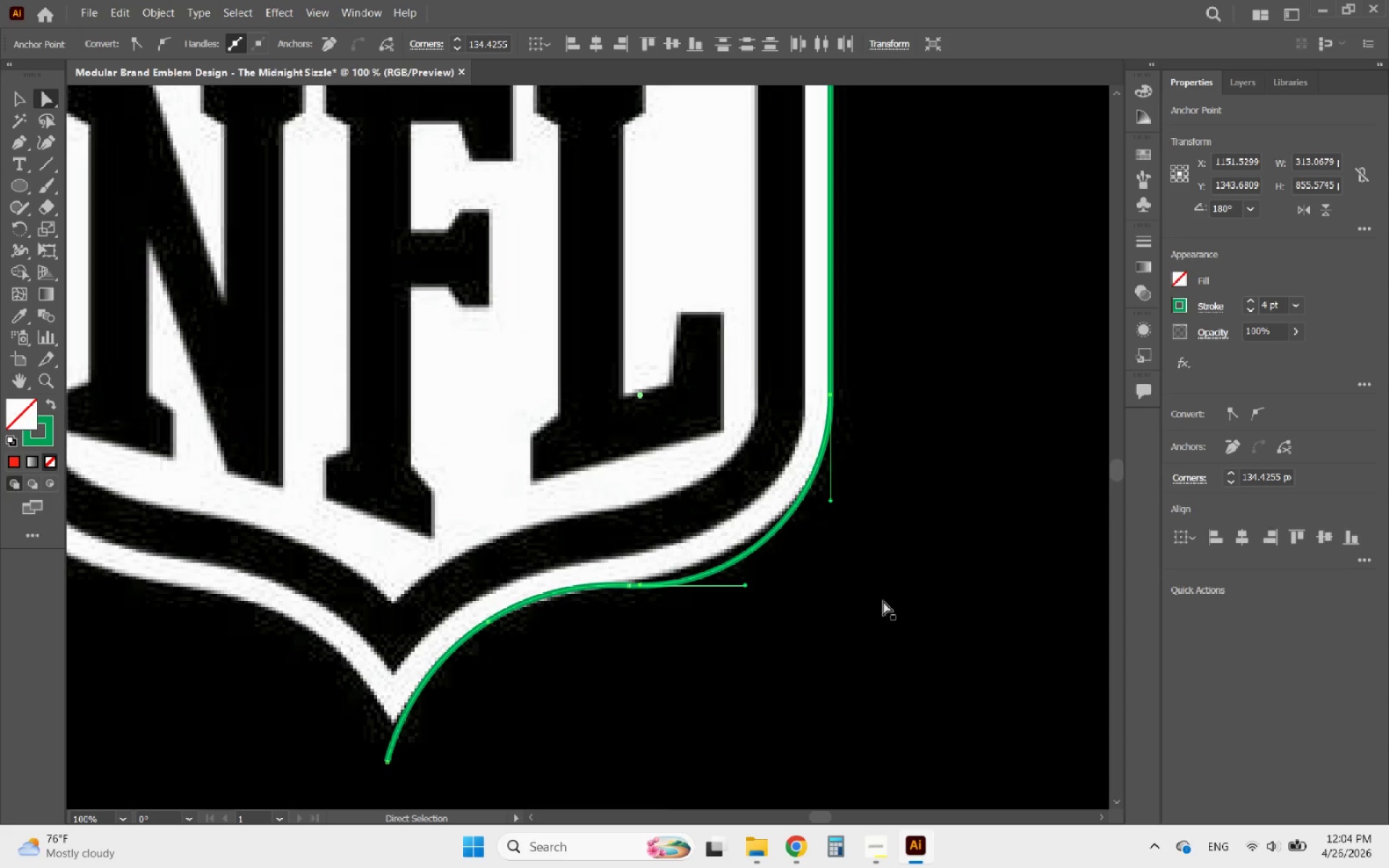 
right_click([643, 380])
 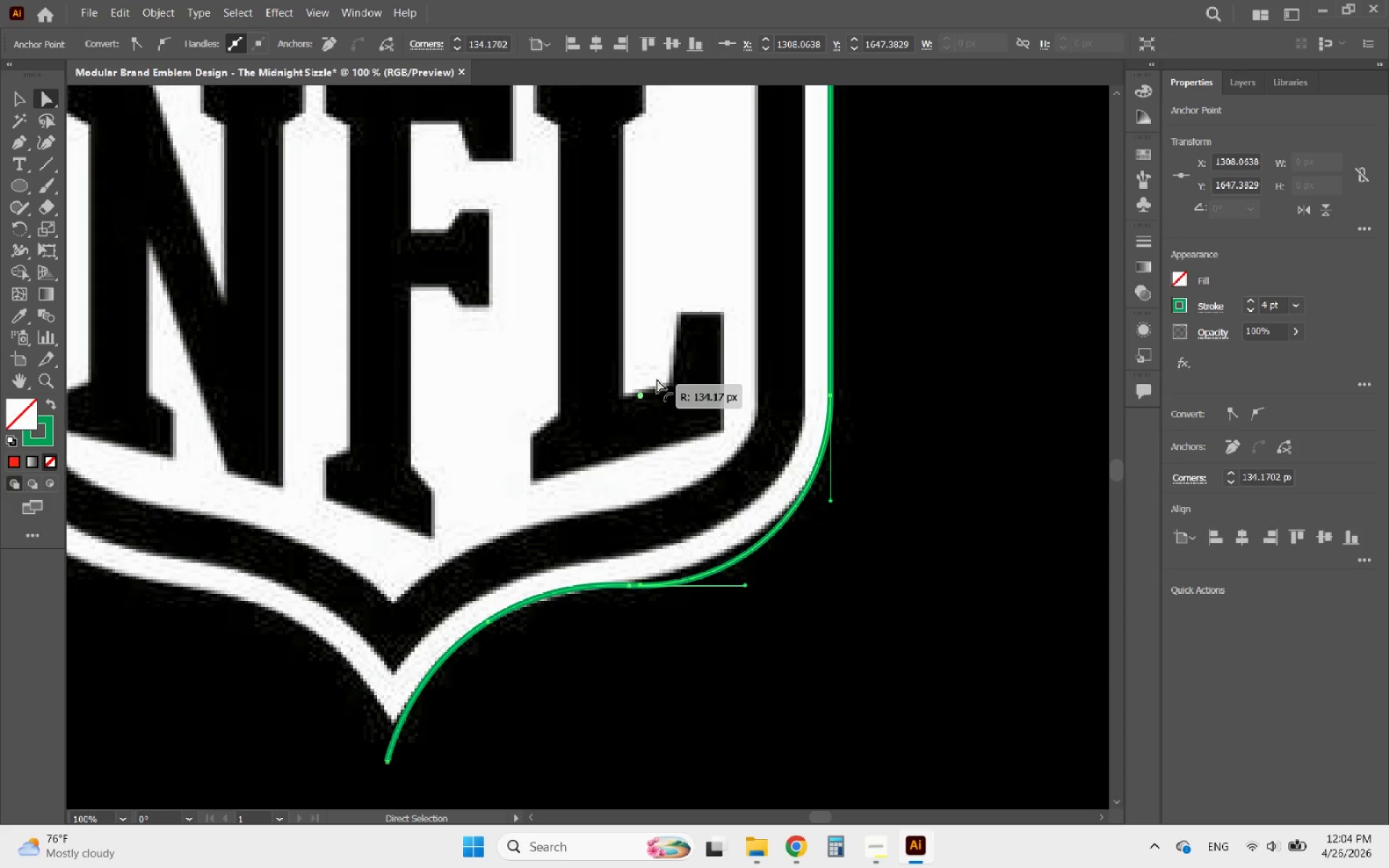 
hold_key(key=MetaLeft, duration=0.8)
scroll: coordinate [896, 608], scroll_direction: down, amount: 3.0
 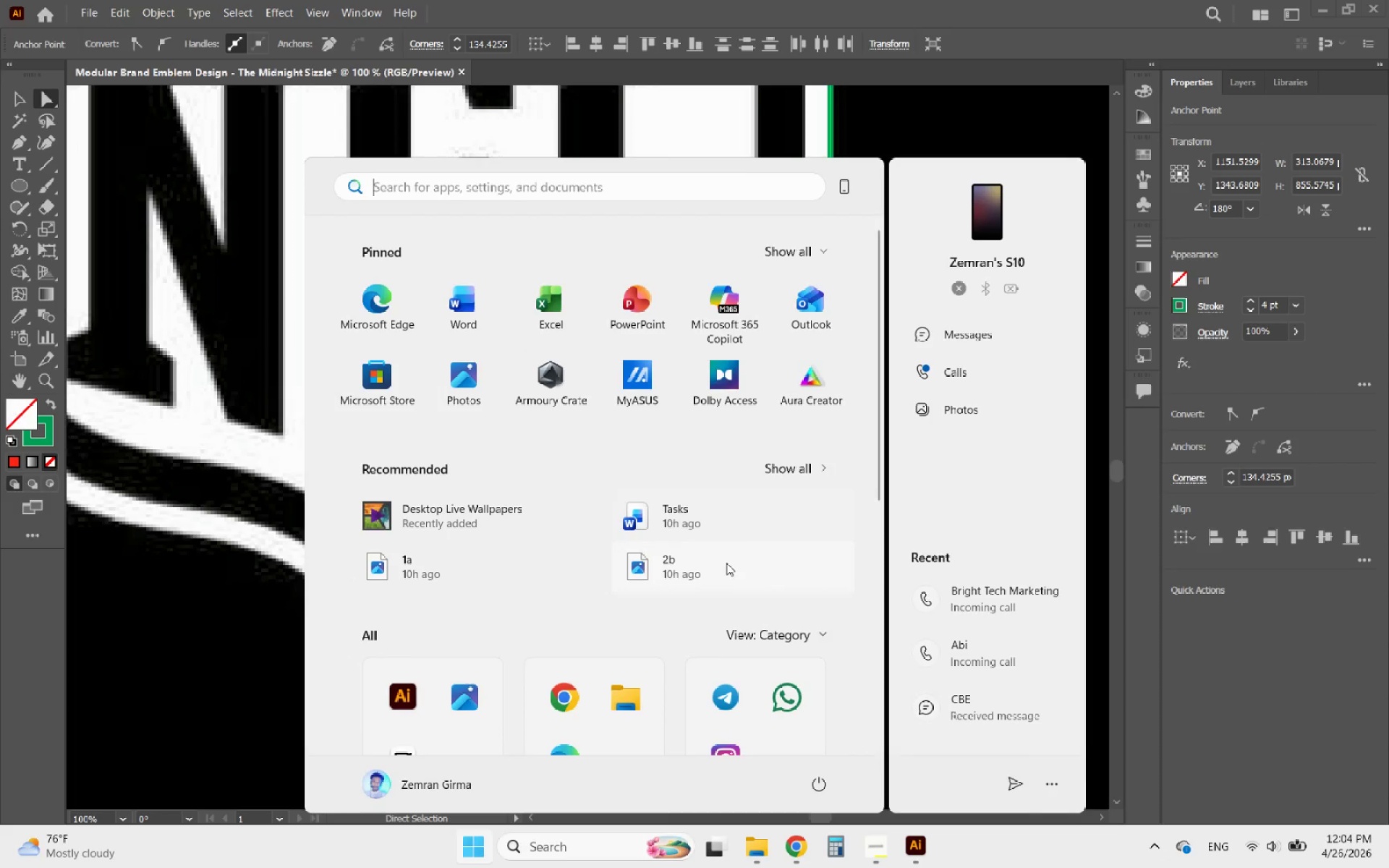 
key(Meta+MetaLeft)
 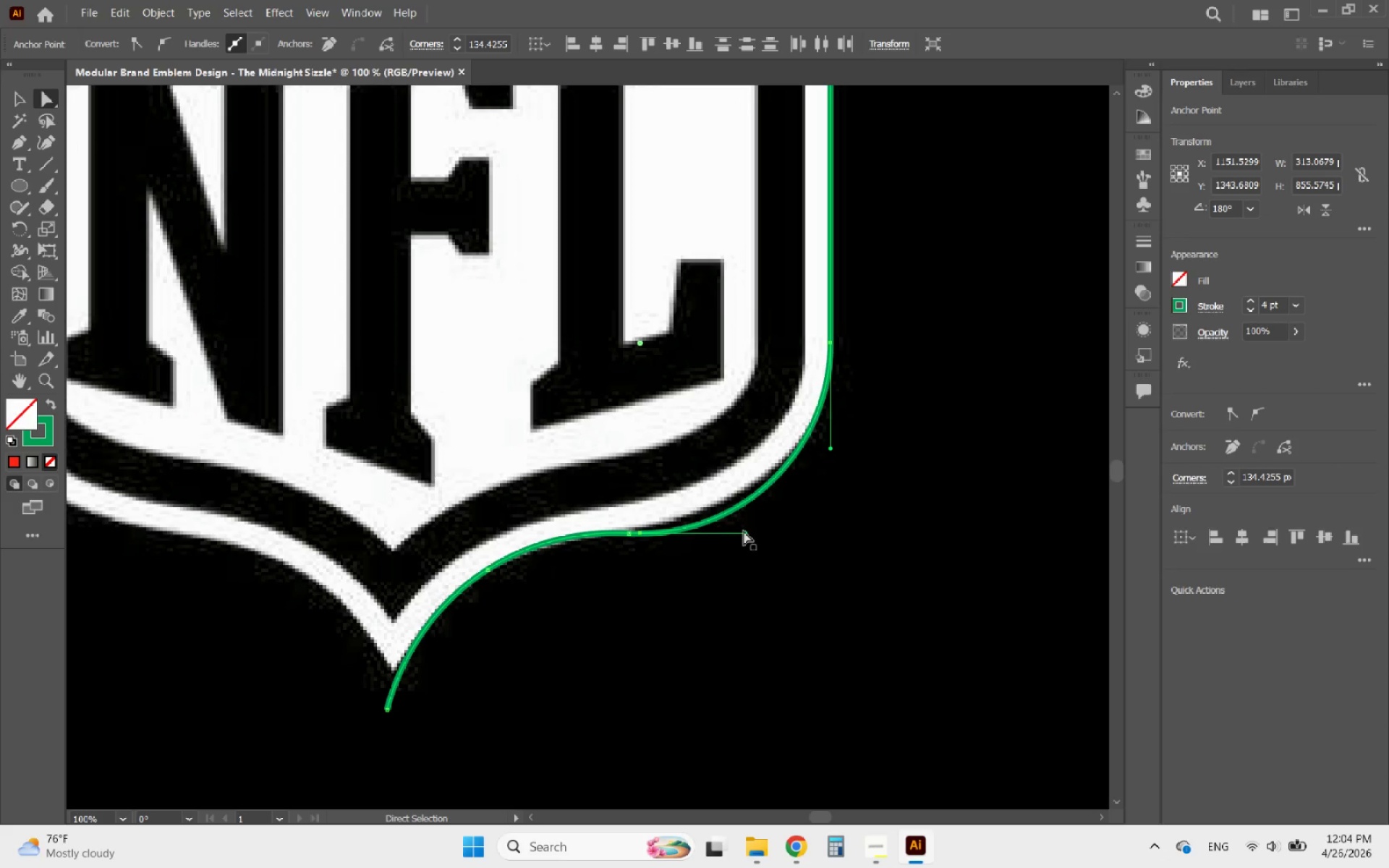 
left_click_drag(start_coordinate=[745, 531], to_coordinate=[742, 553])
 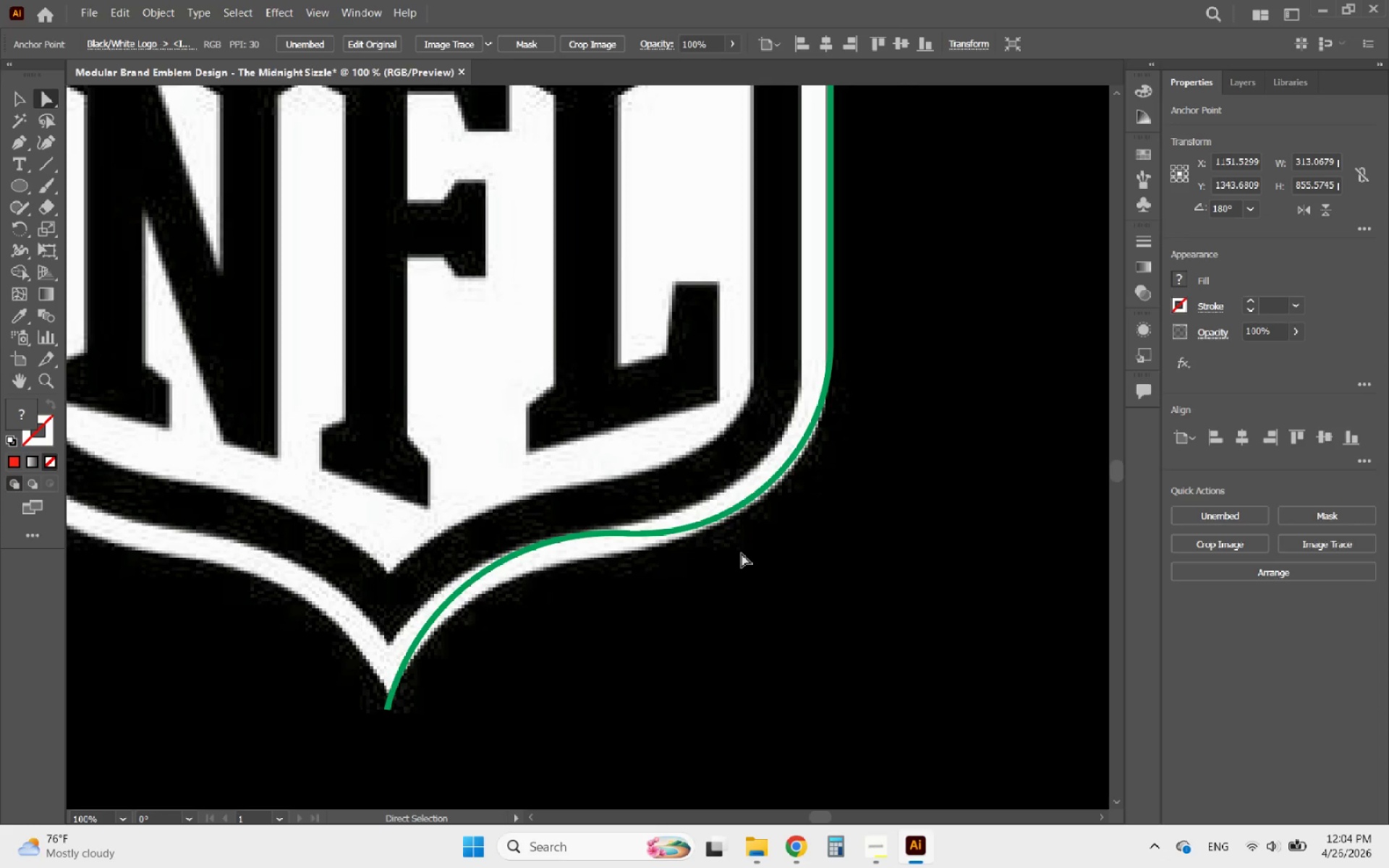 
hold_key(key=ControlLeft, duration=0.42)
 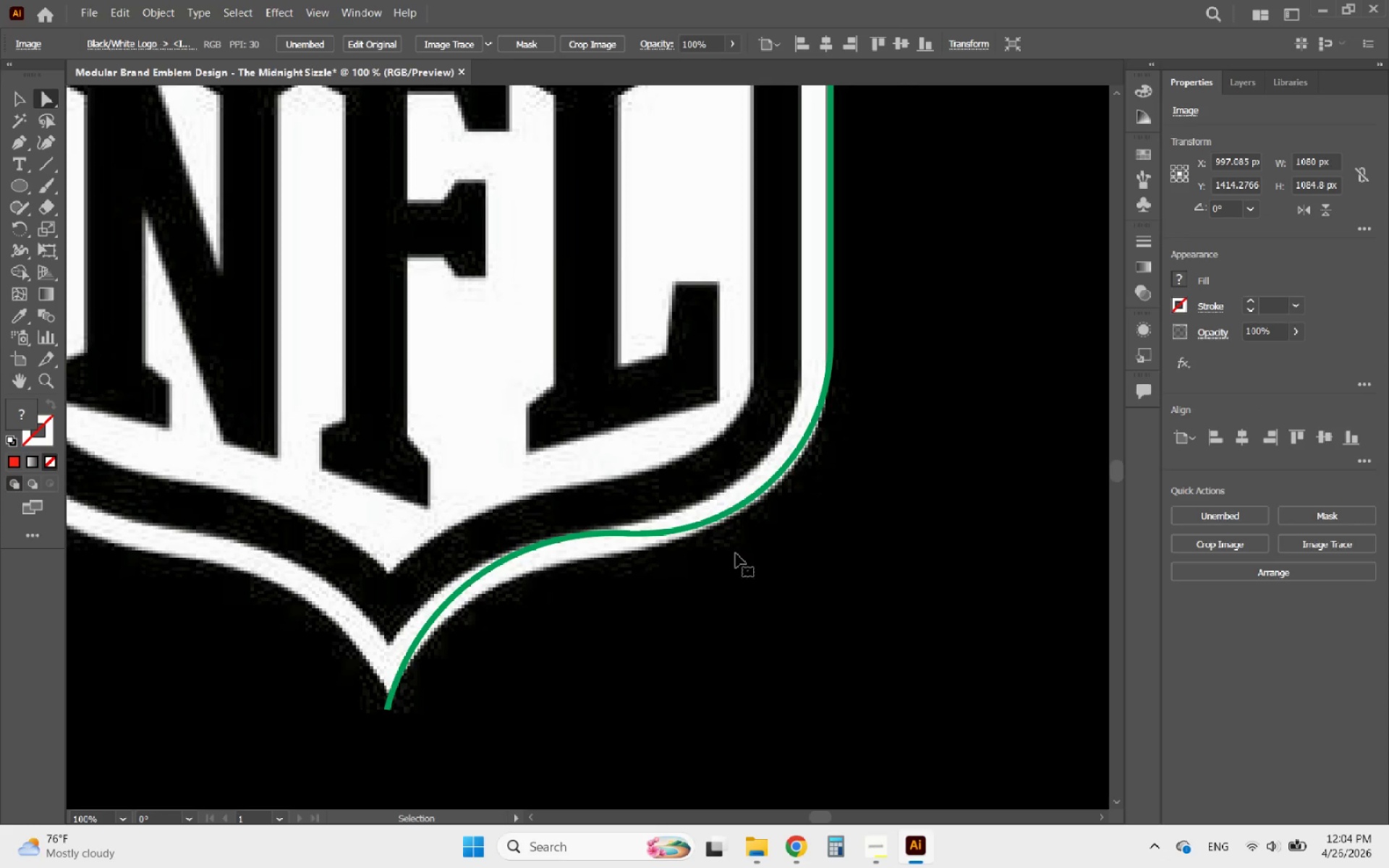 
key(Control+Z)
 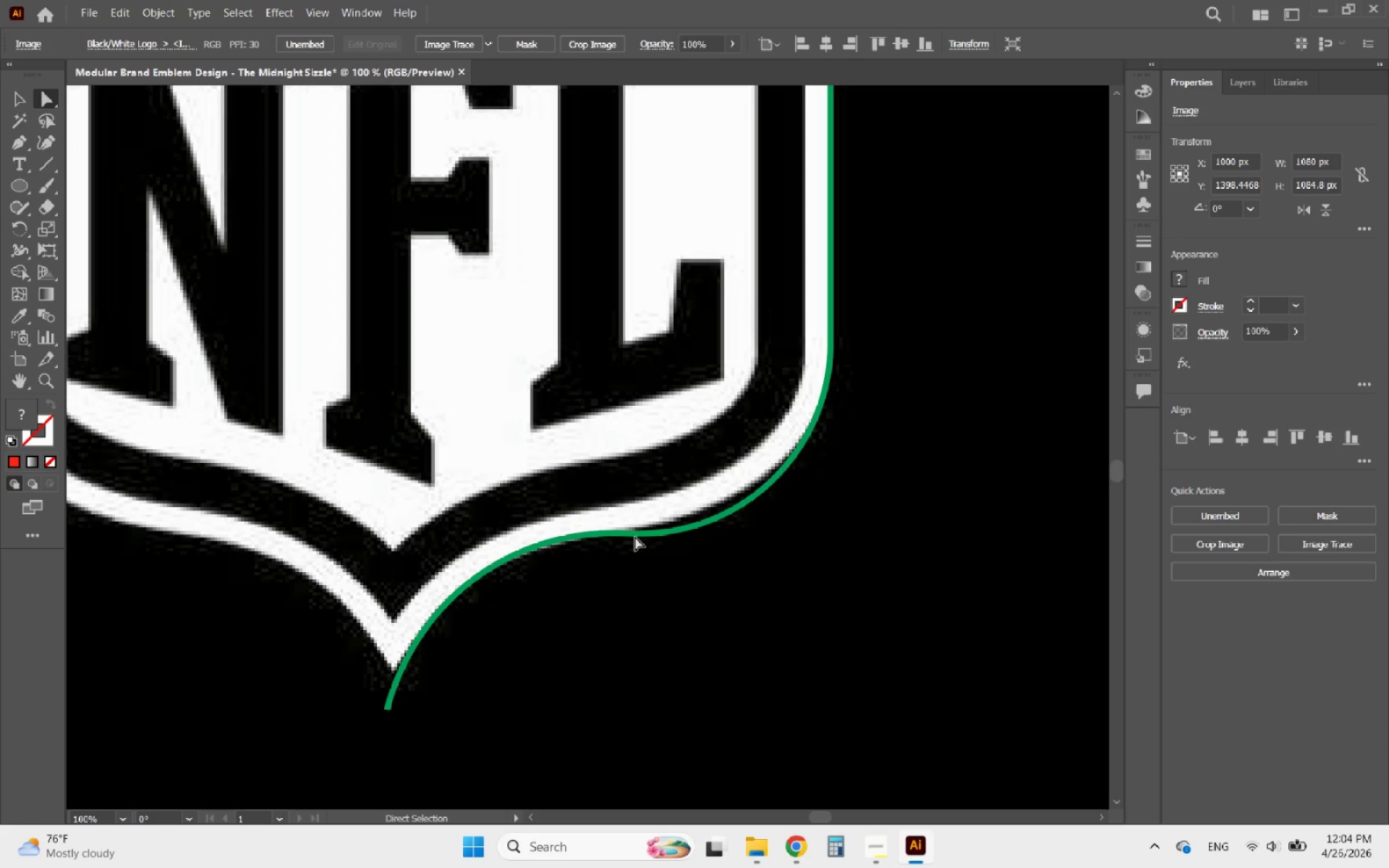 
left_click([632, 534])
 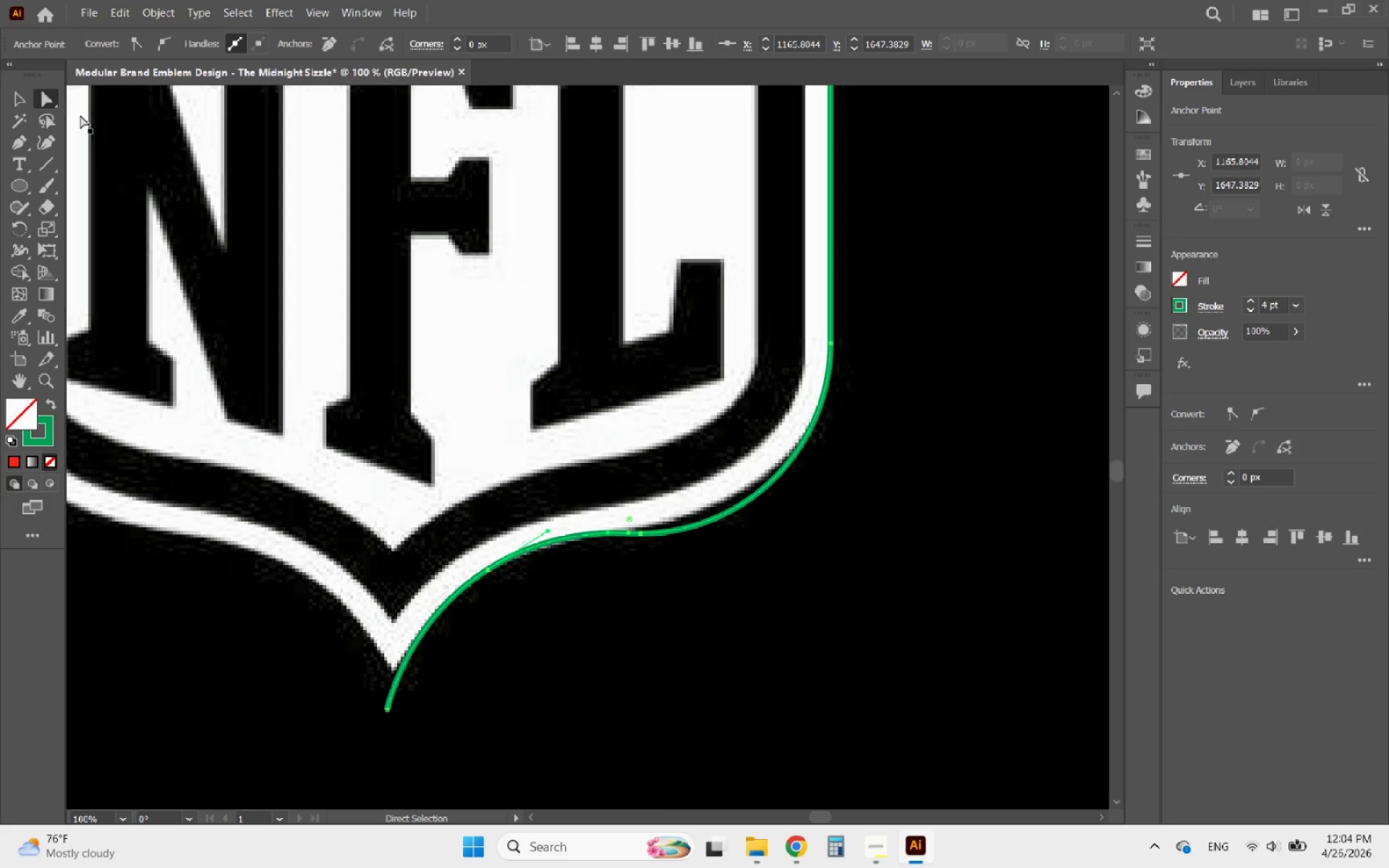 
left_click([27, 99])
 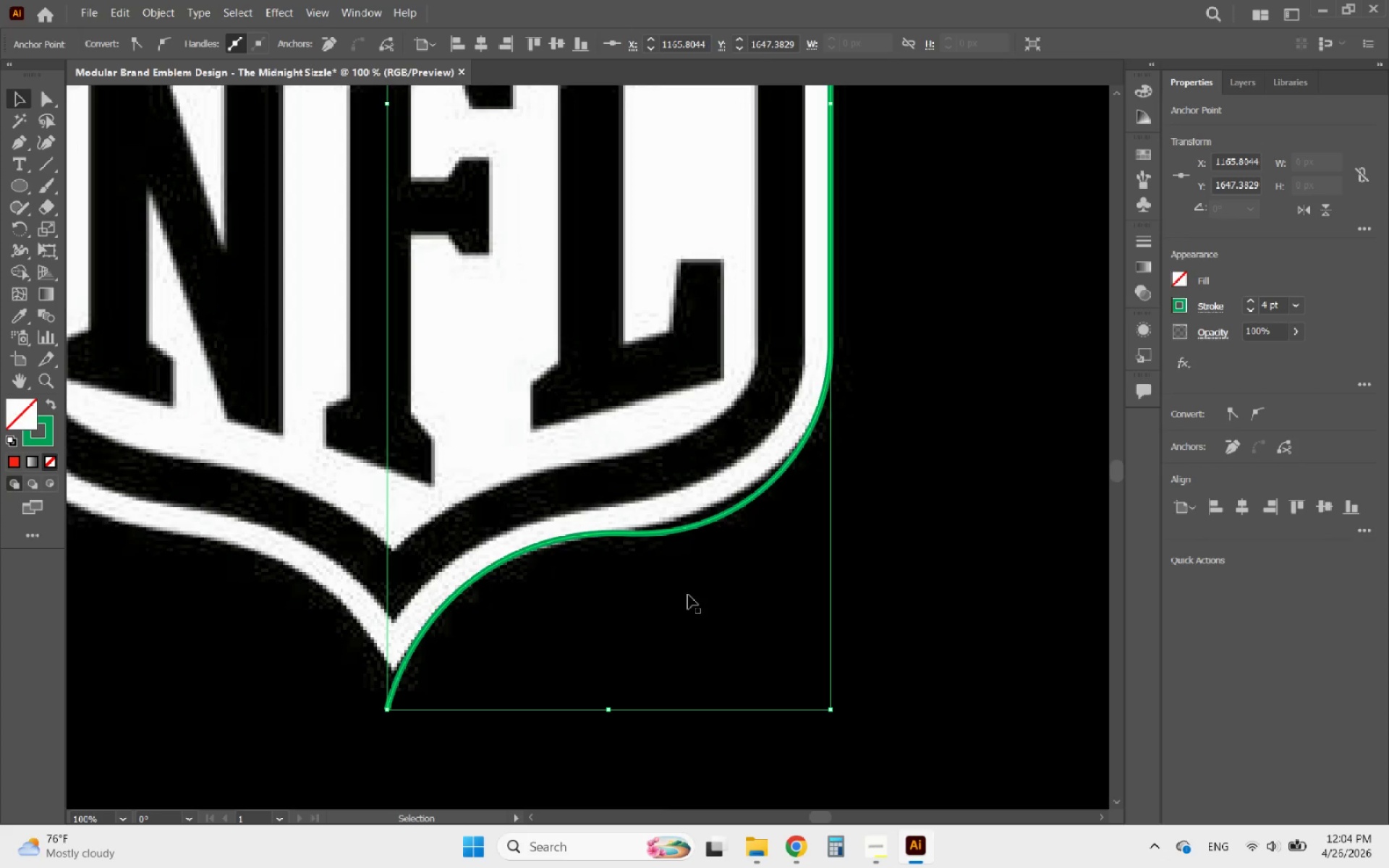 
hold_key(key=AltLeft, duration=1.49)
scroll: coordinate [845, 681], scroll_direction: down, amount: 3.0
 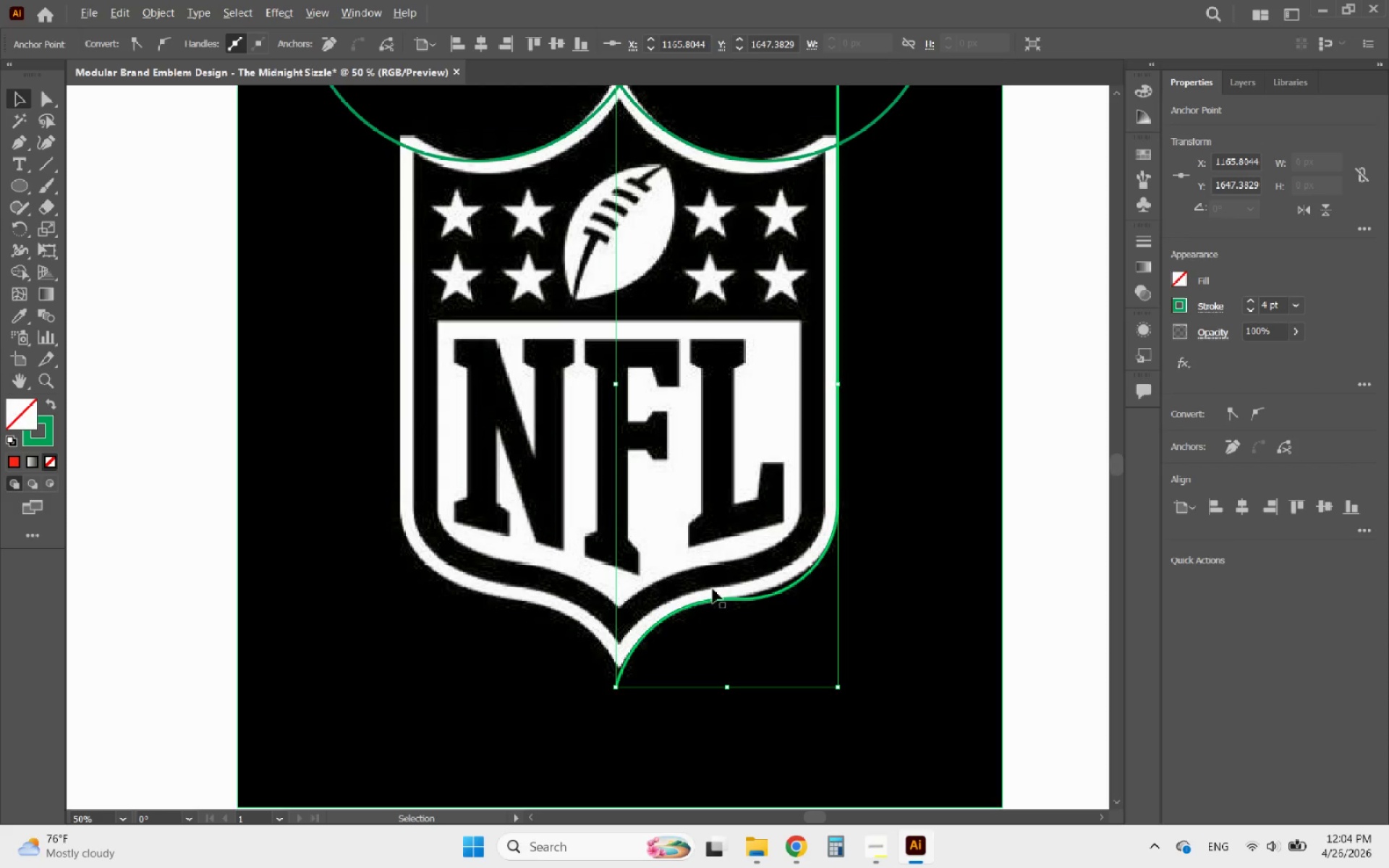 
hold_key(key=AltLeft, duration=2.22)
 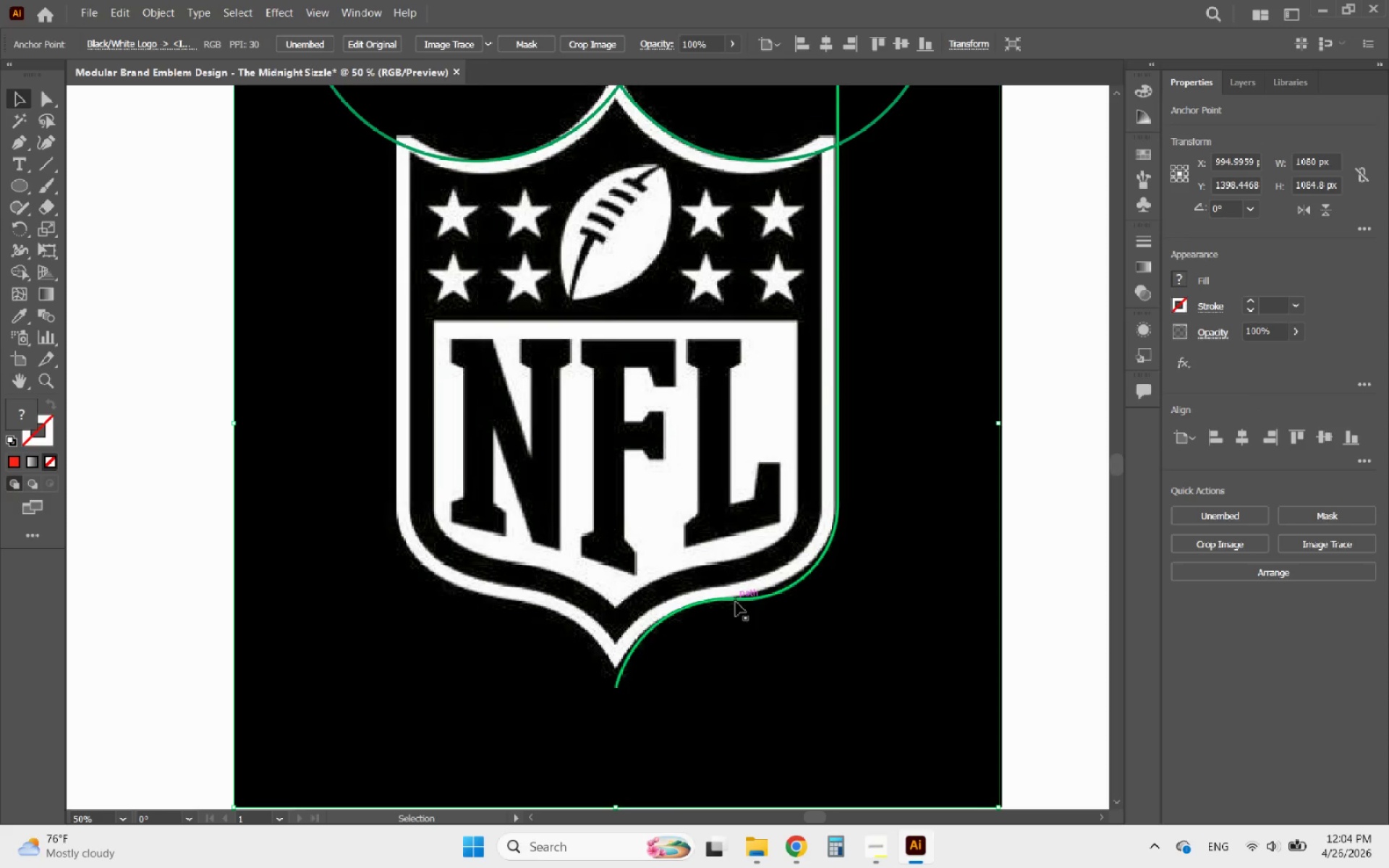 
left_click([736, 602])
 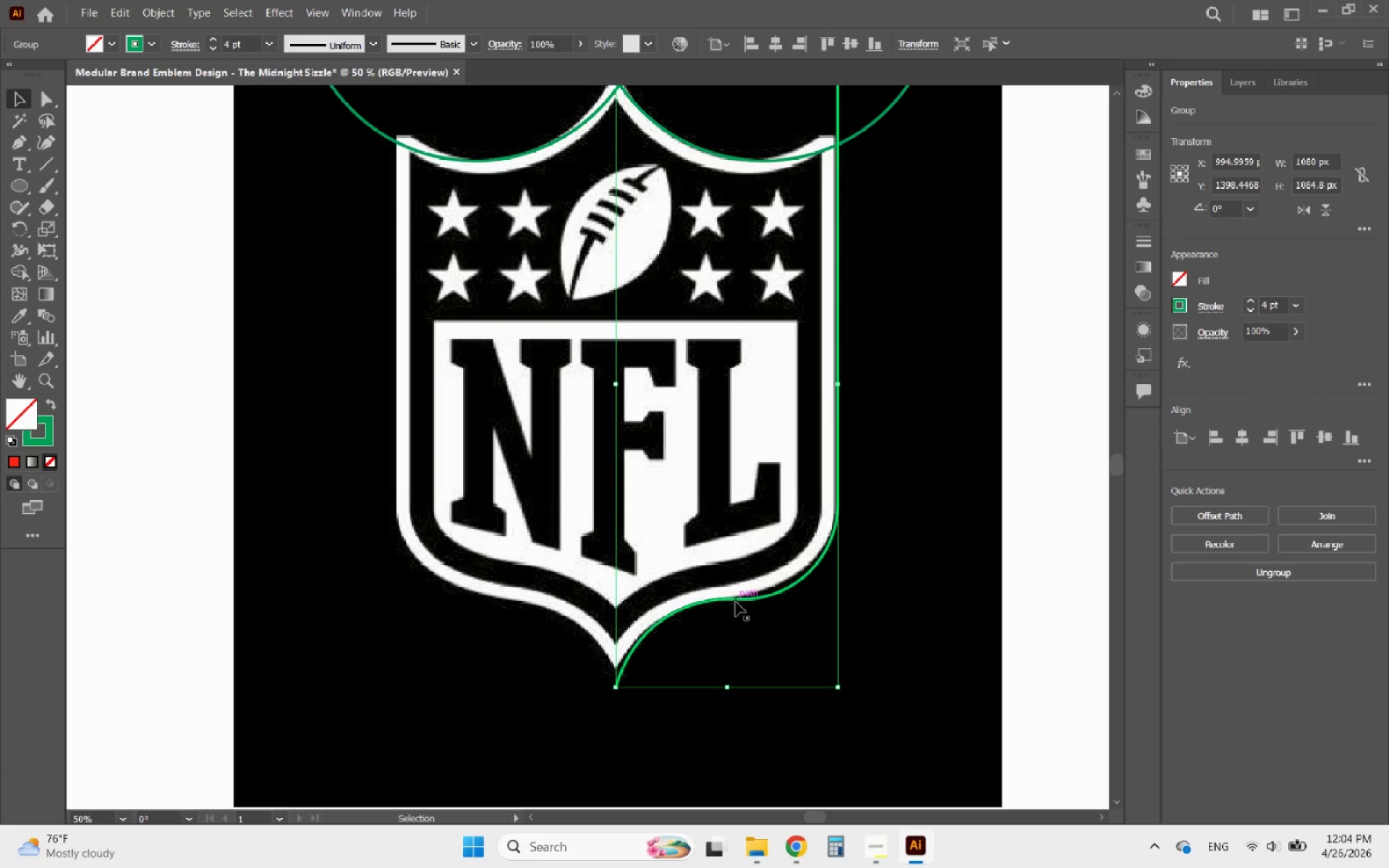 
key(Alt+AltLeft)
 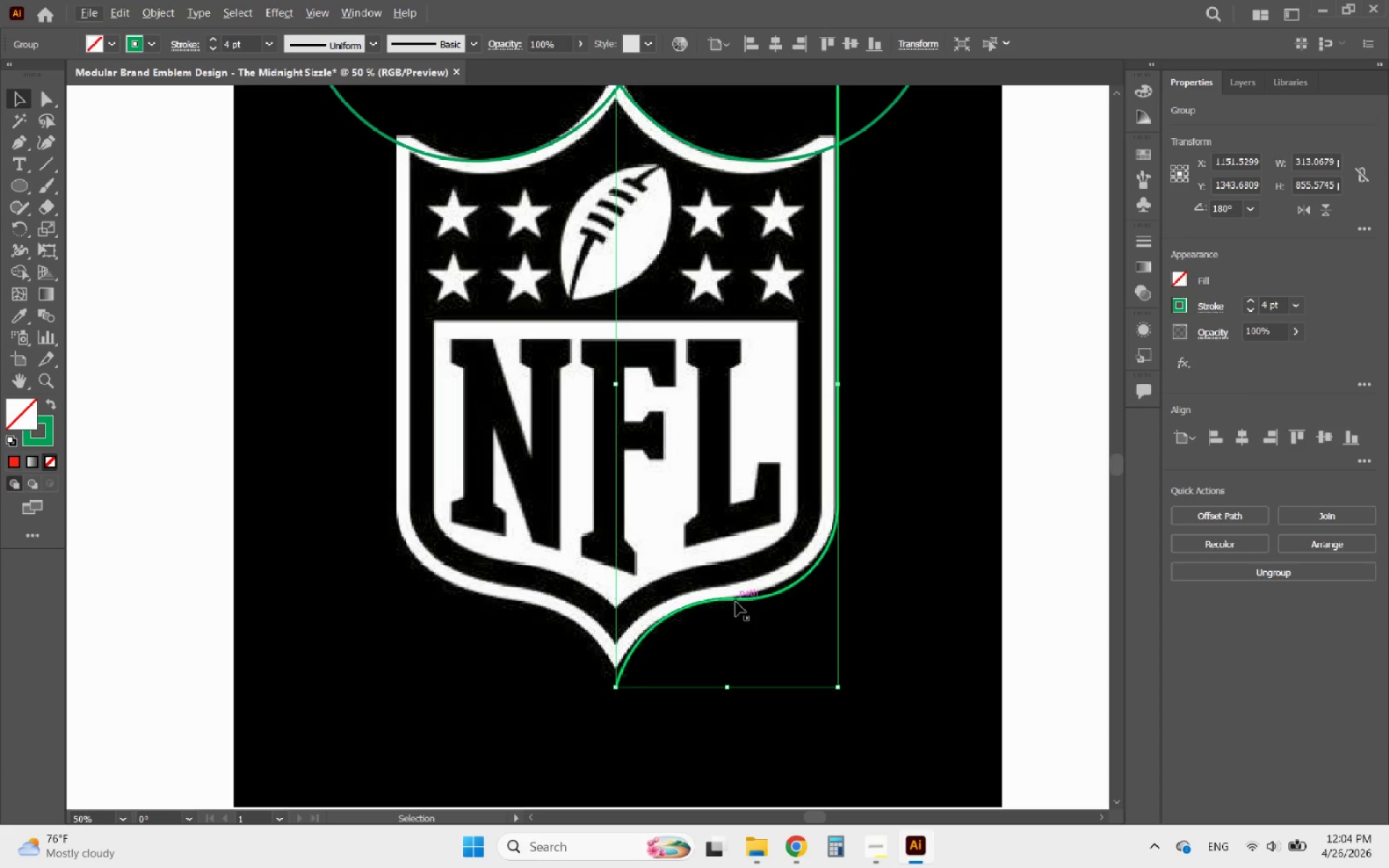 
key(Control+Z)
 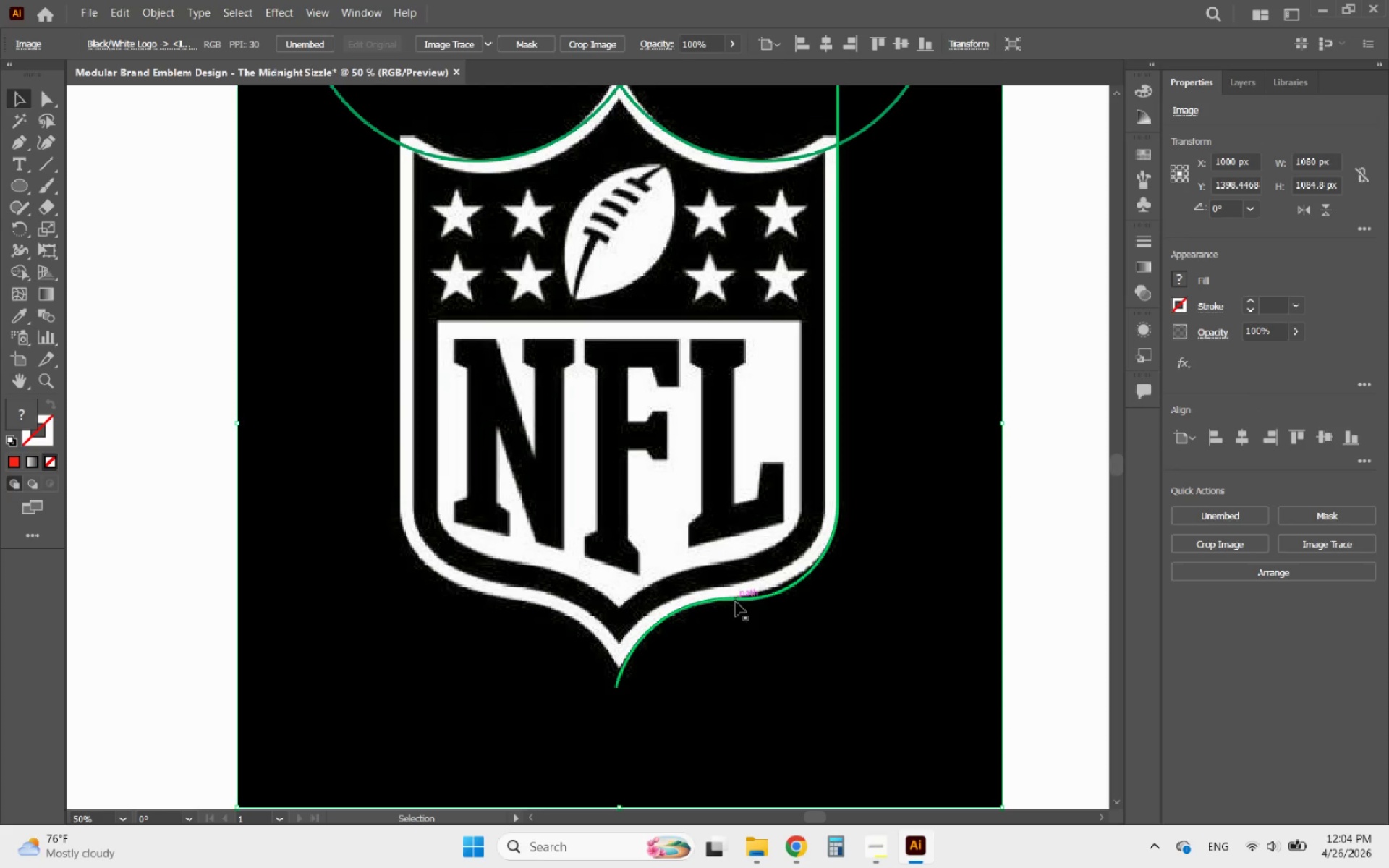 
left_click([736, 602])
 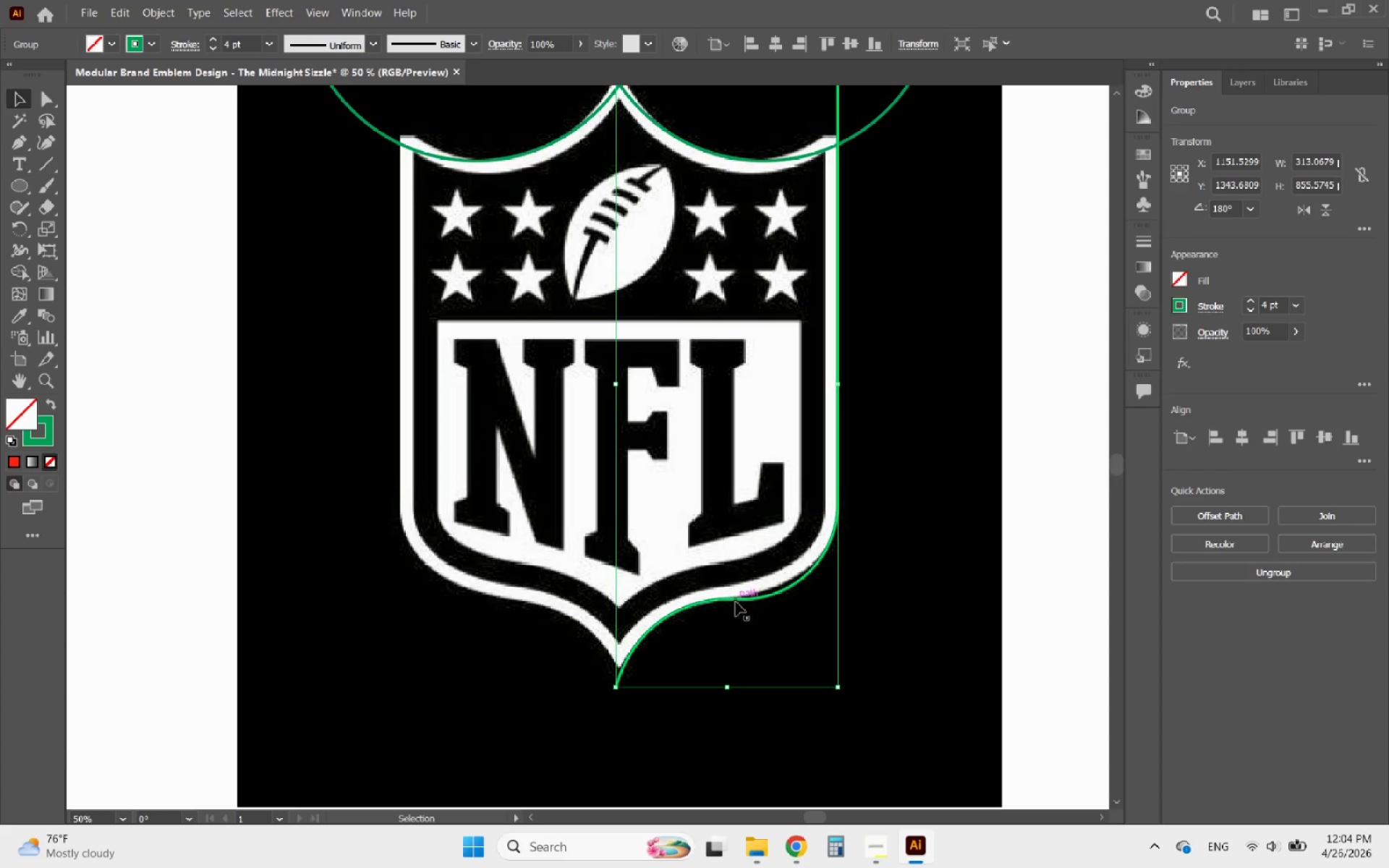 
hold_key(key=AltLeft, duration=1.89)
left_click_drag(start_coordinate=[736, 602], to_coordinate=[622, 587])
 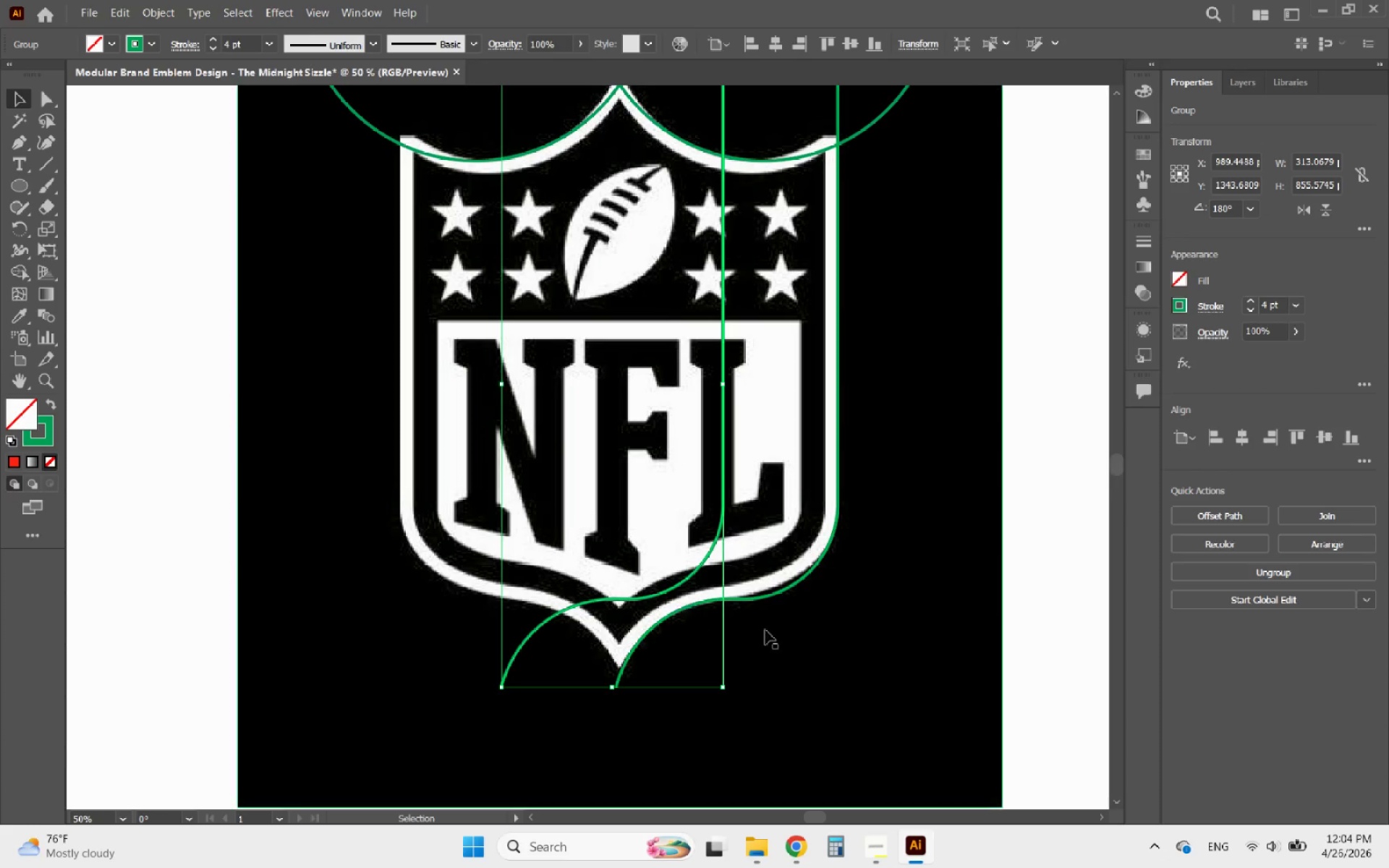 
hold_key(key=ShiftLeft, duration=1.05)
 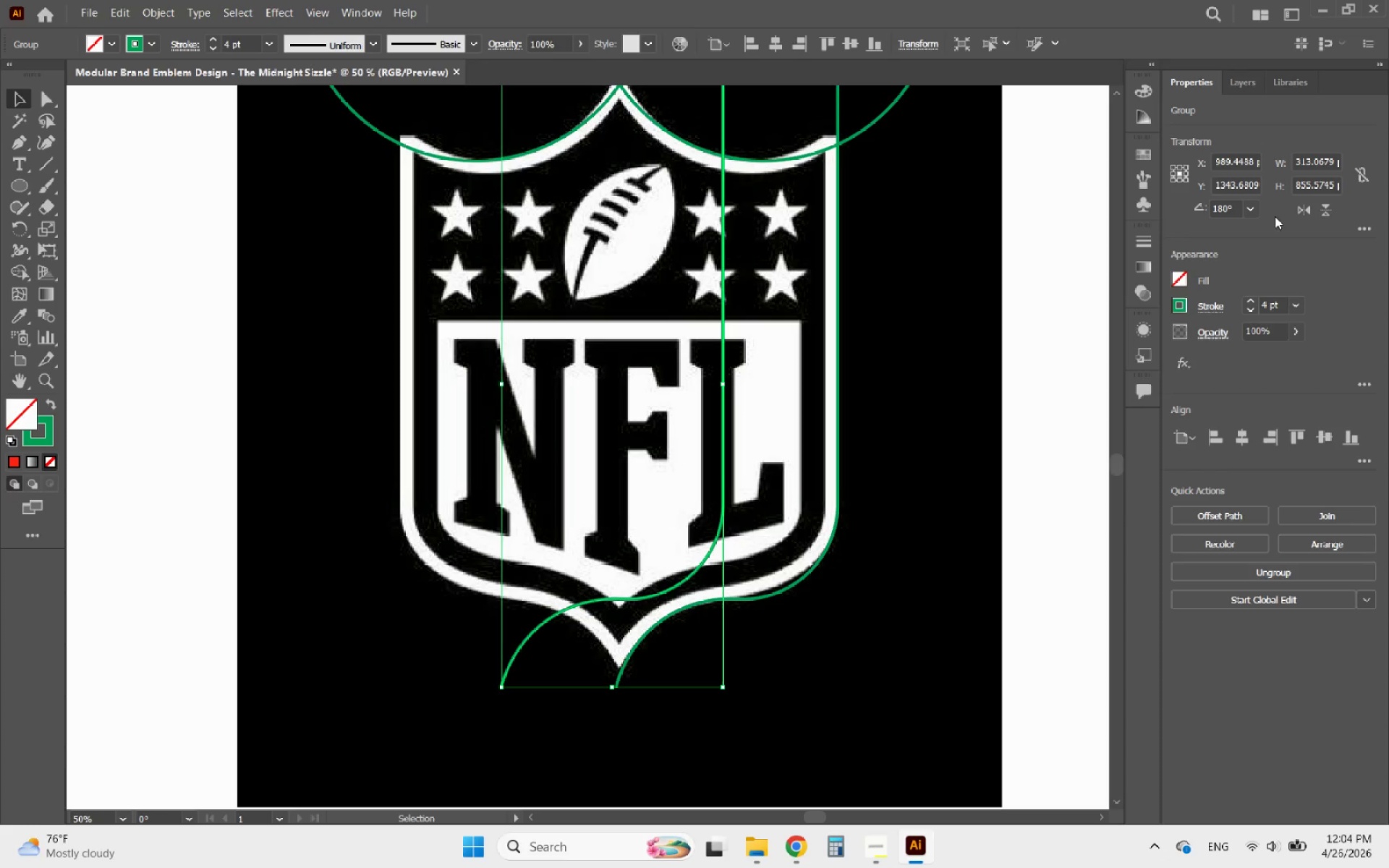 
left_click([1312, 210])
 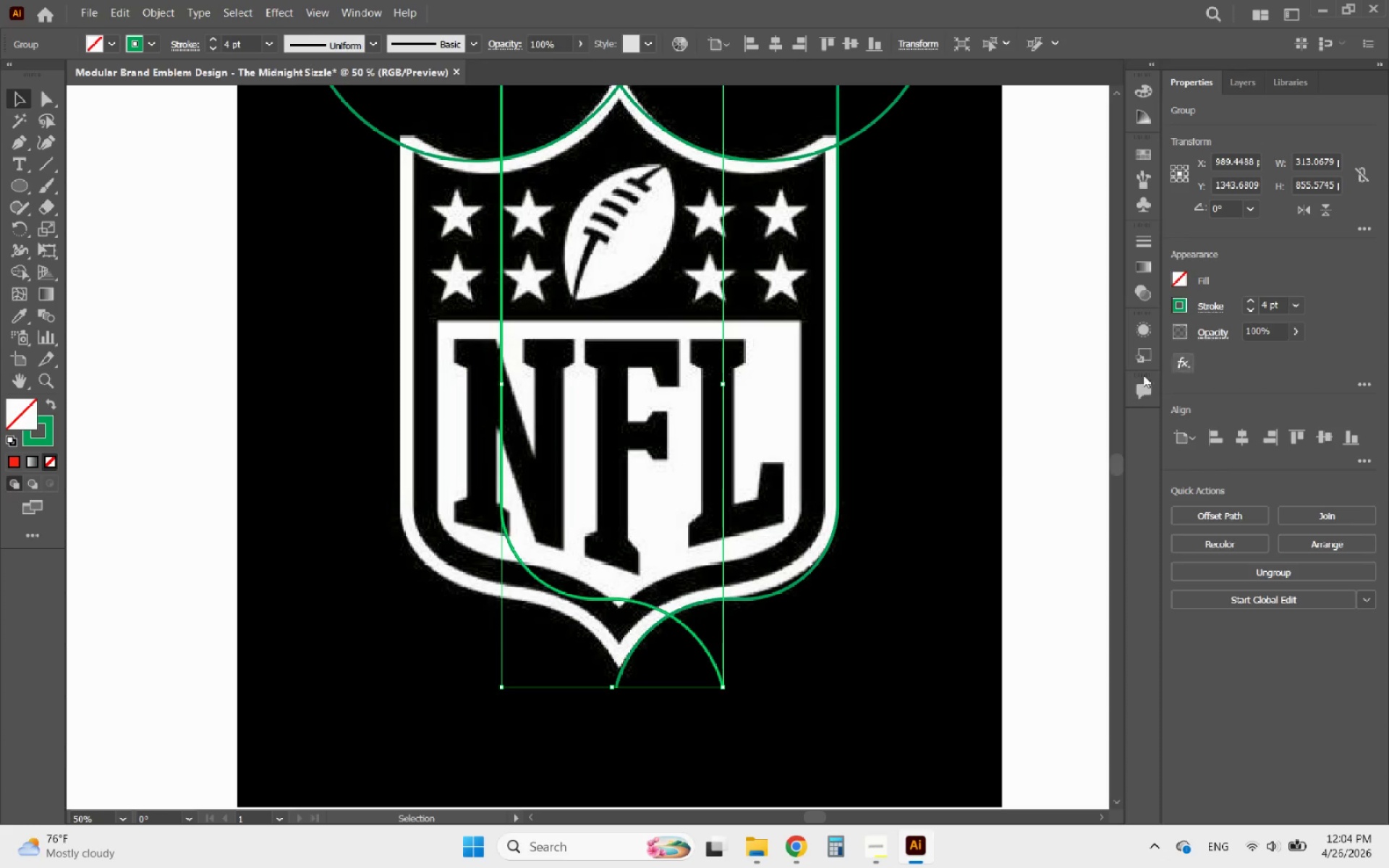 
hold_key(key=AltLeft, duration=0.86)
scroll: coordinate [636, 629], scroll_direction: up, amount: 1.0
 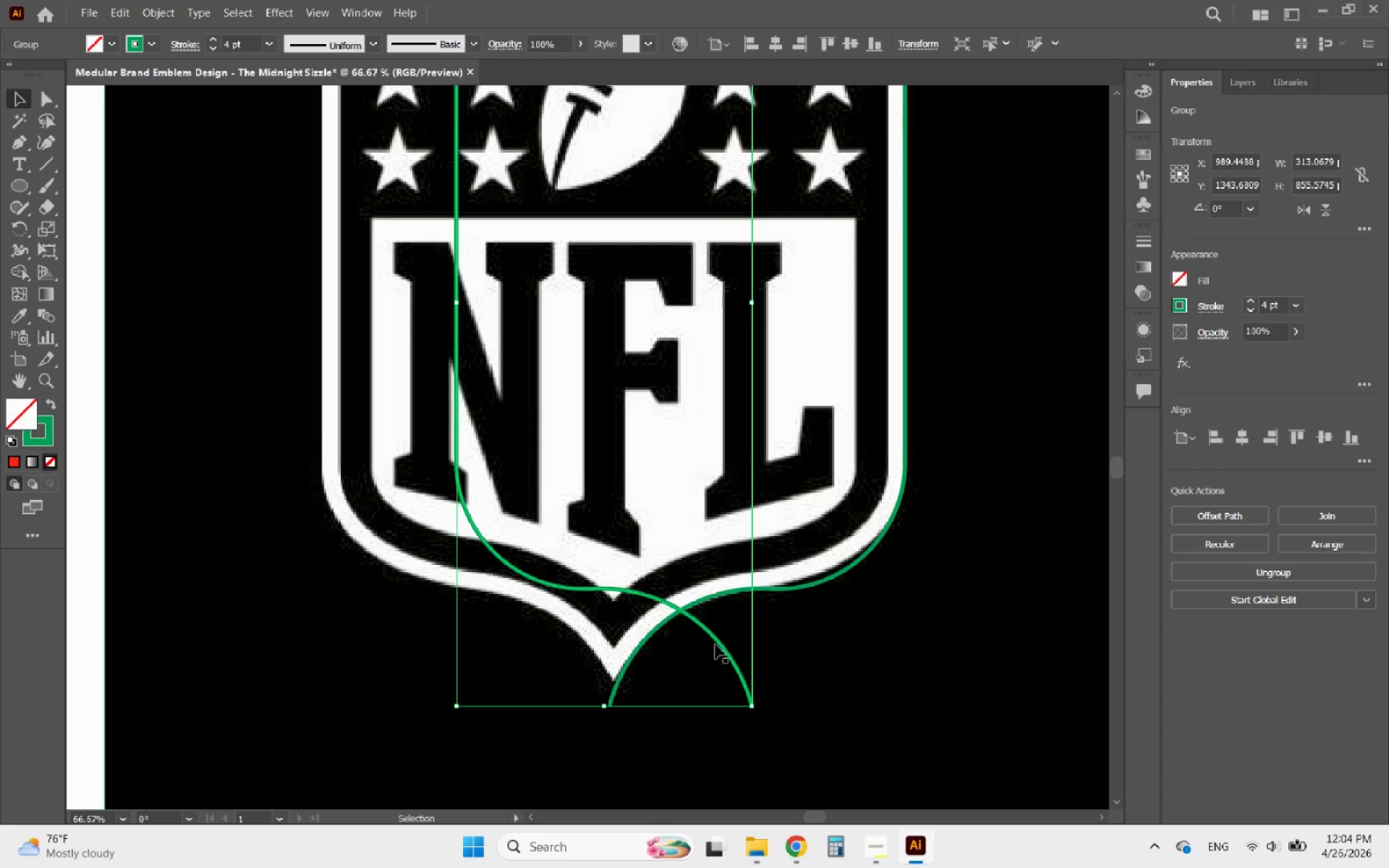 
left_click([716, 644])
 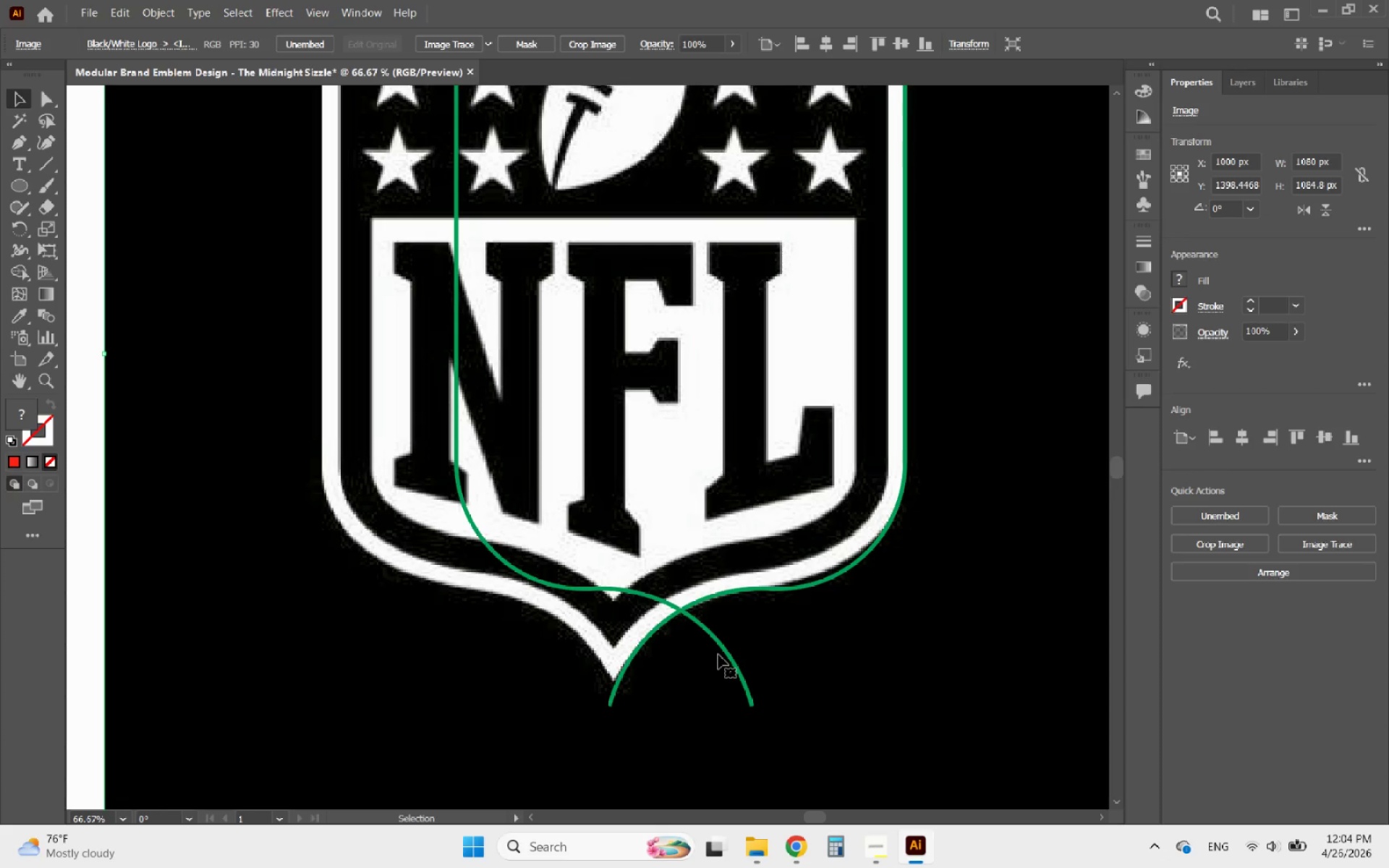 
left_click([718, 655])
 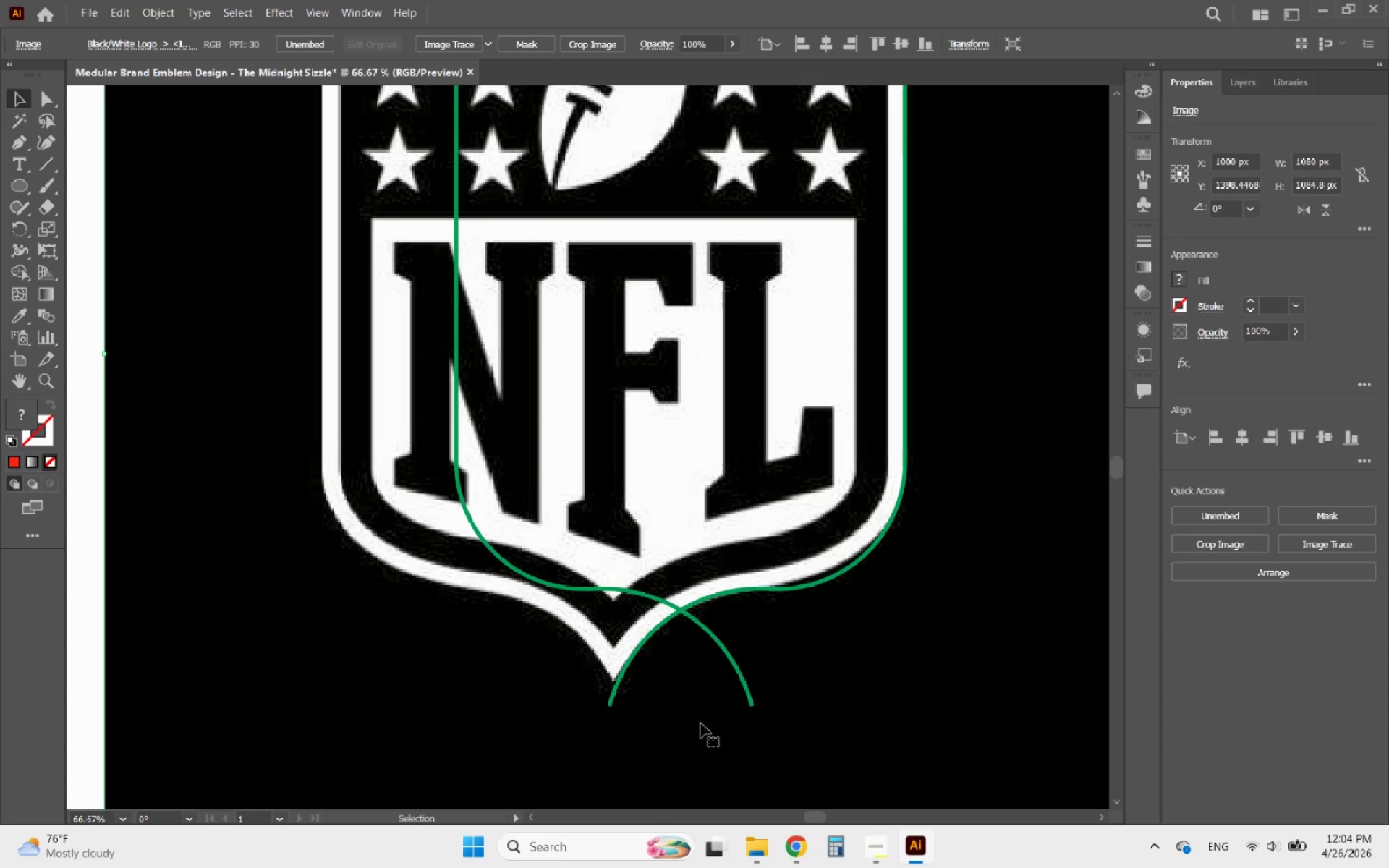 
wait(11.34)
 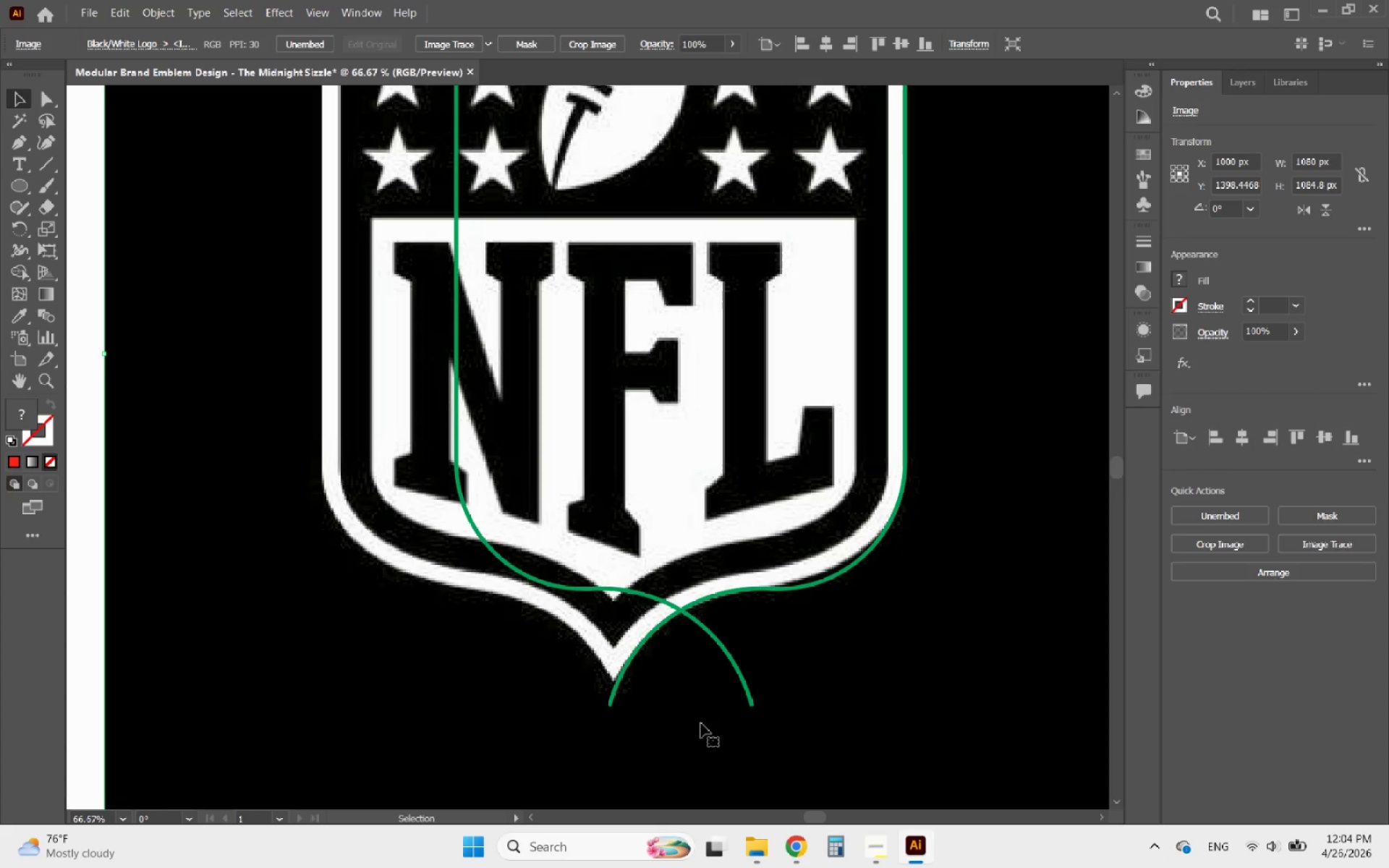 
left_click_drag(start_coordinate=[721, 735], to_coordinate=[726, 725])
 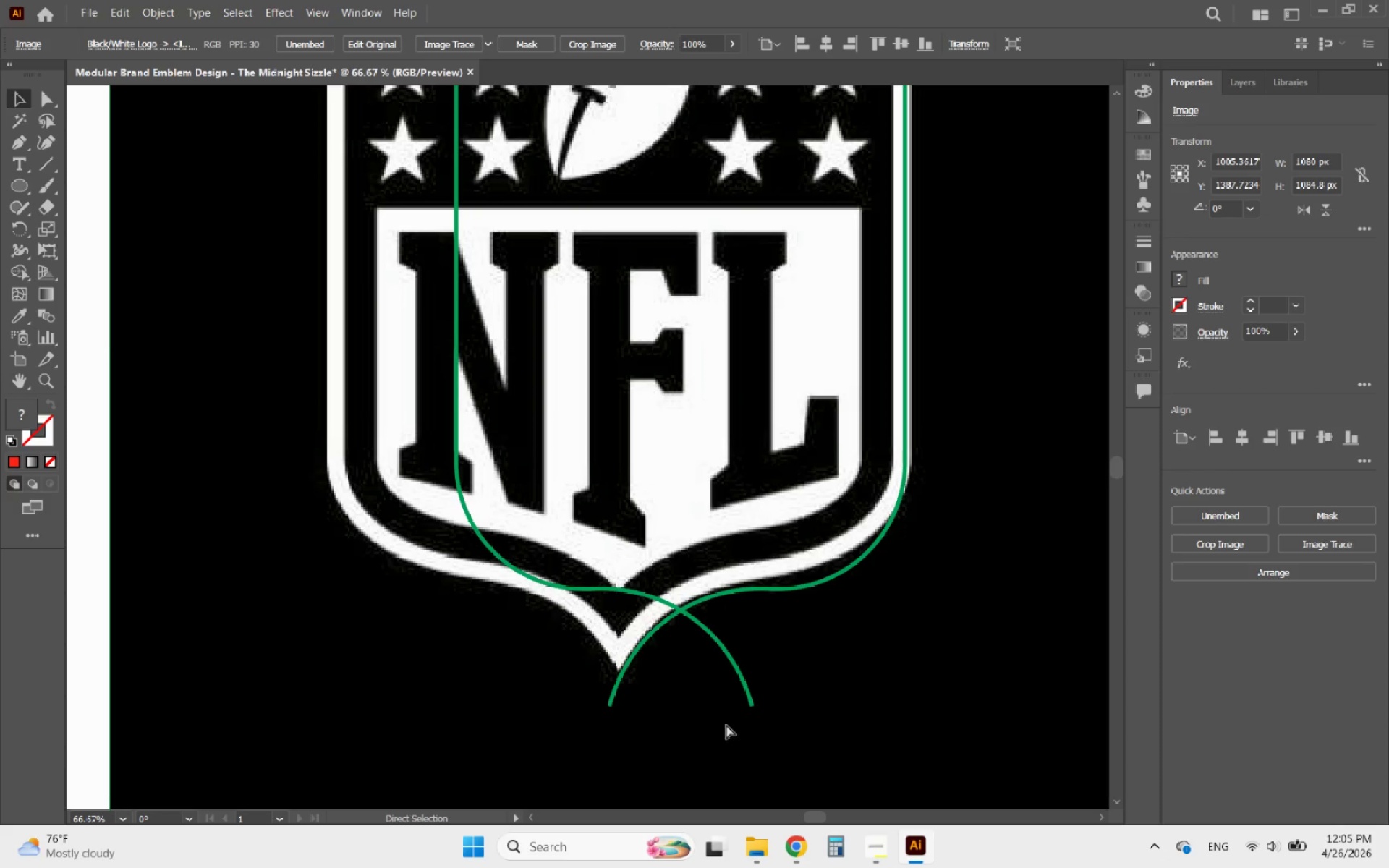 
key(Control+Z)
 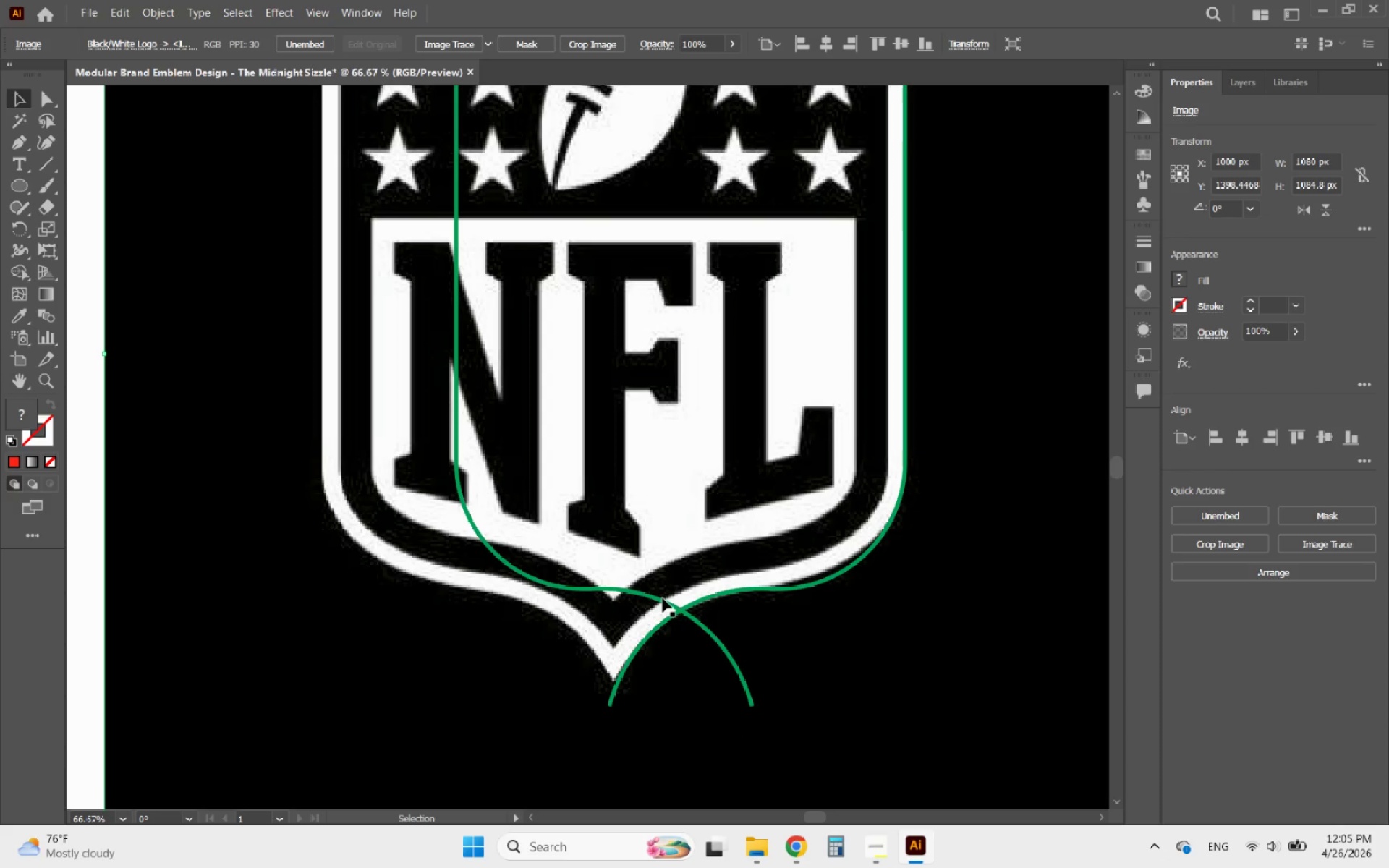 
left_click([659, 599])
 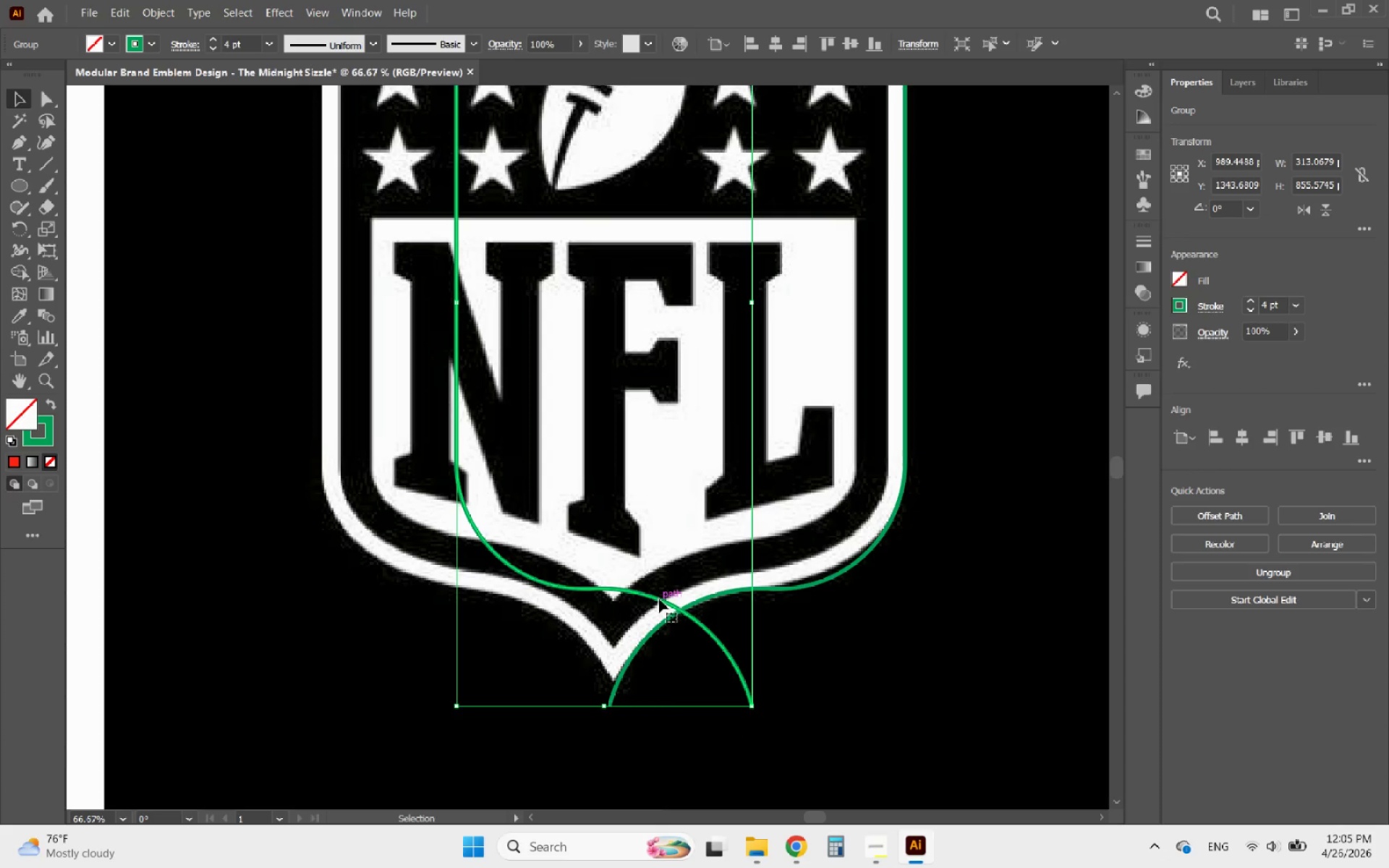 
left_click_drag(start_coordinate=[659, 599], to_coordinate=[529, 625])
 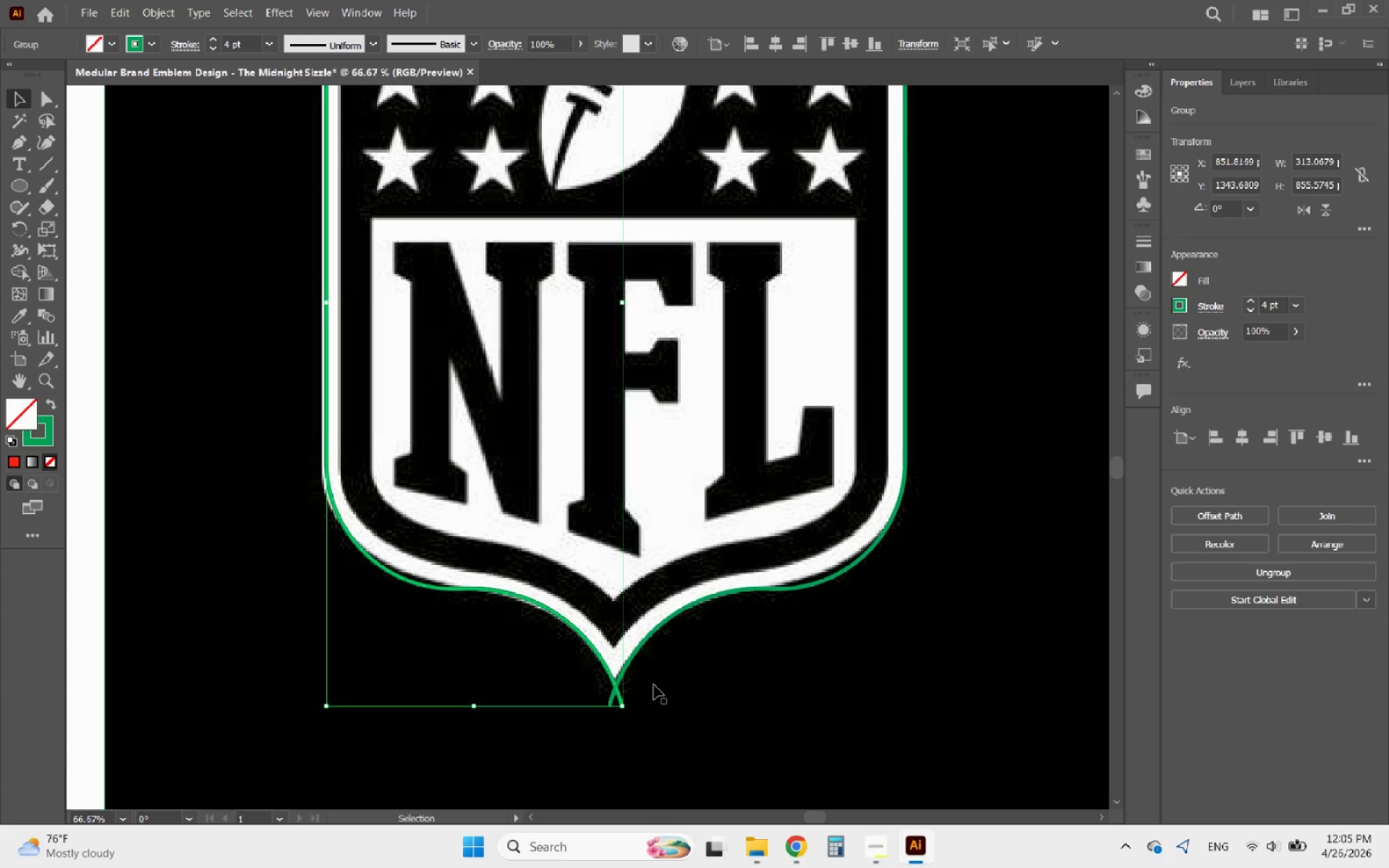 
hold_key(key=ShiftLeft, duration=3.09)
 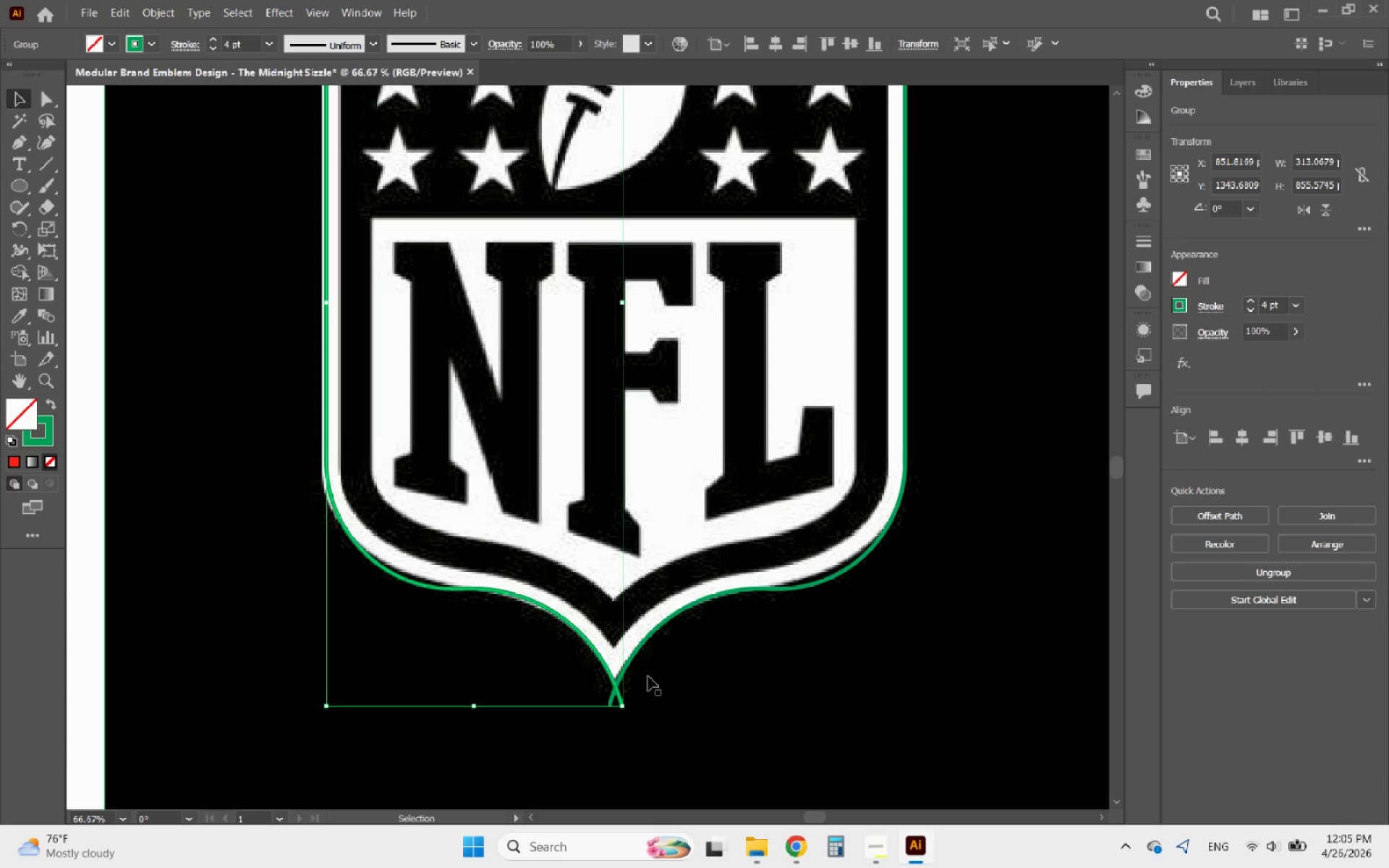 
hold_key(key=AltLeft, duration=2.94)
scroll: coordinate [654, 694], scroll_direction: down, amount: 3.0
 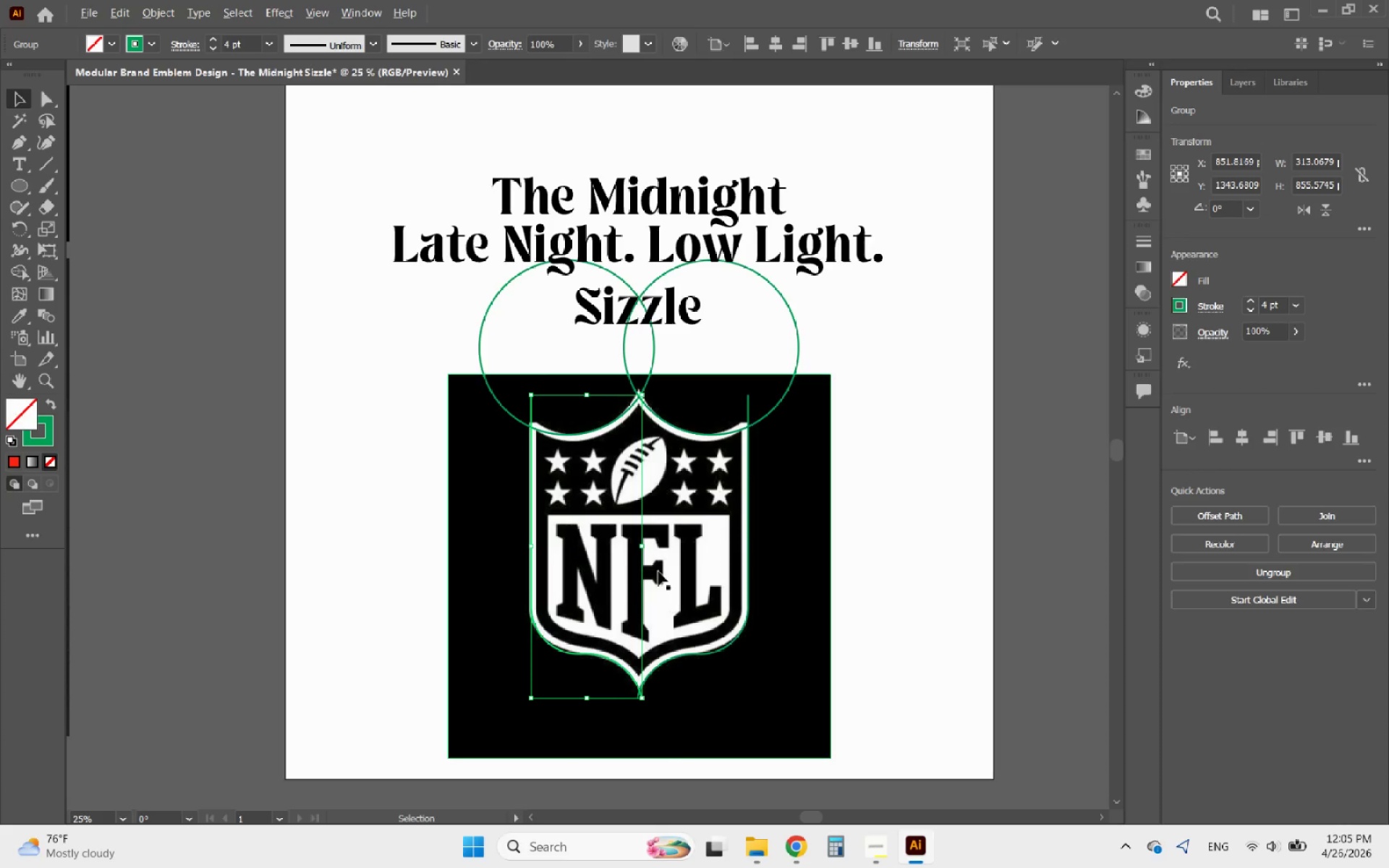 
scroll: coordinate [658, 571], scroll_direction: up, amount: 1.0
 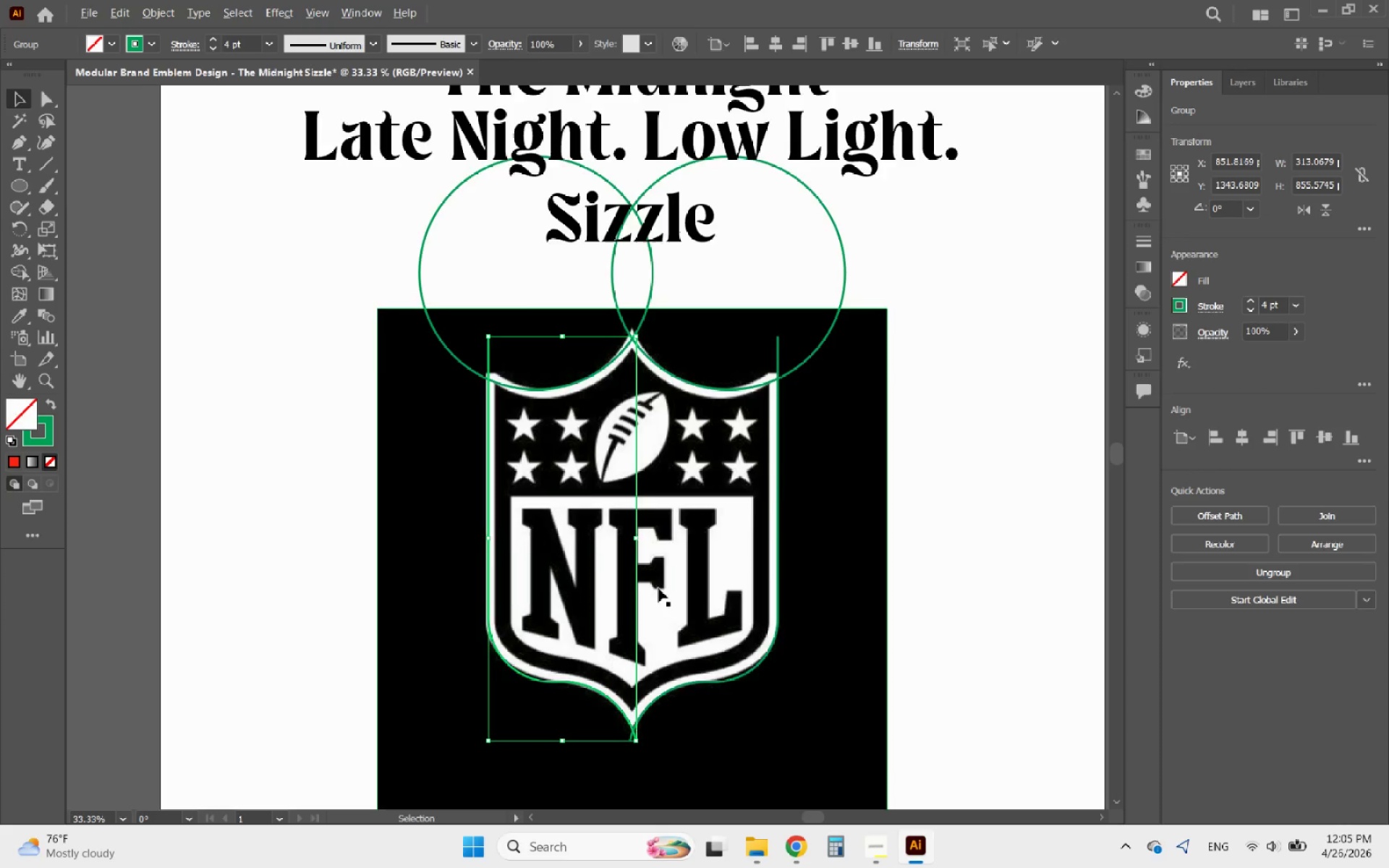 
scroll: coordinate [658, 588], scroll_direction: down, amount: 1.0
 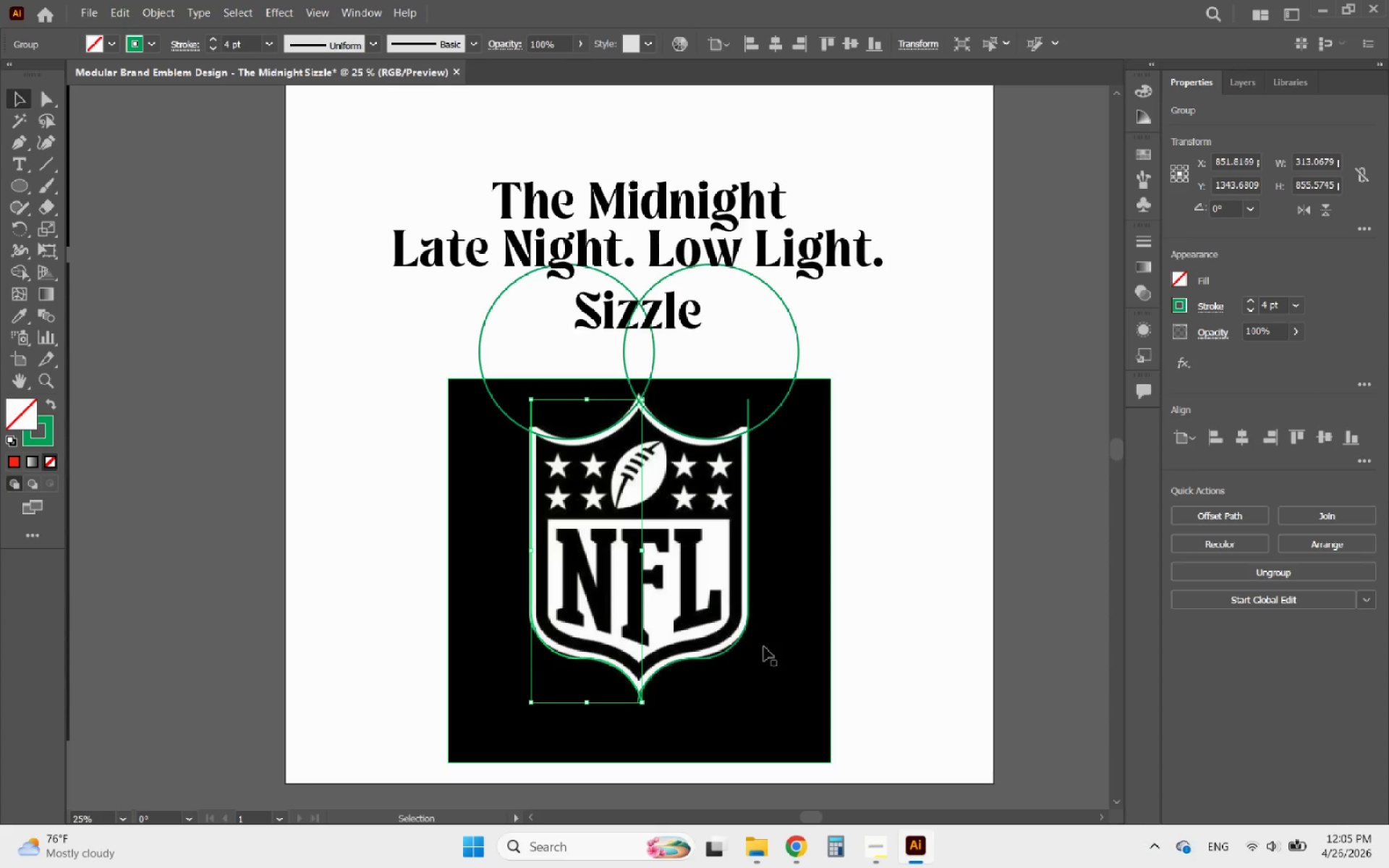 
key(Alt+AltLeft)
 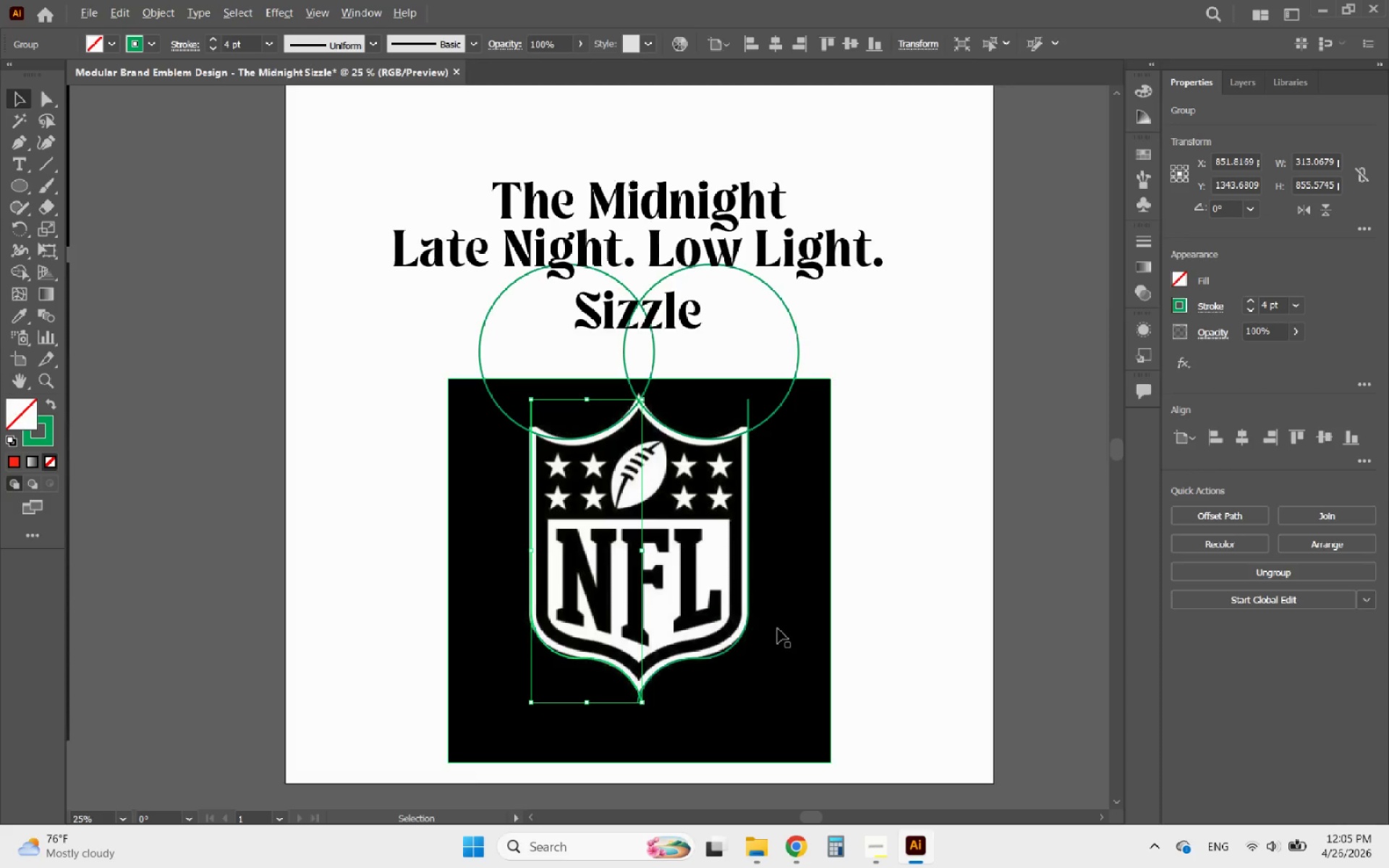 
hold_key(key=AltLeft, duration=1.45)
scroll: coordinate [778, 629], scroll_direction: down, amount: 3.0
 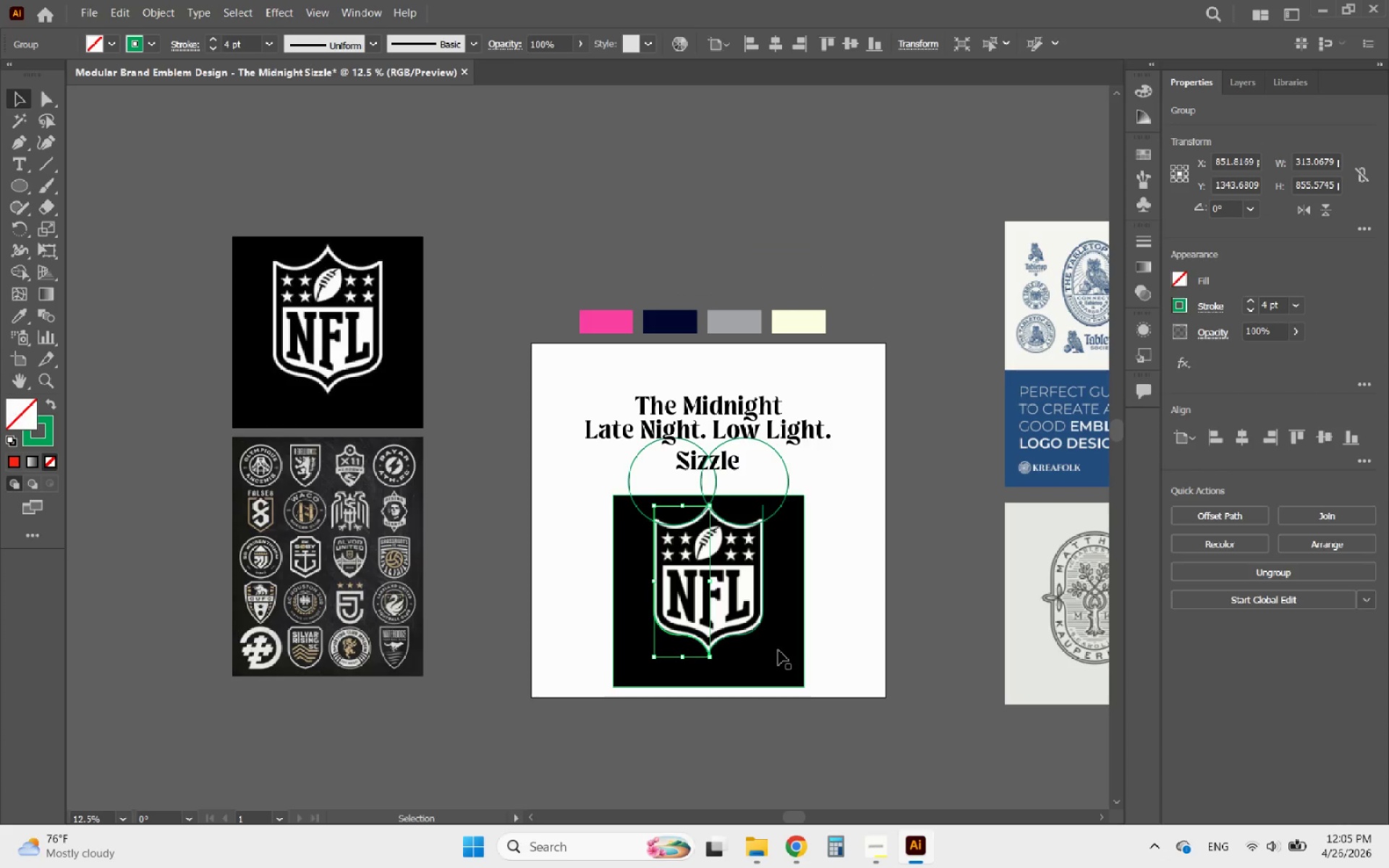 
scroll: coordinate [782, 670], scroll_direction: up, amount: 1.0
 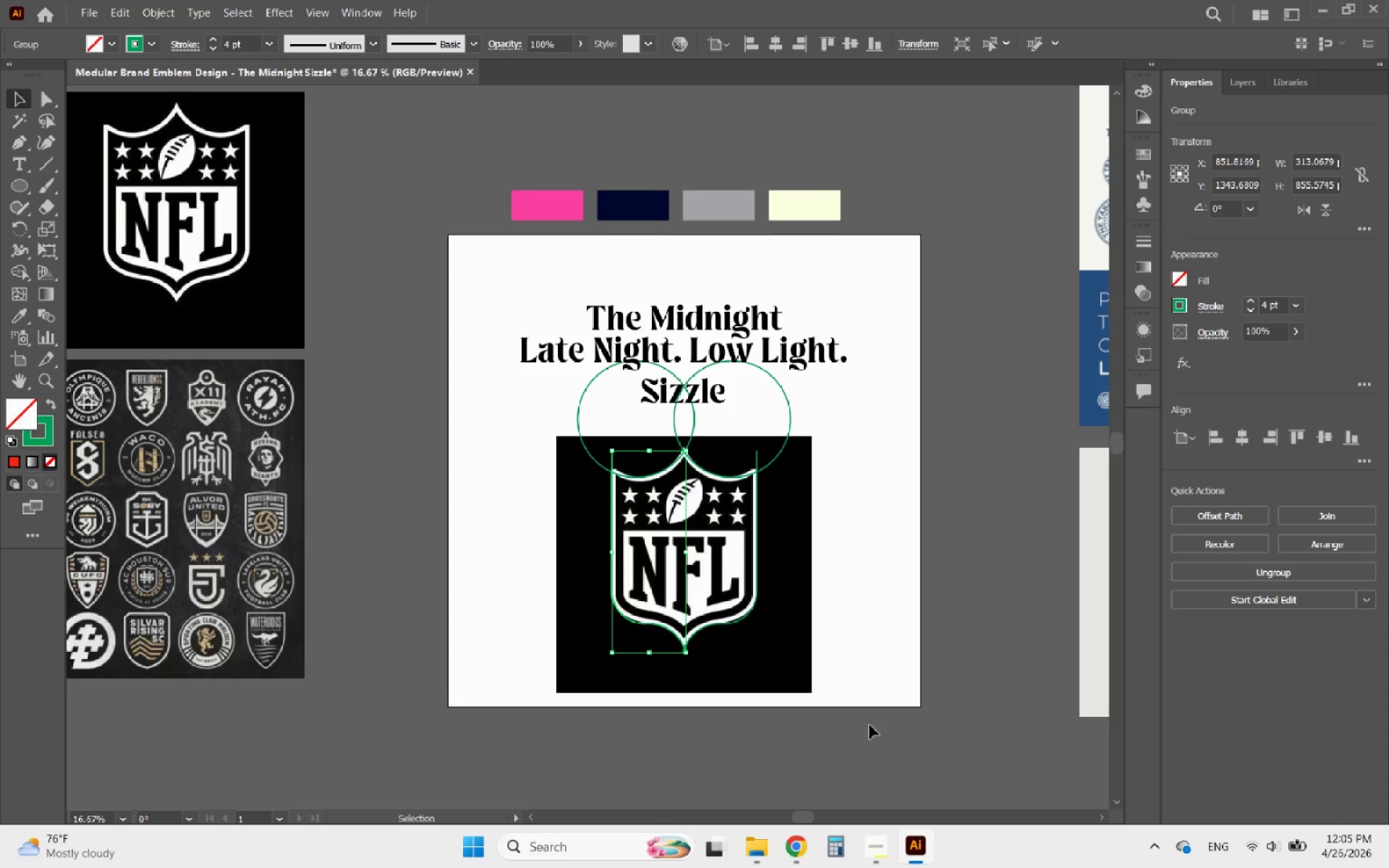 
left_click_drag(start_coordinate=[886, 739], to_coordinate=[522, 420])
 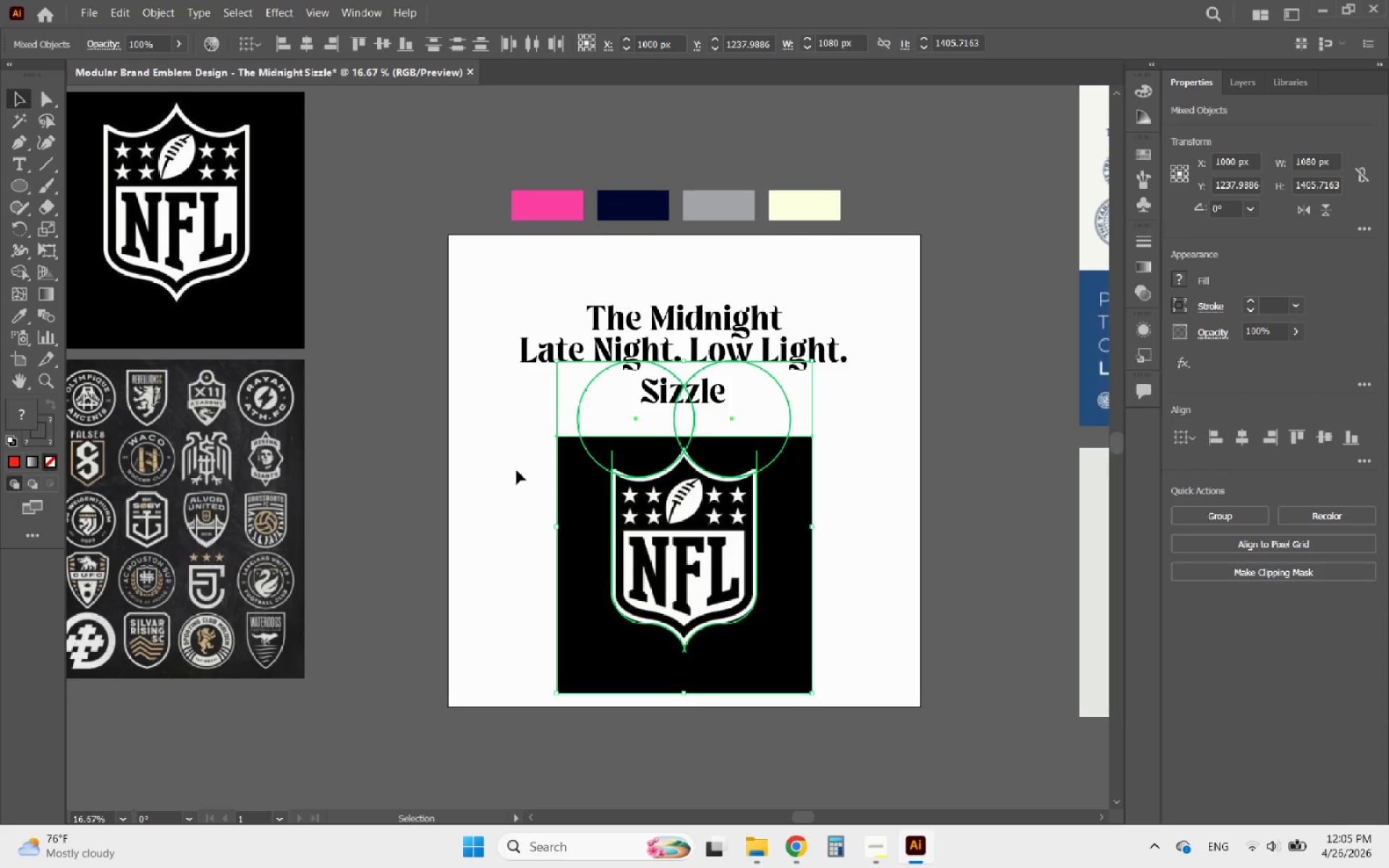 
hold_key(key=AltLeft, duration=0.91)
scroll: coordinate [693, 529], scroll_direction: up, amount: 2.0
 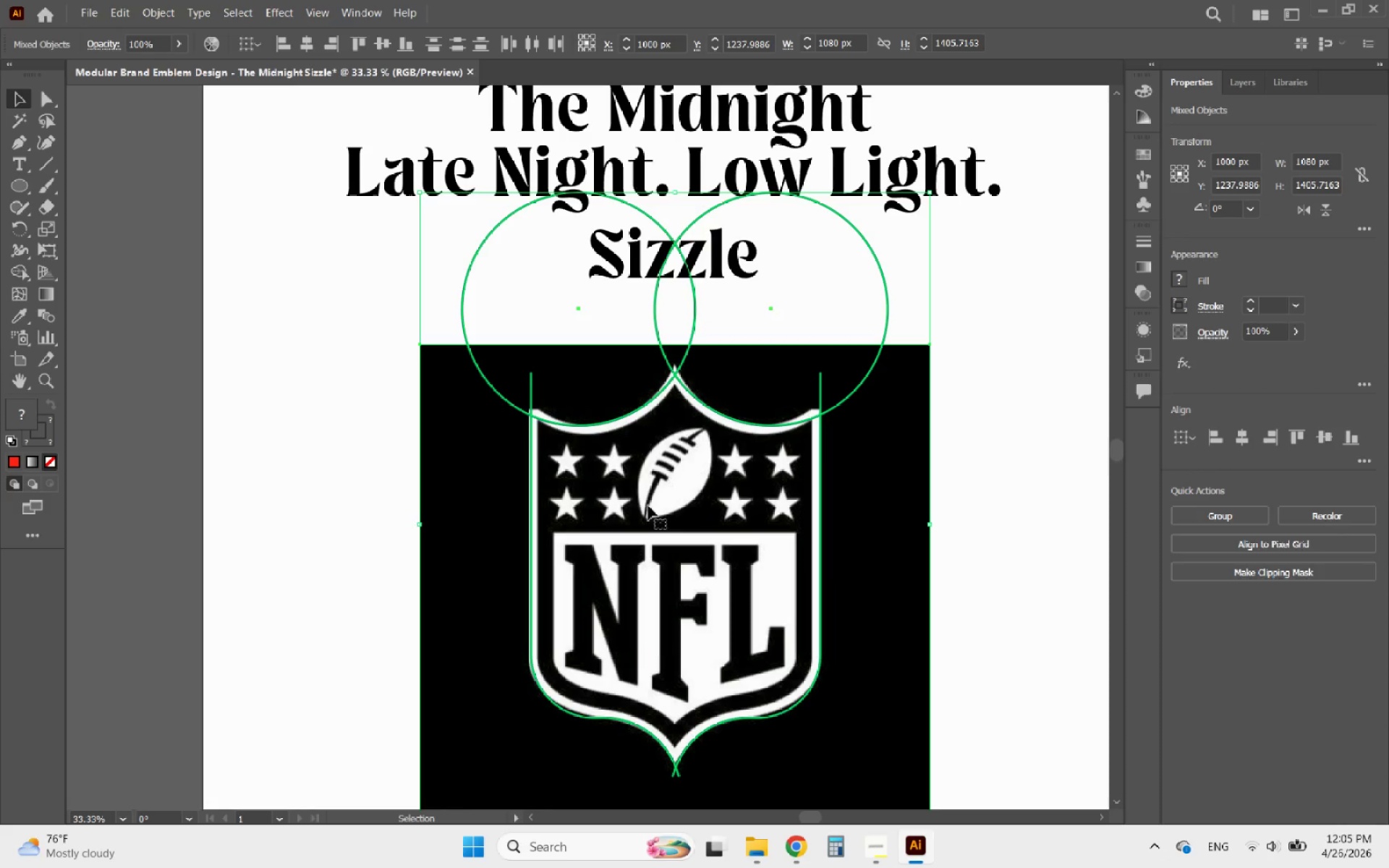 
hold_key(key=ShiftLeft, duration=0.78)
left_click([483, 444])
 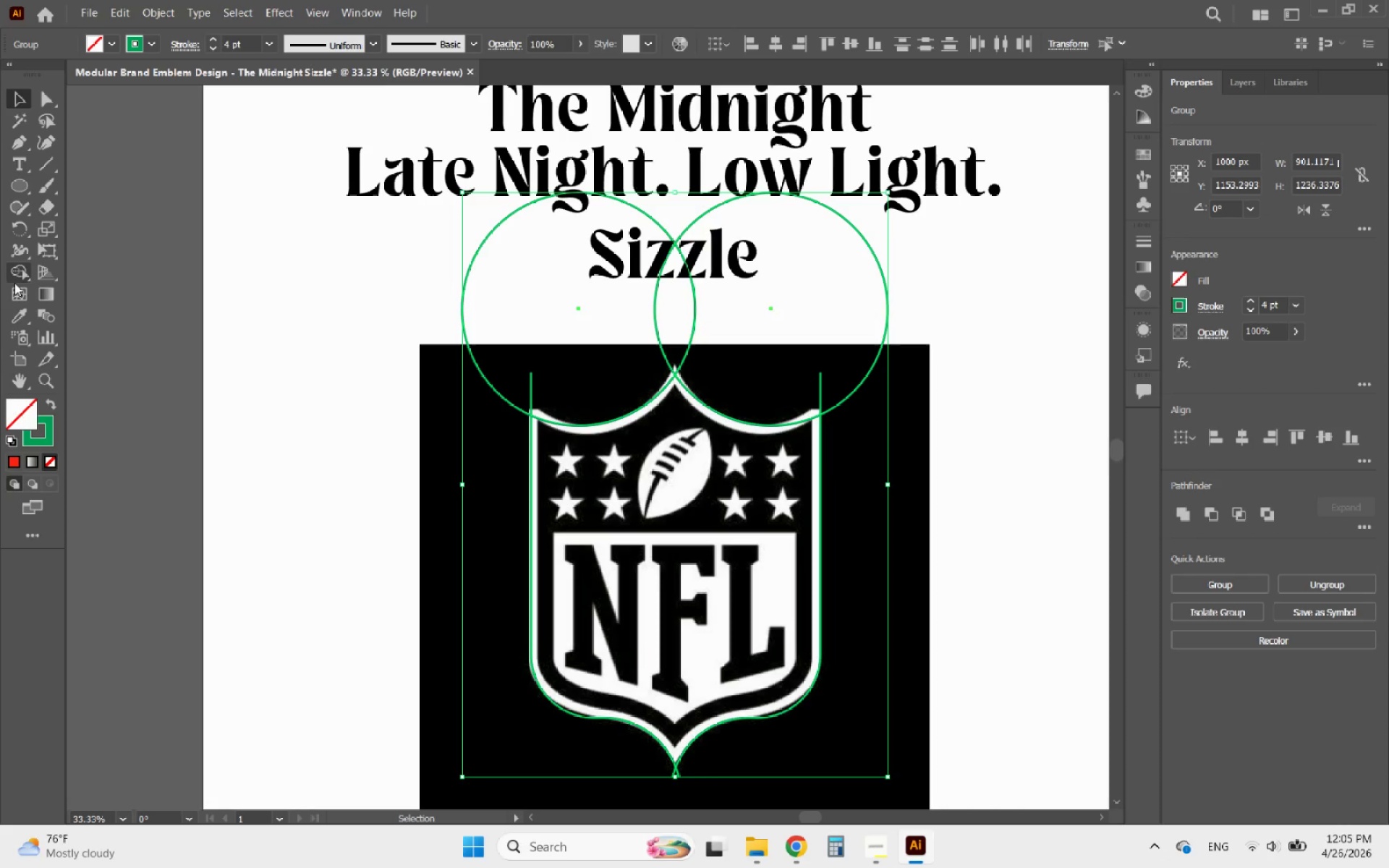 
left_click([22, 268])
 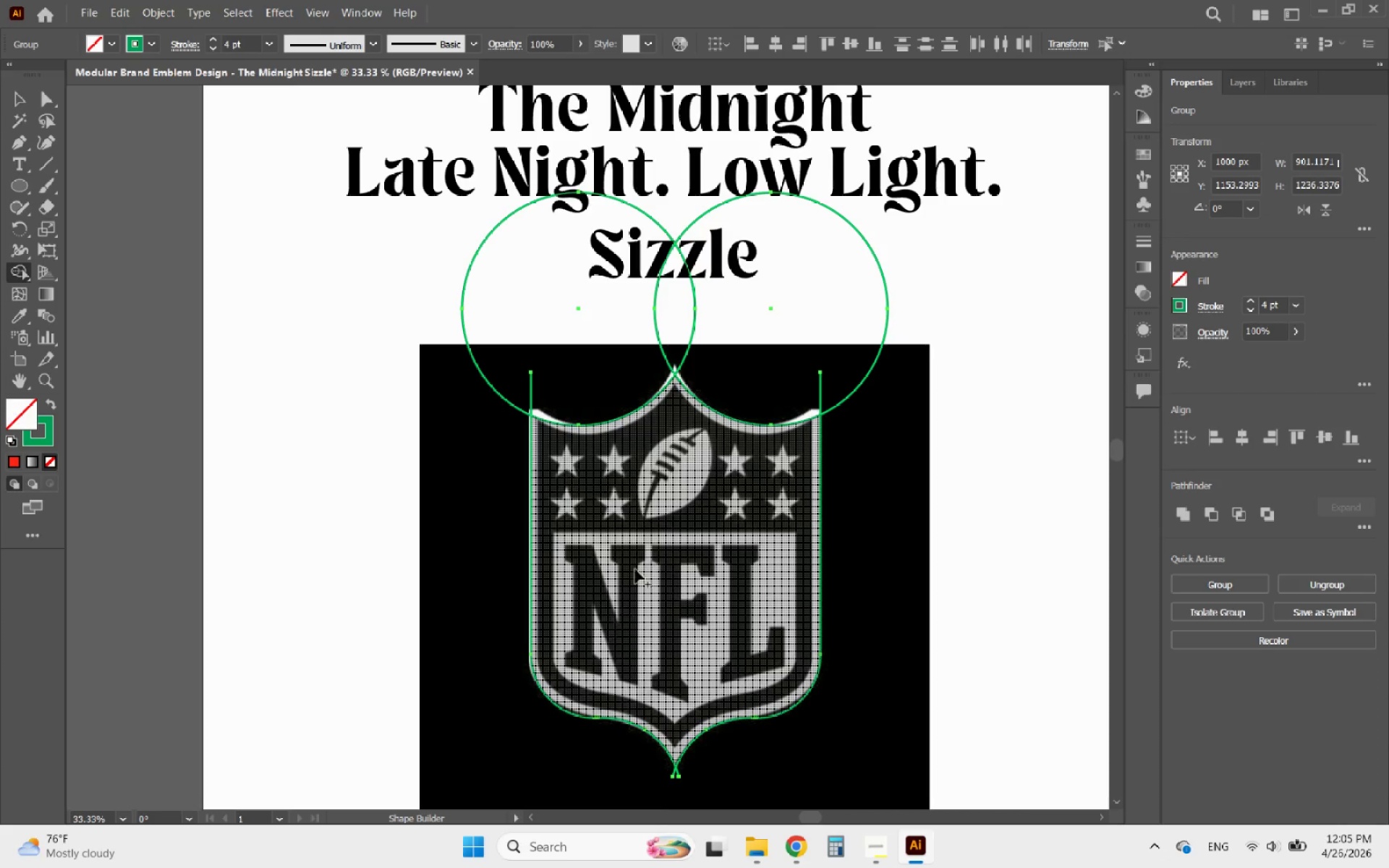 
left_click_drag(start_coordinate=[639, 552], to_coordinate=[665, 626])
 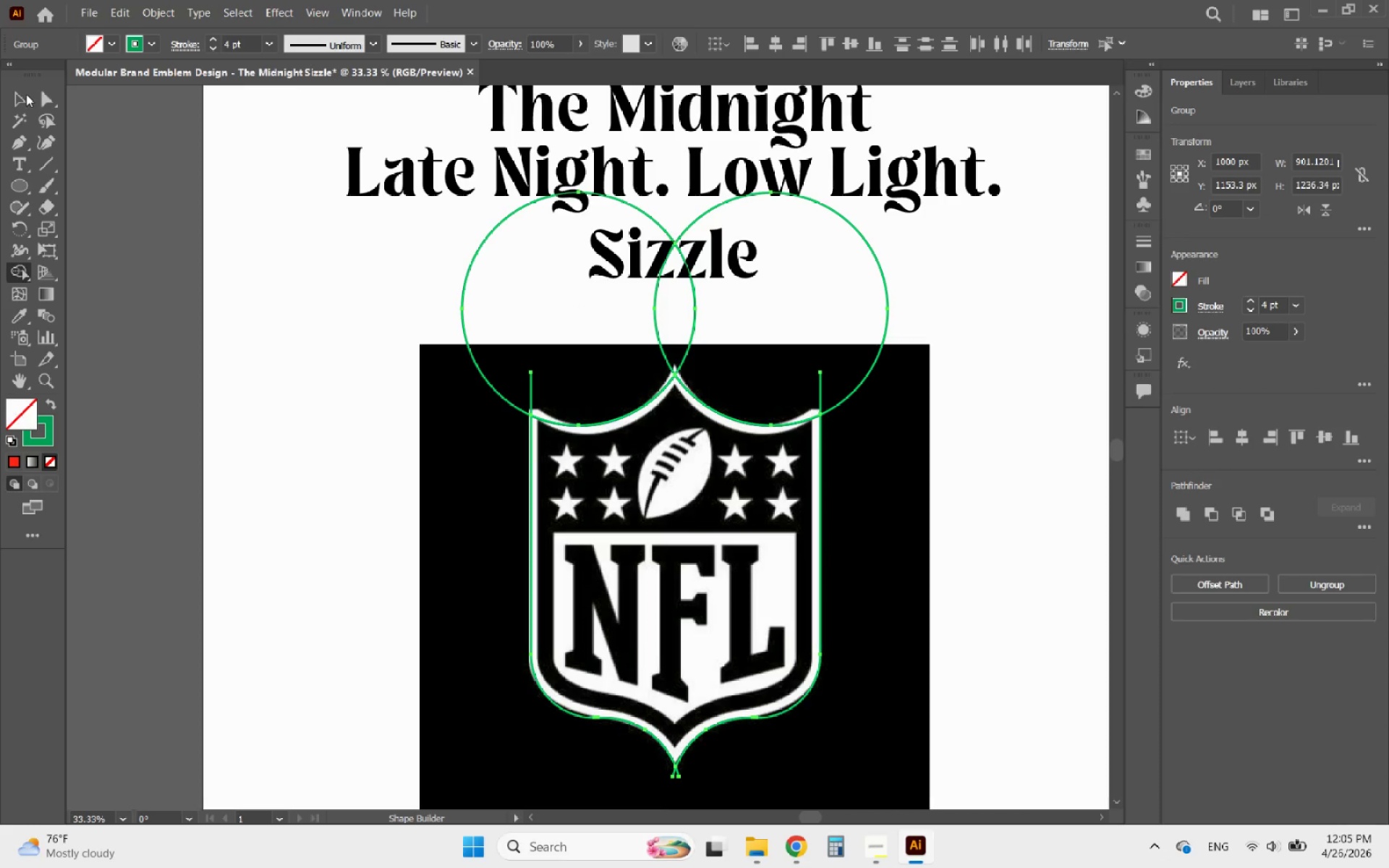 
left_click([22, 98])
 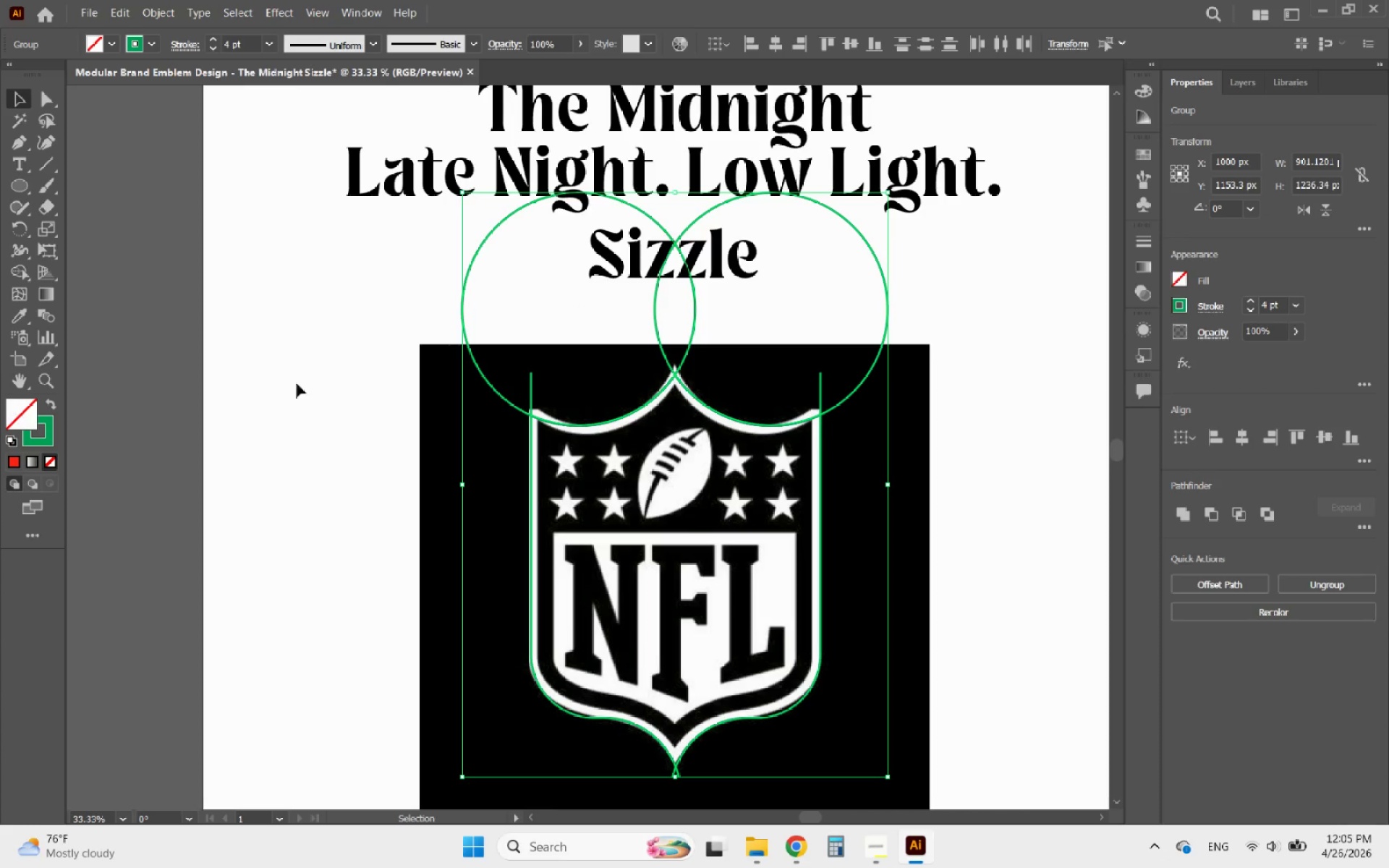 
left_click([320, 411])
 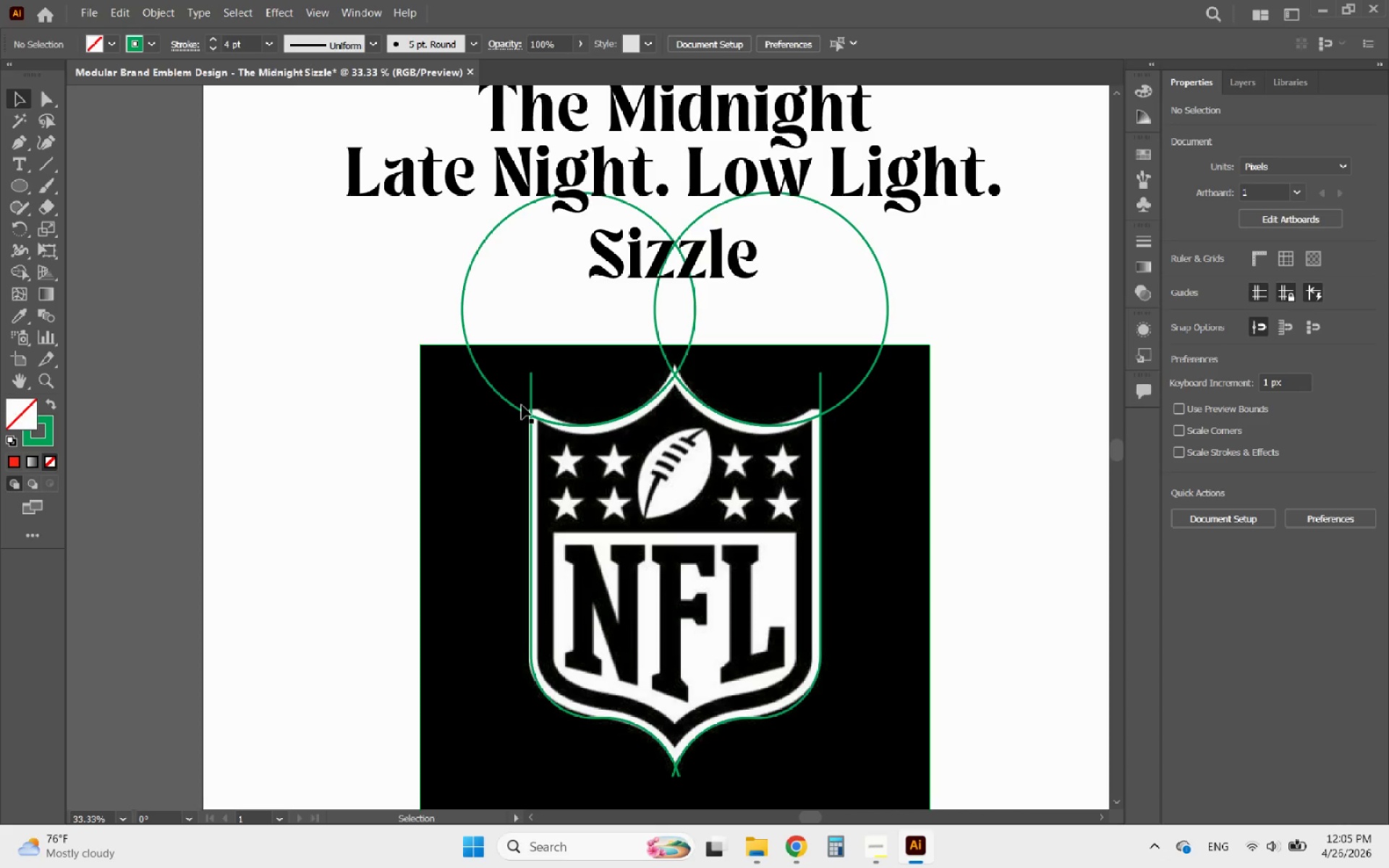 
wait(13.7)
 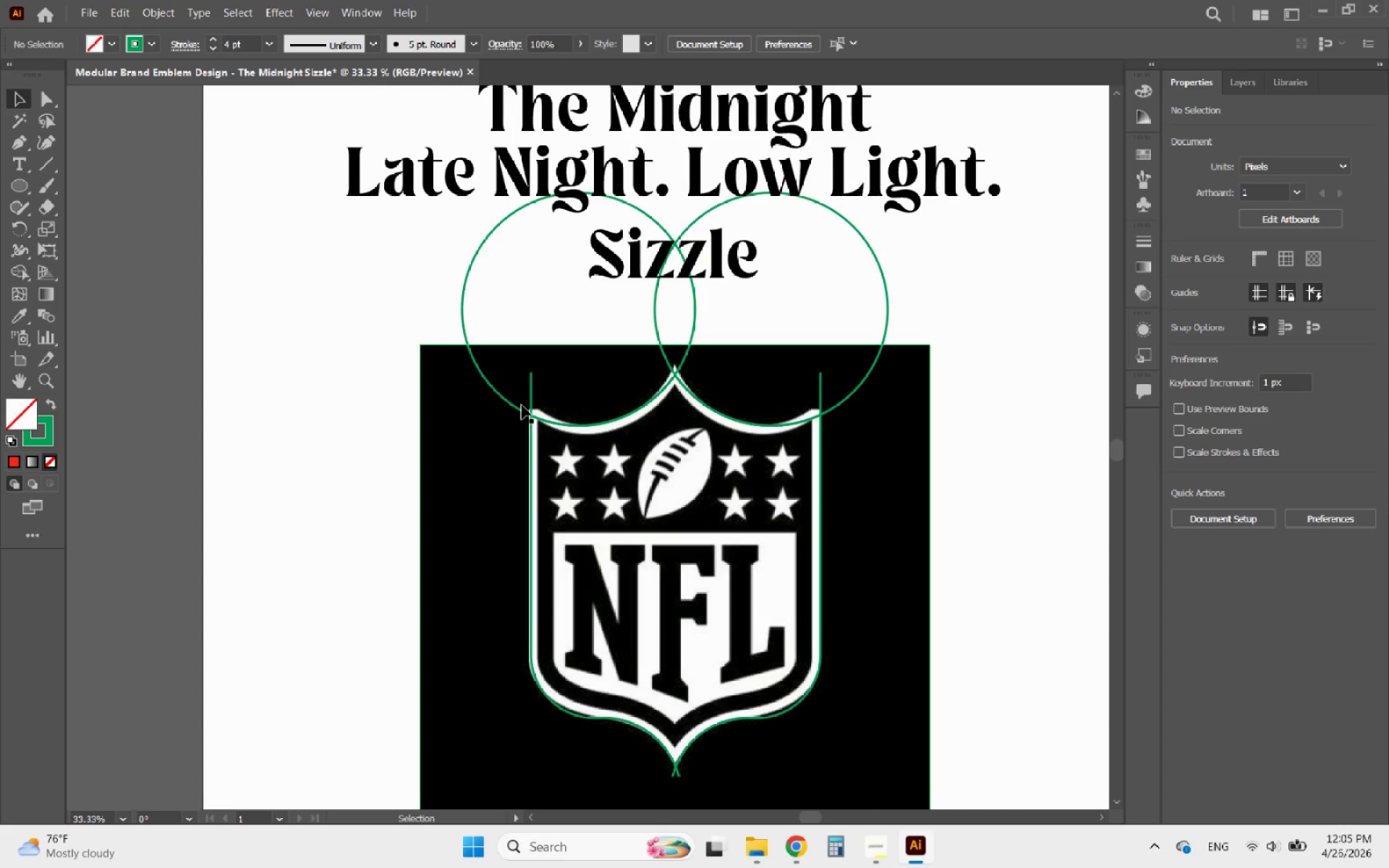 
hold_key(key=AltLeft, duration=0.62)
scroll: coordinate [472, 501], scroll_direction: down, amount: 3.0
 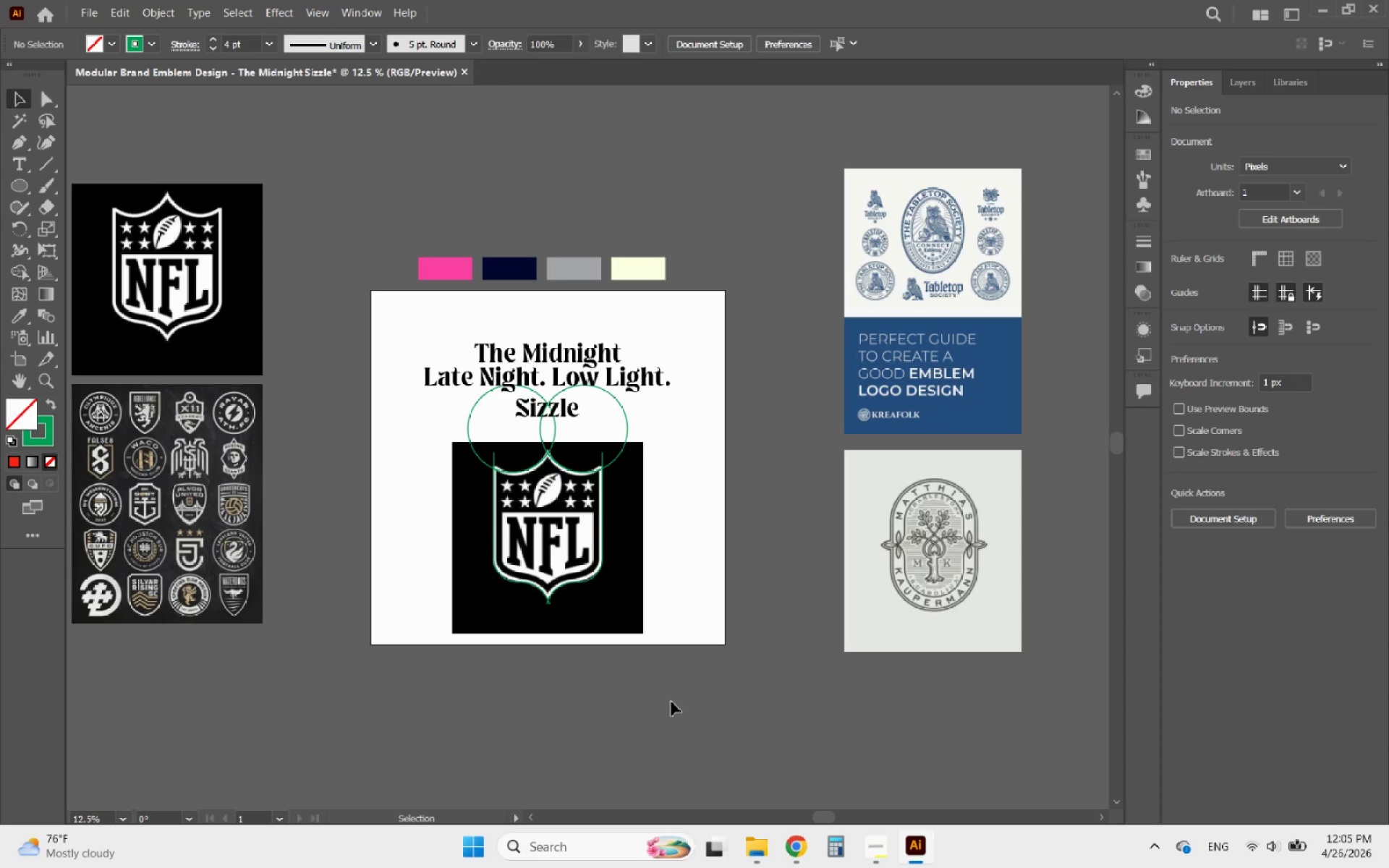 
left_click_drag(start_coordinate=[673, 706], to_coordinate=[554, 580])
 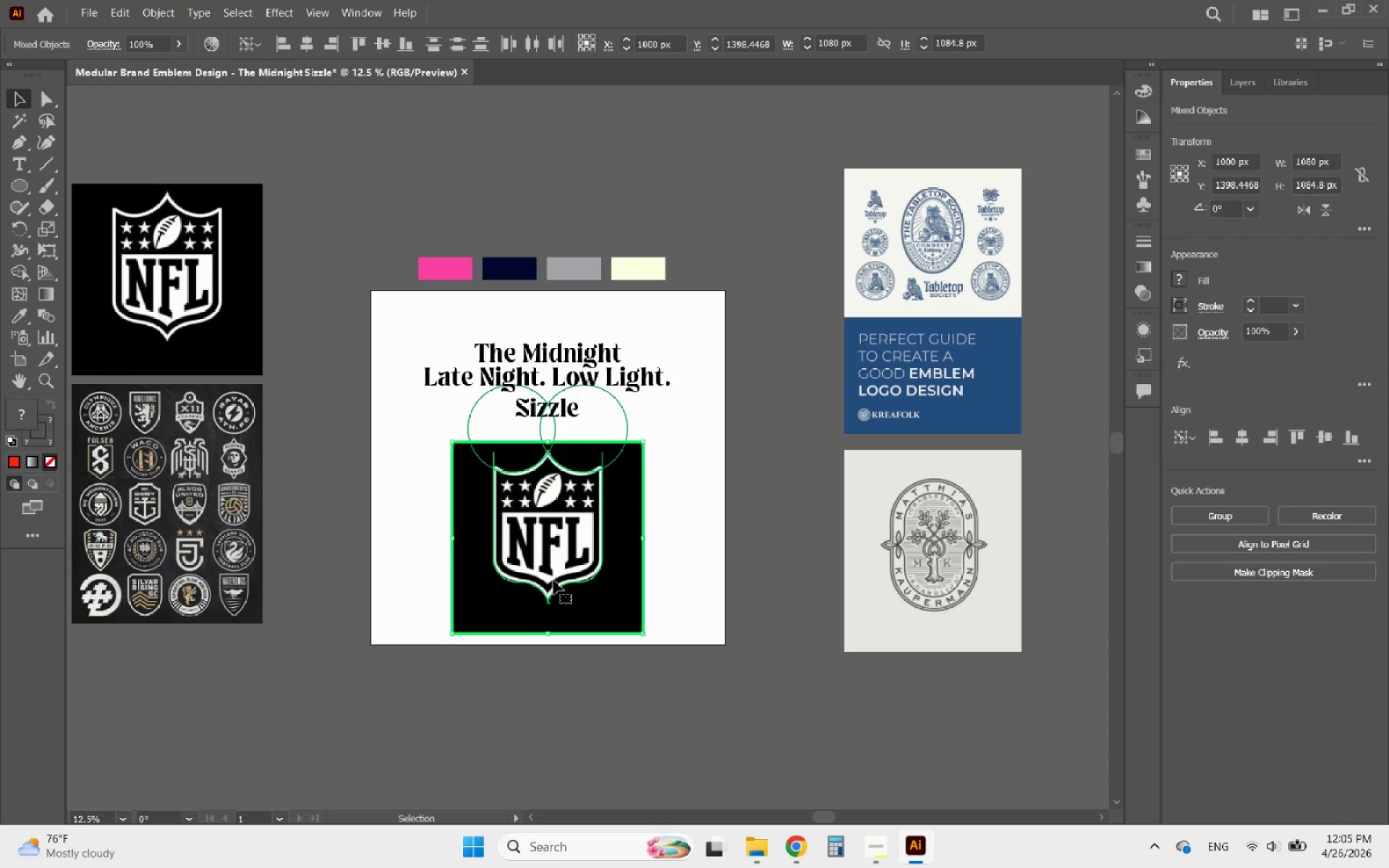 
double_click([553, 580])
 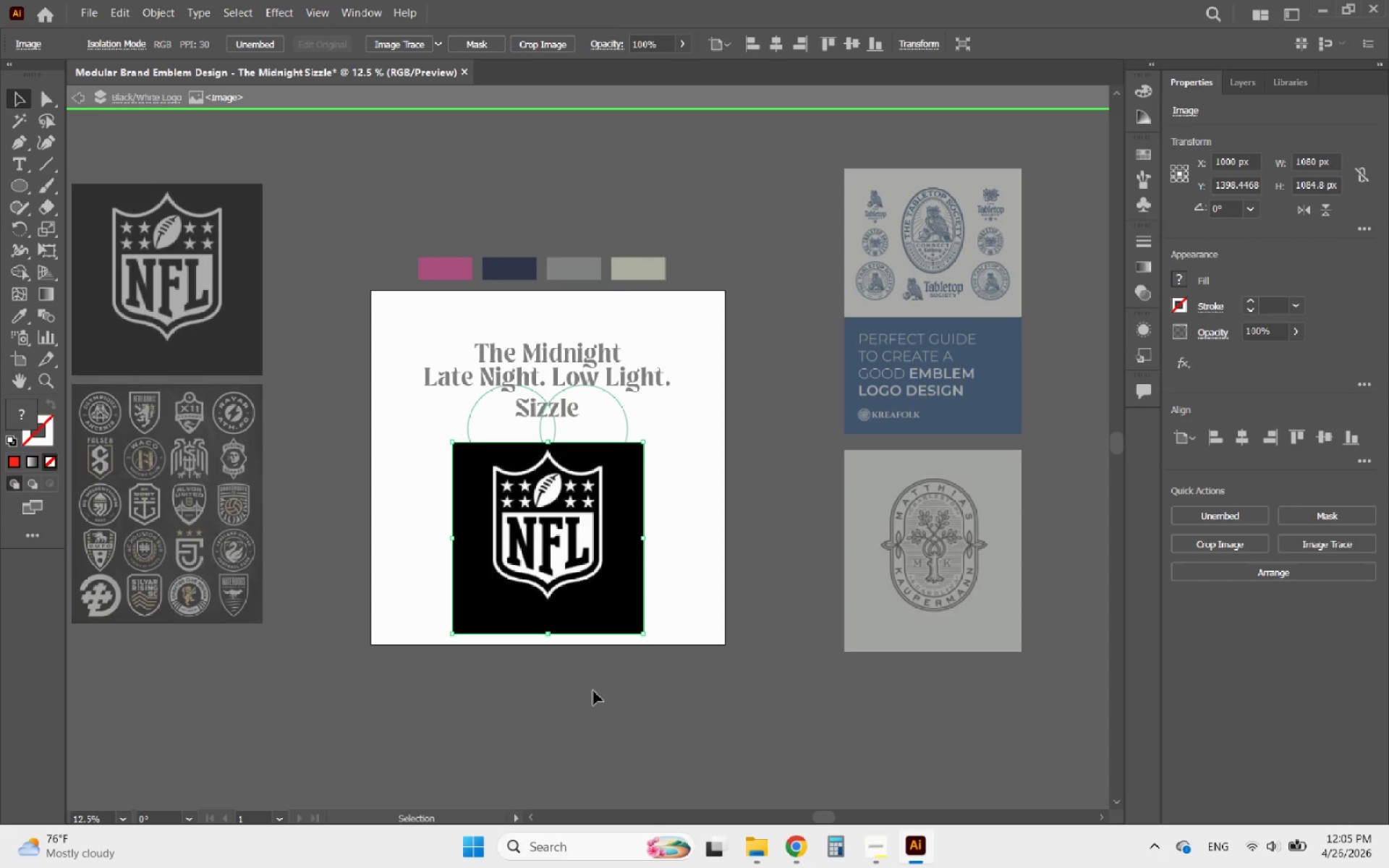 
wait(10.84)
 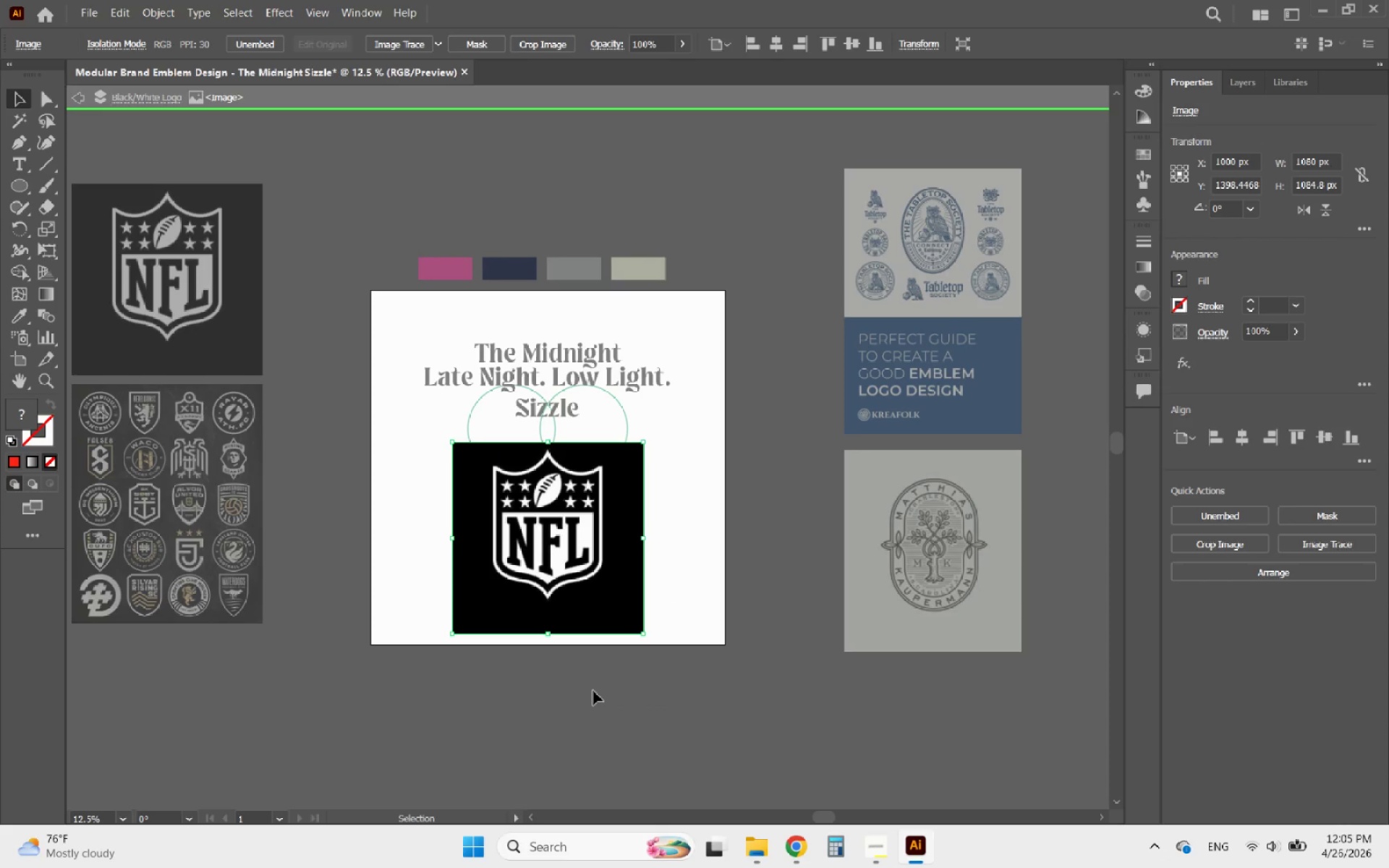 
hold_key(key=AltLeft, duration=0.75)
scroll: coordinate [509, 517], scroll_direction: up, amount: 2.0
 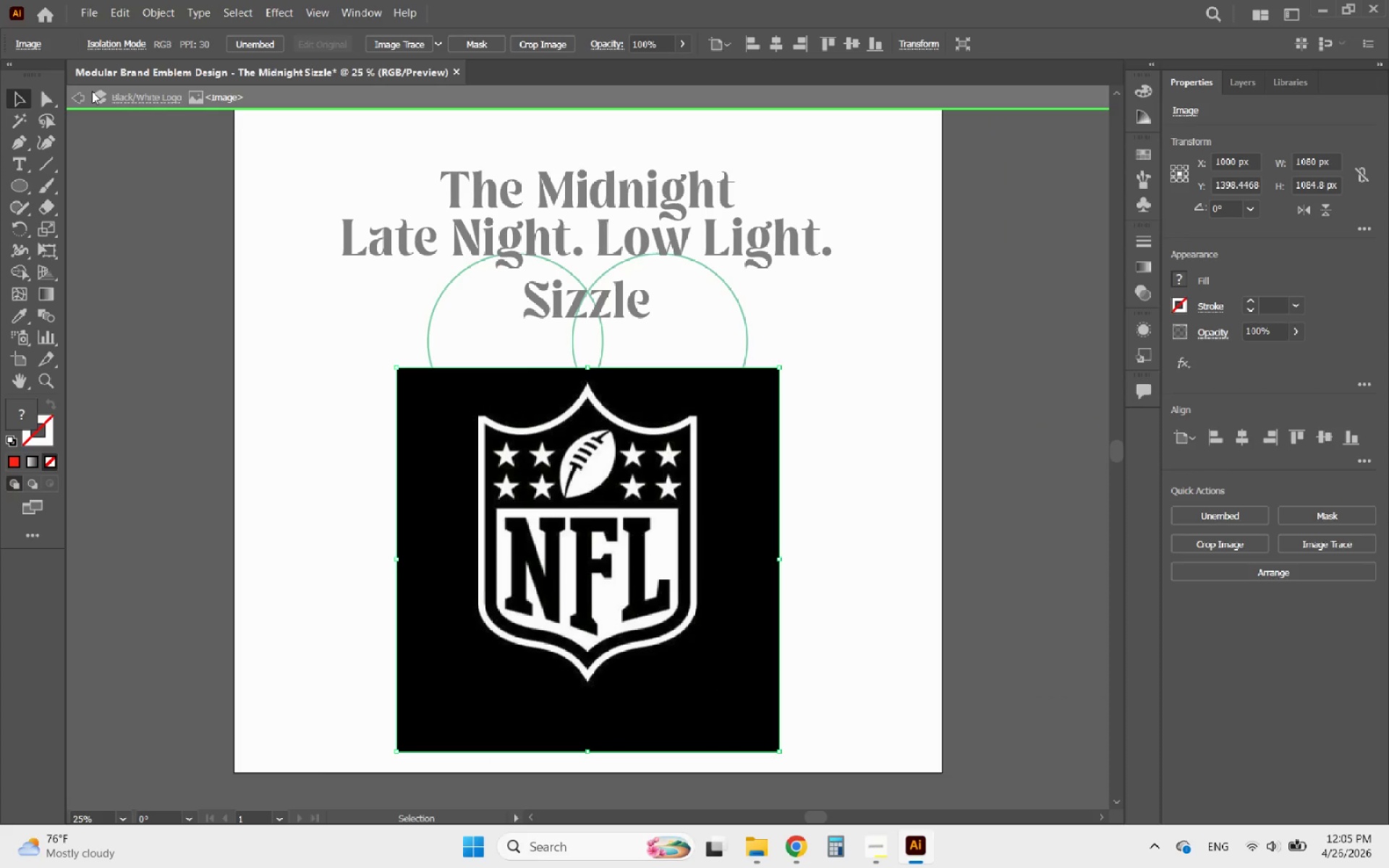 
left_click([82, 96])
 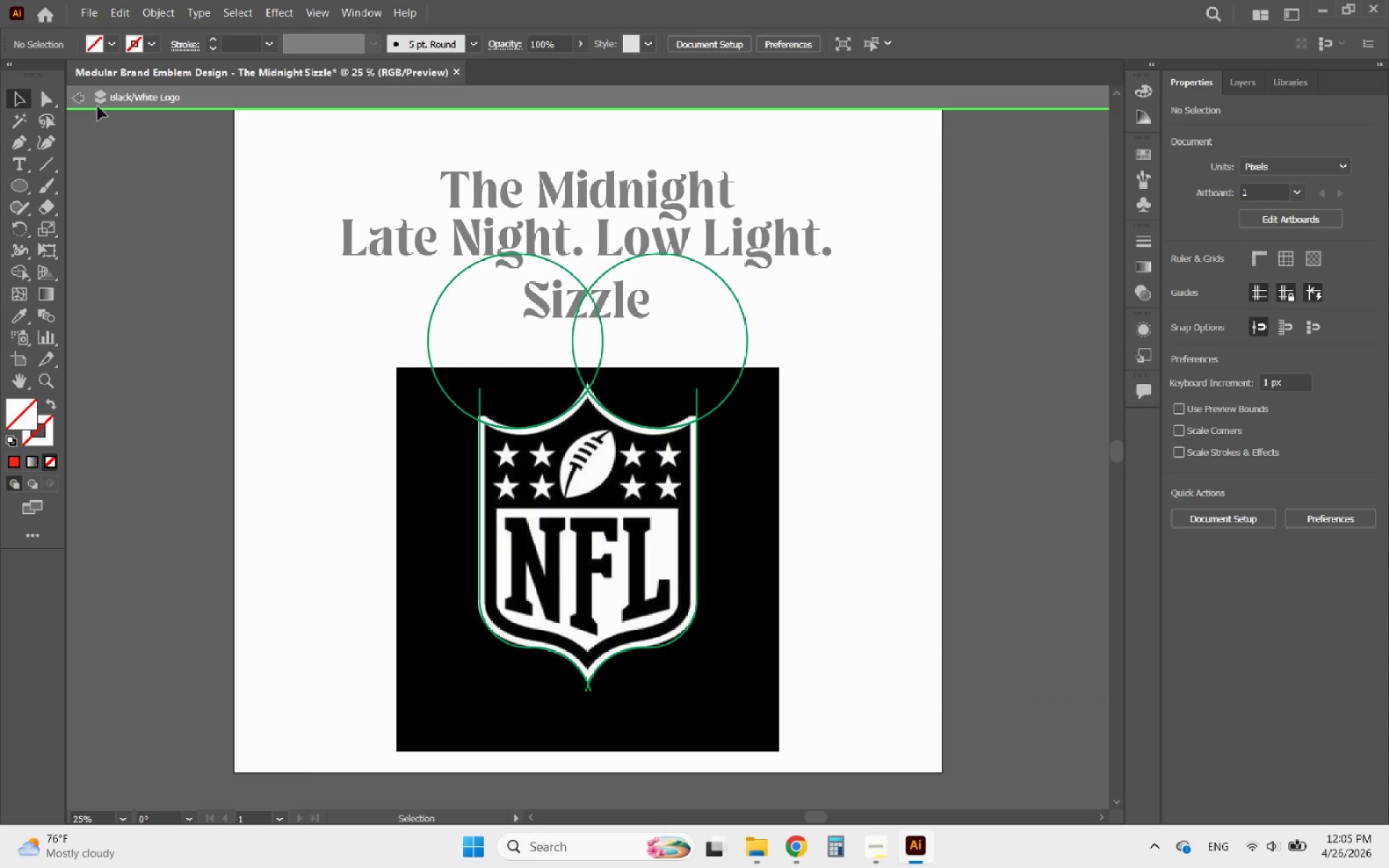 
left_click([78, 98])
 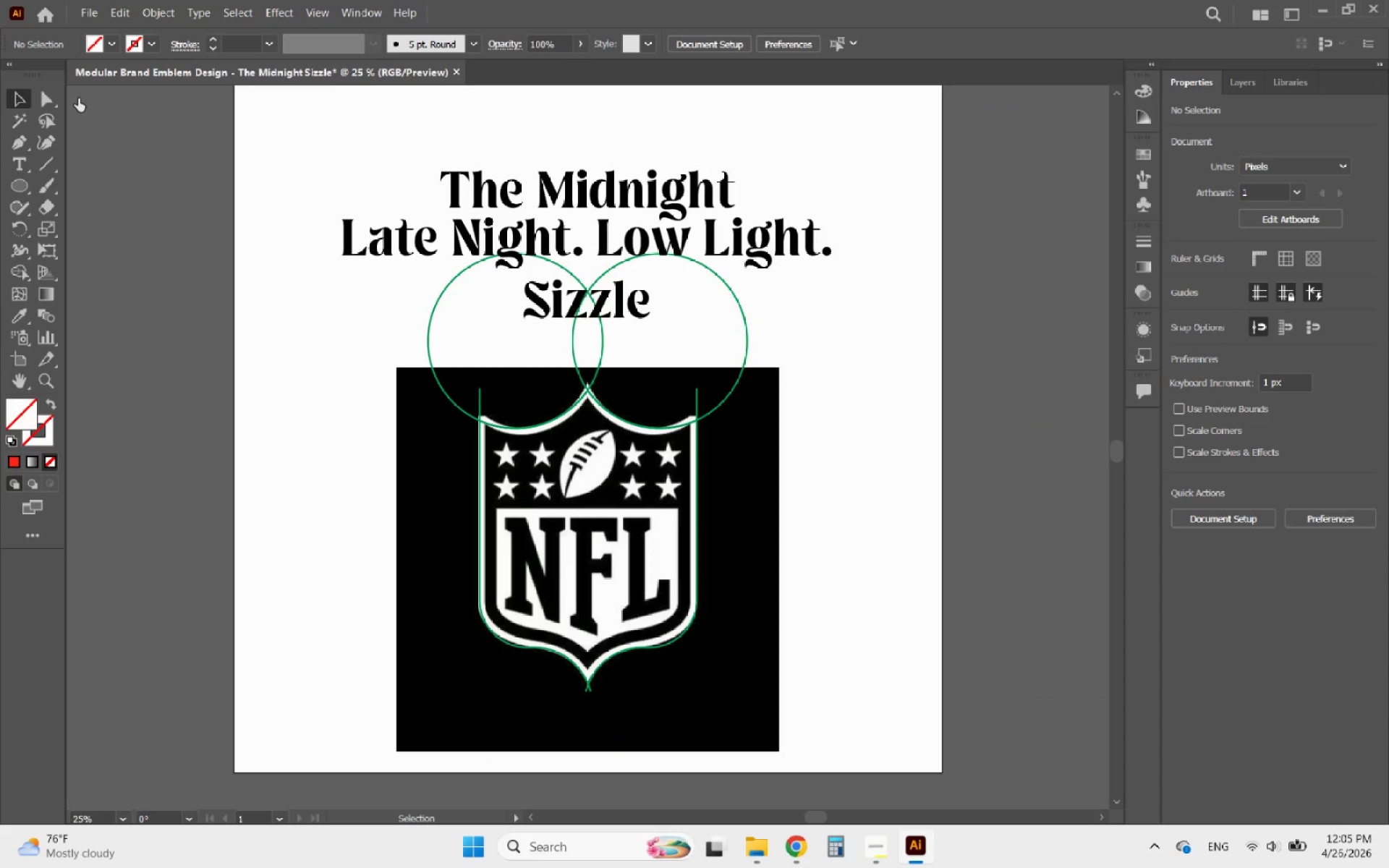 
hold_key(key=AltLeft, duration=0.55)
scroll: coordinate [565, 399], scroll_direction: down, amount: 2.0
 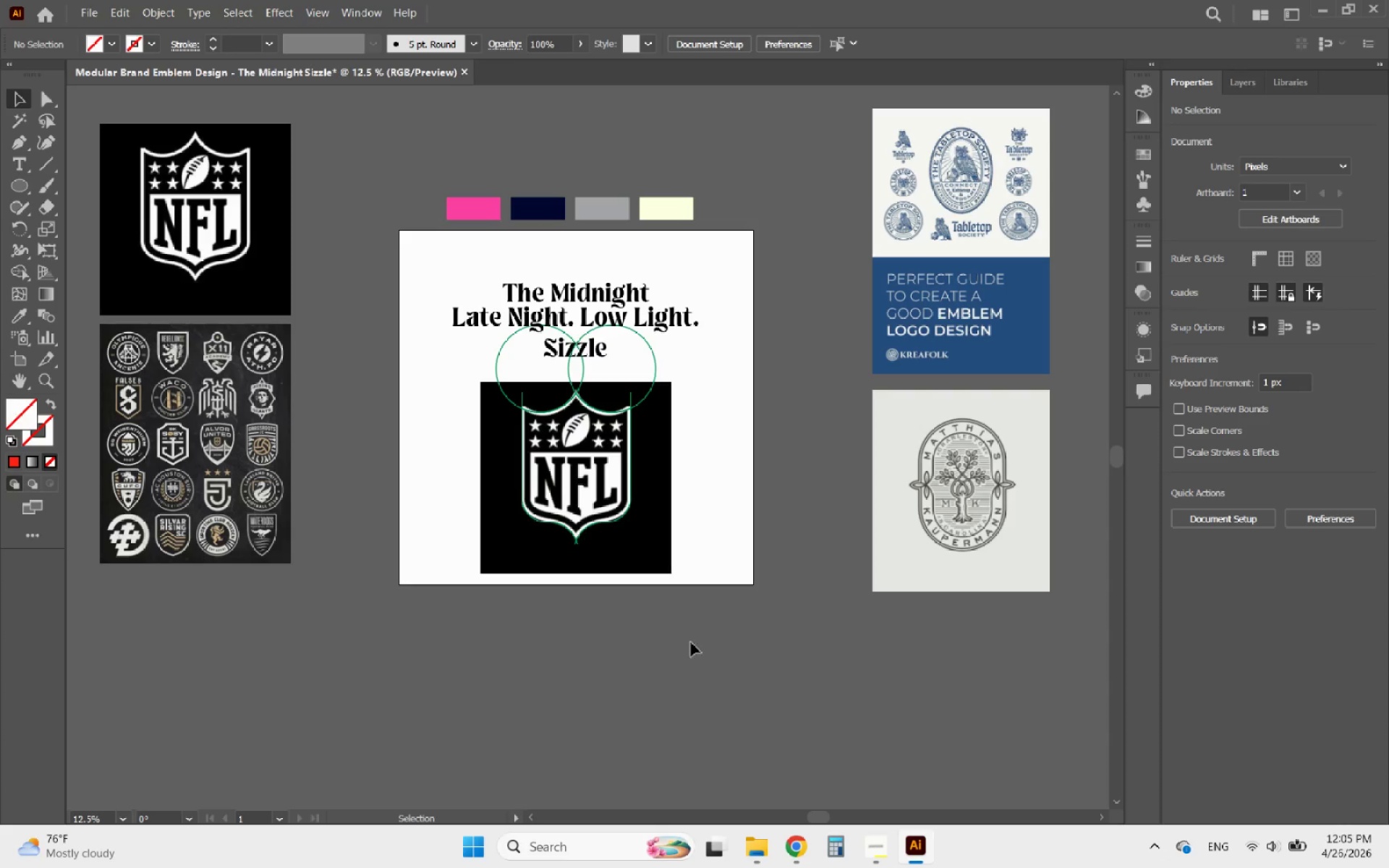 
left_click_drag(start_coordinate=[696, 645], to_coordinate=[460, 378])
 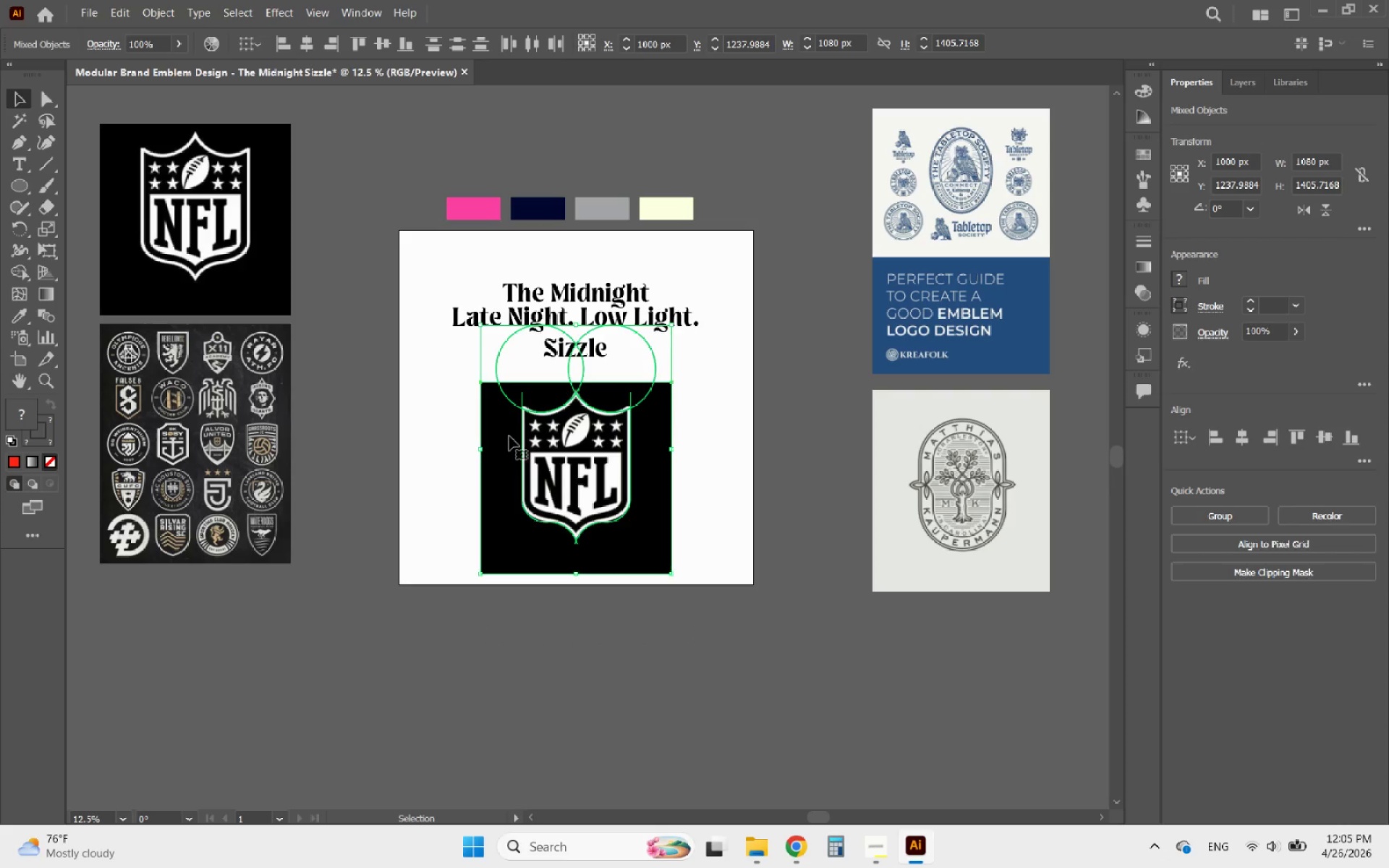 
hold_key(key=ShiftLeft, duration=0.84)
left_click([509, 427])
 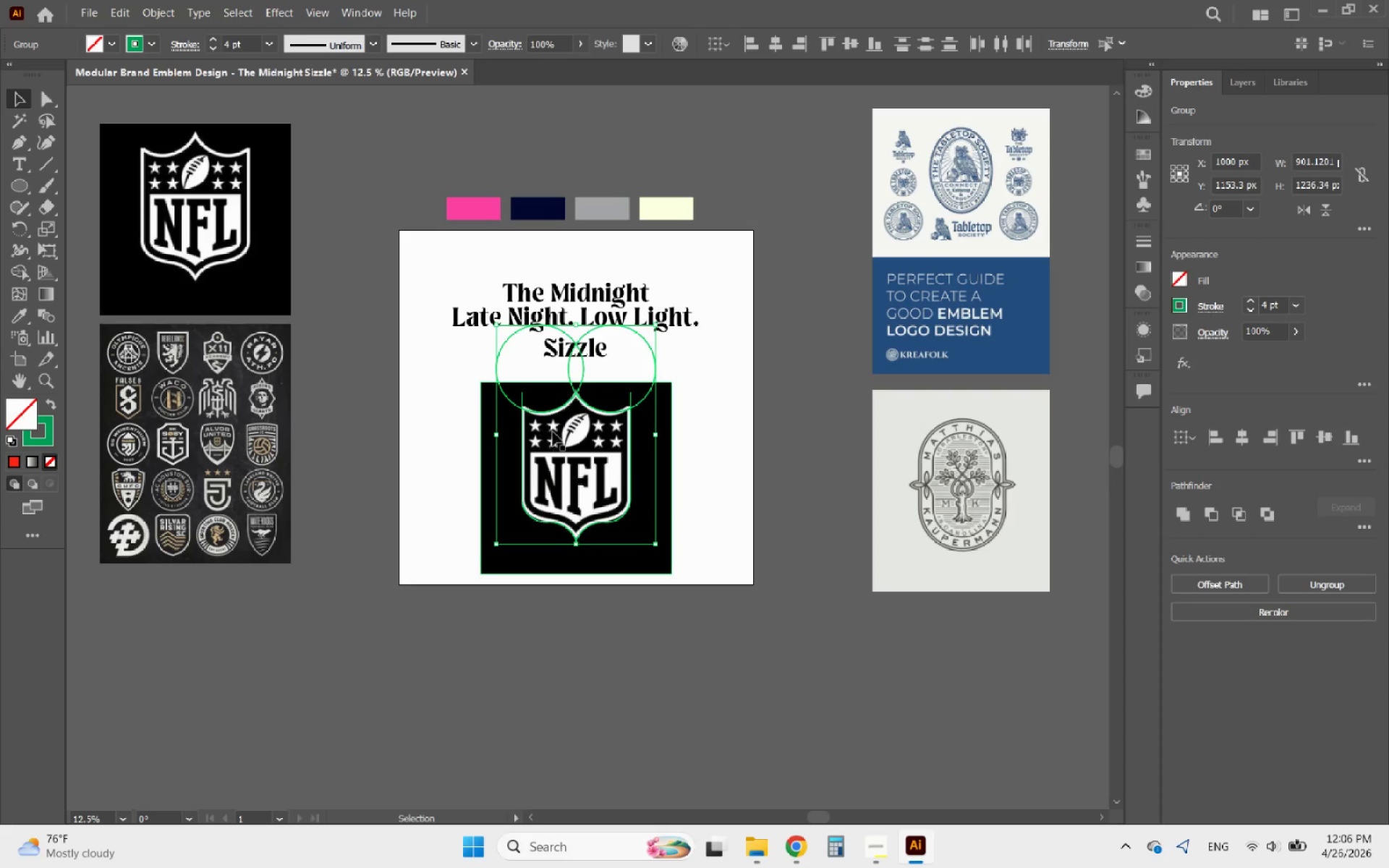 
hold_key(key=AltLeft, duration=0.77)
scroll: coordinate [577, 420], scroll_direction: up, amount: 3.0
 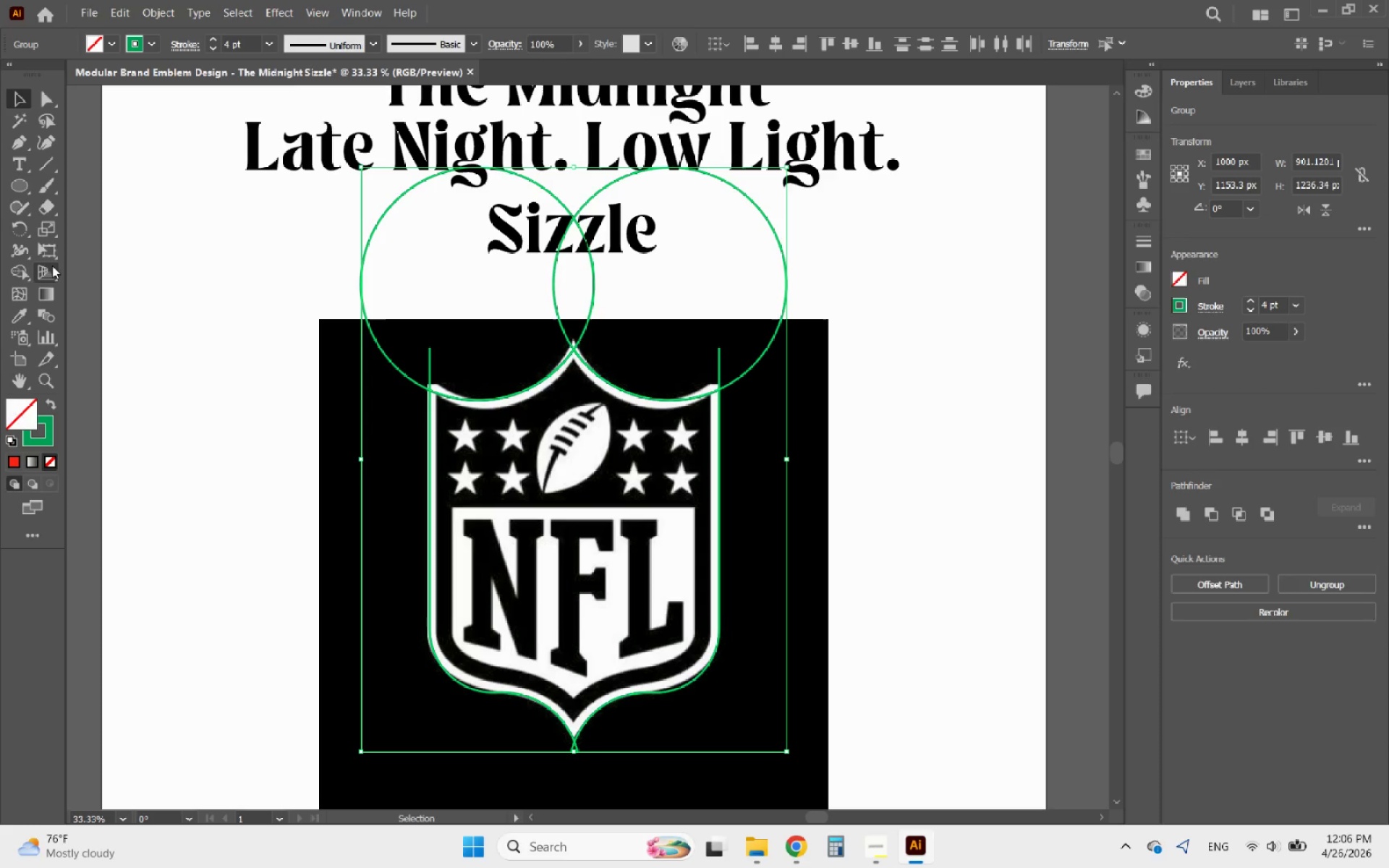 
left_click([21, 272])
 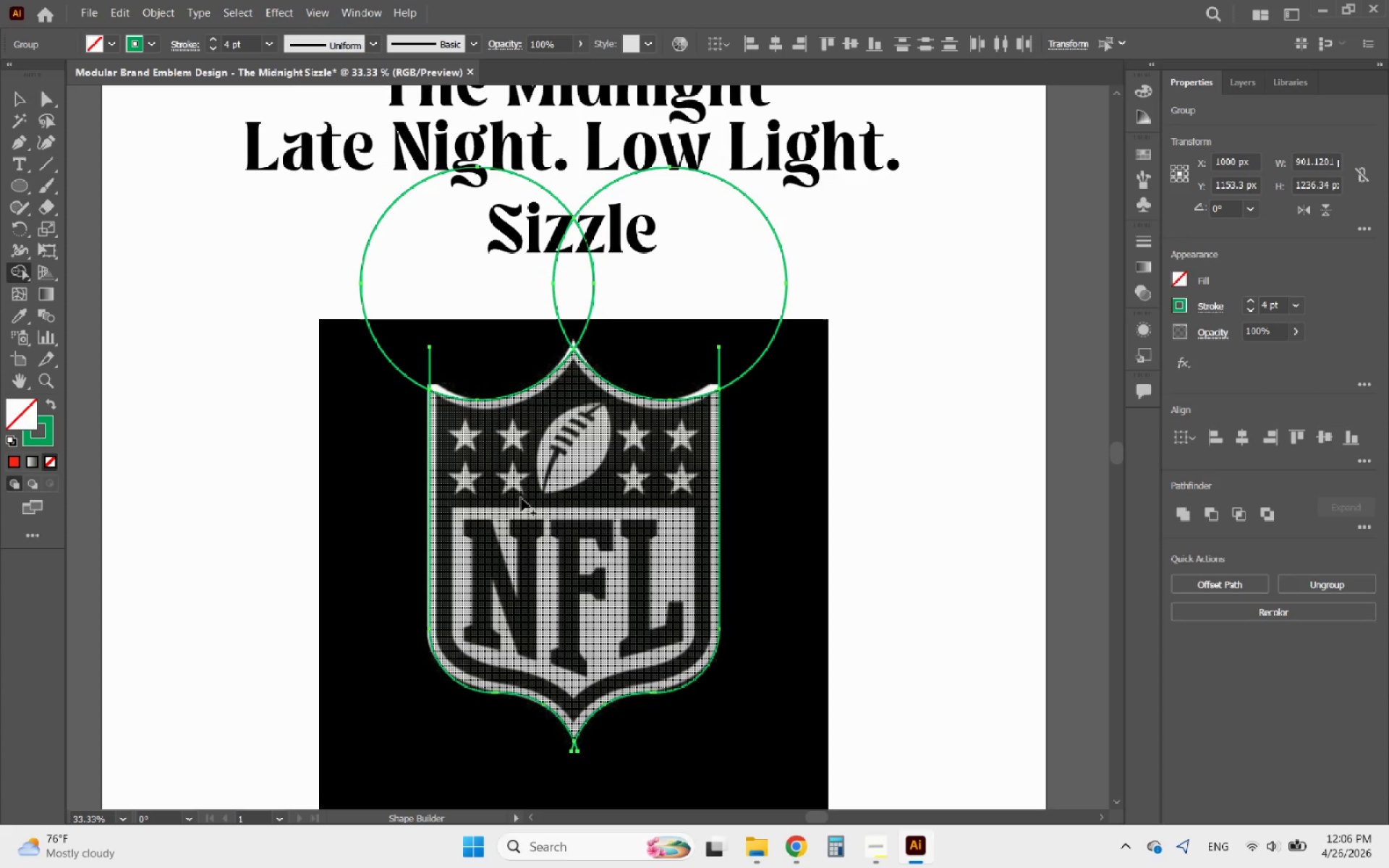 
left_click_drag(start_coordinate=[523, 498], to_coordinate=[562, 497])
 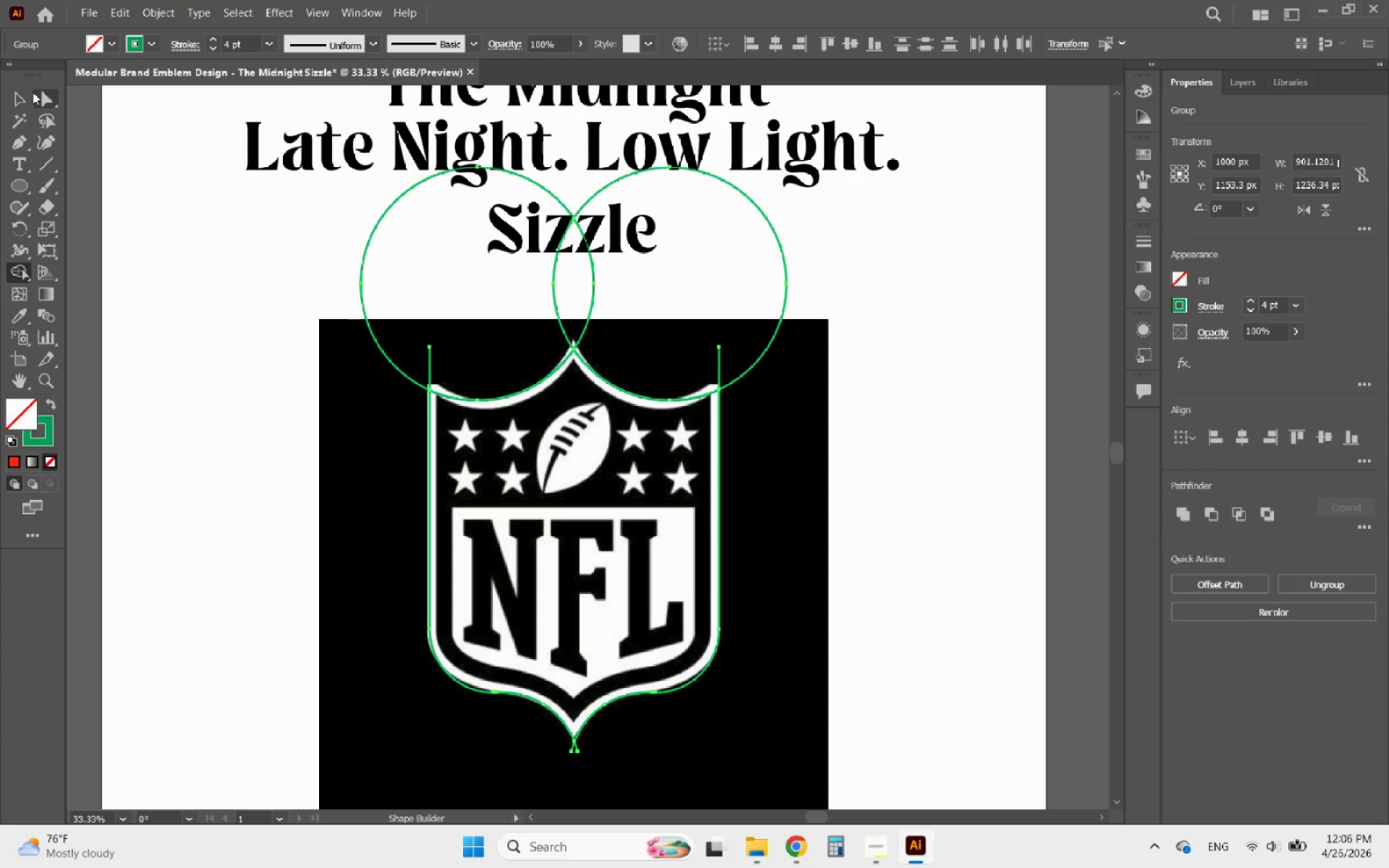 
left_click([27, 103])
 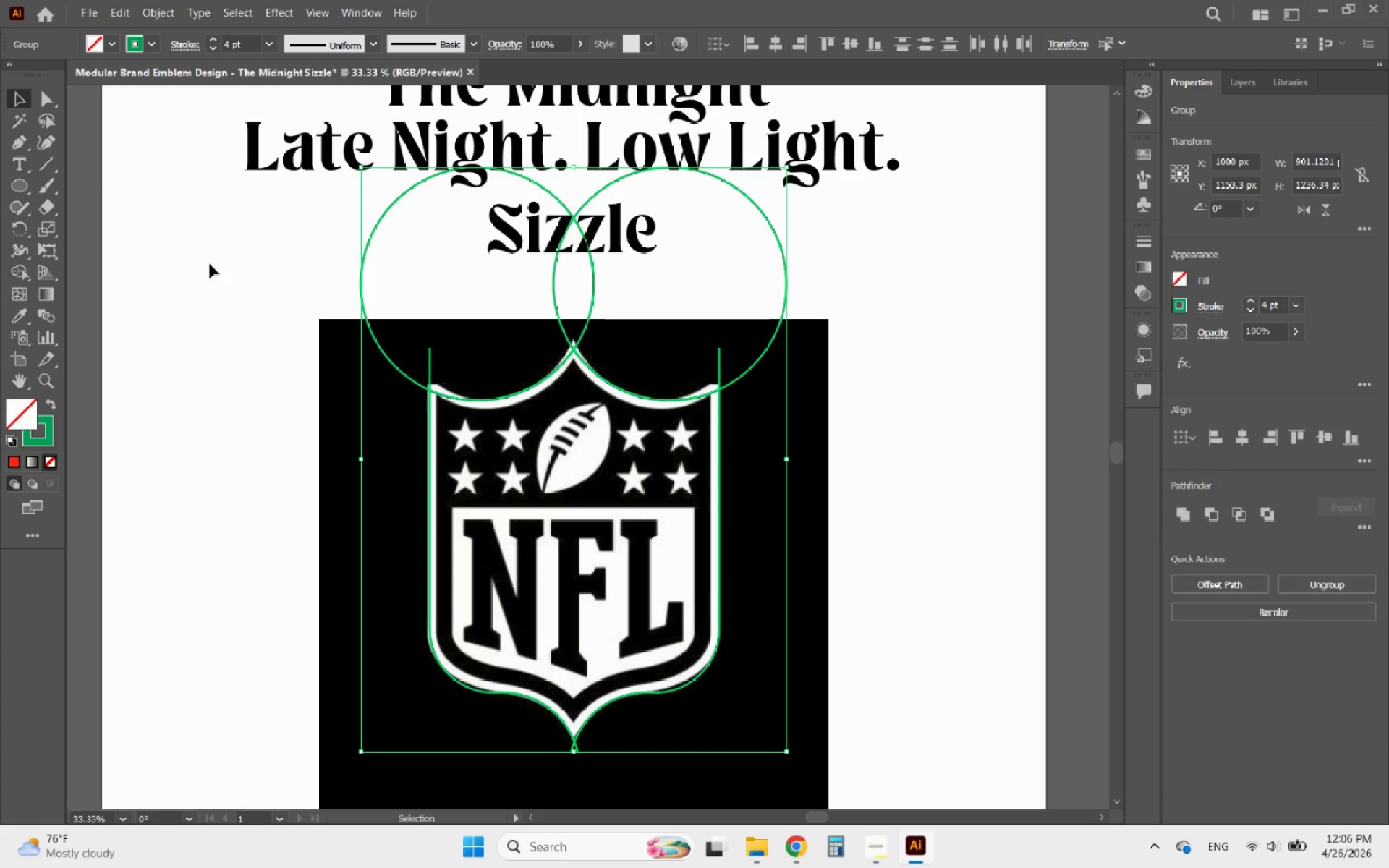 
left_click([254, 307])
 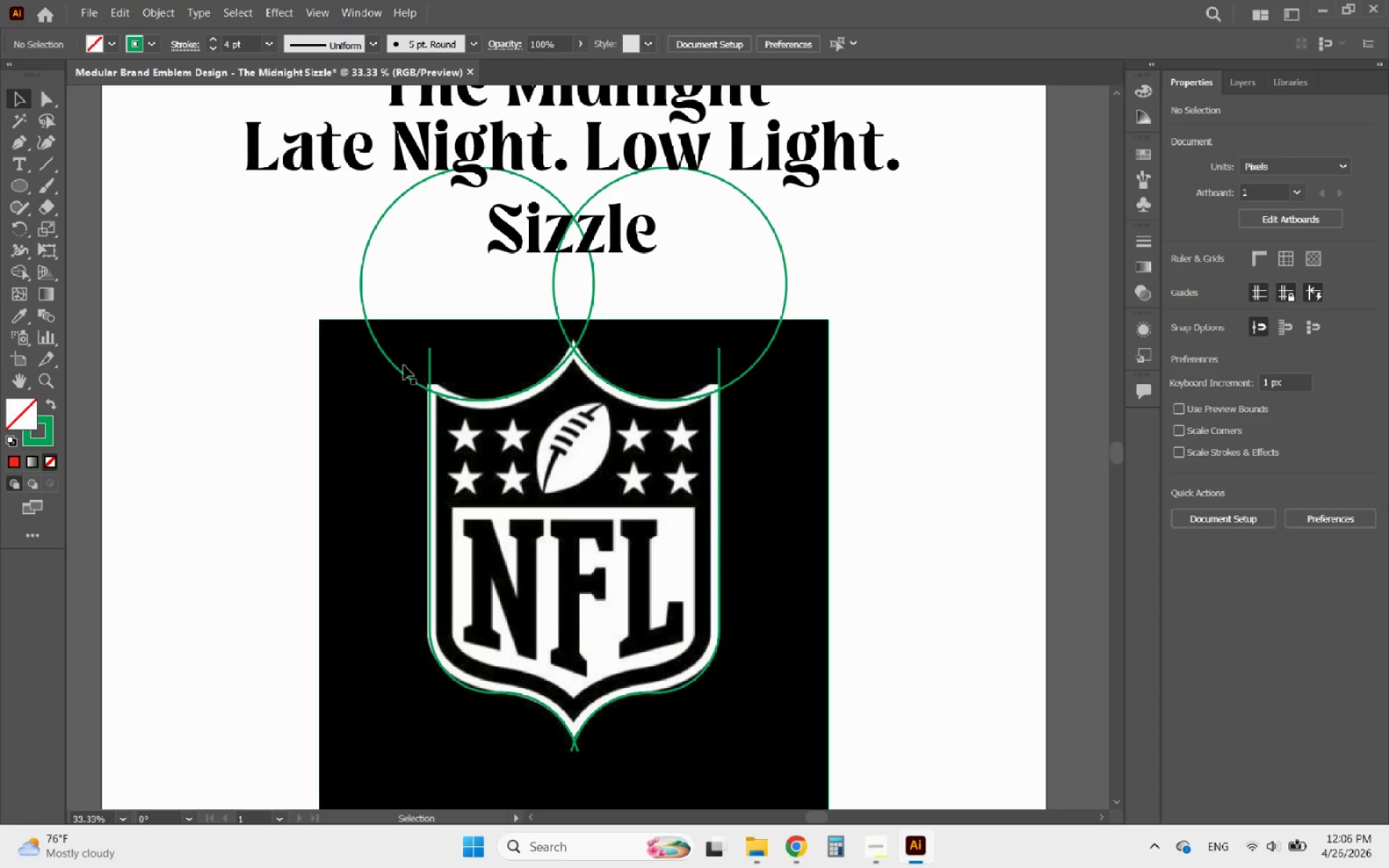 
left_click([394, 365])
 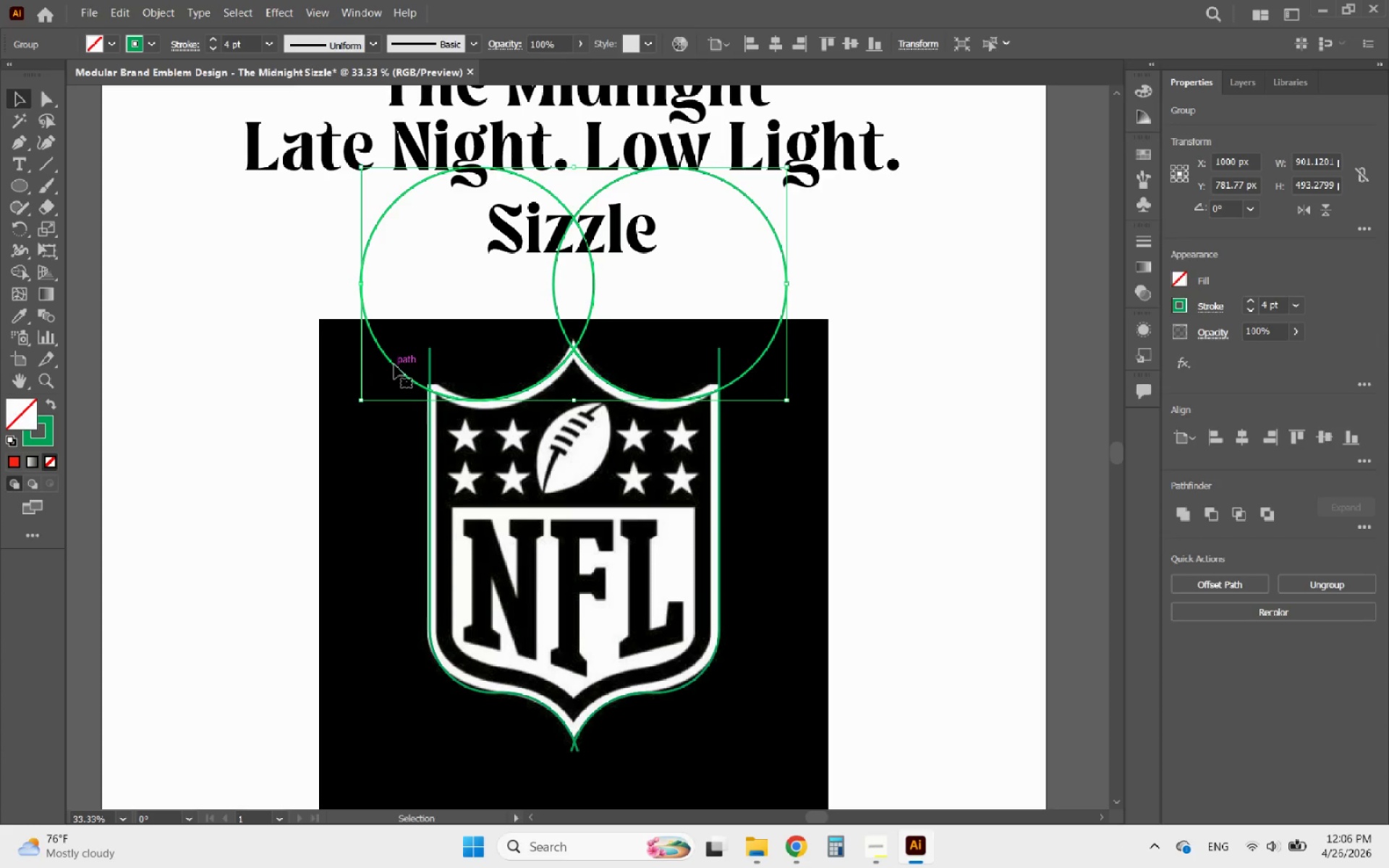 
key(Delete)
 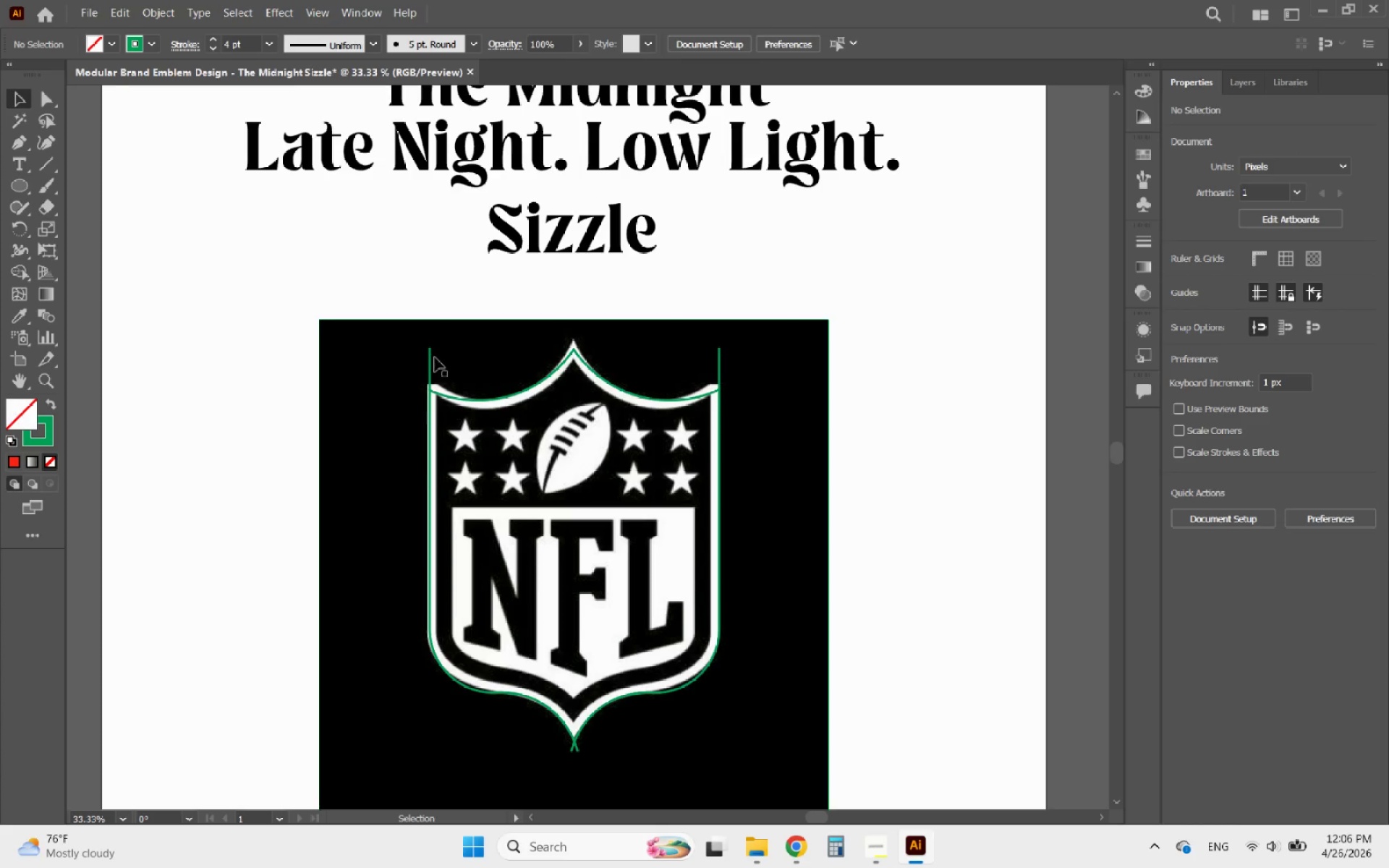 
left_click([430, 357])
 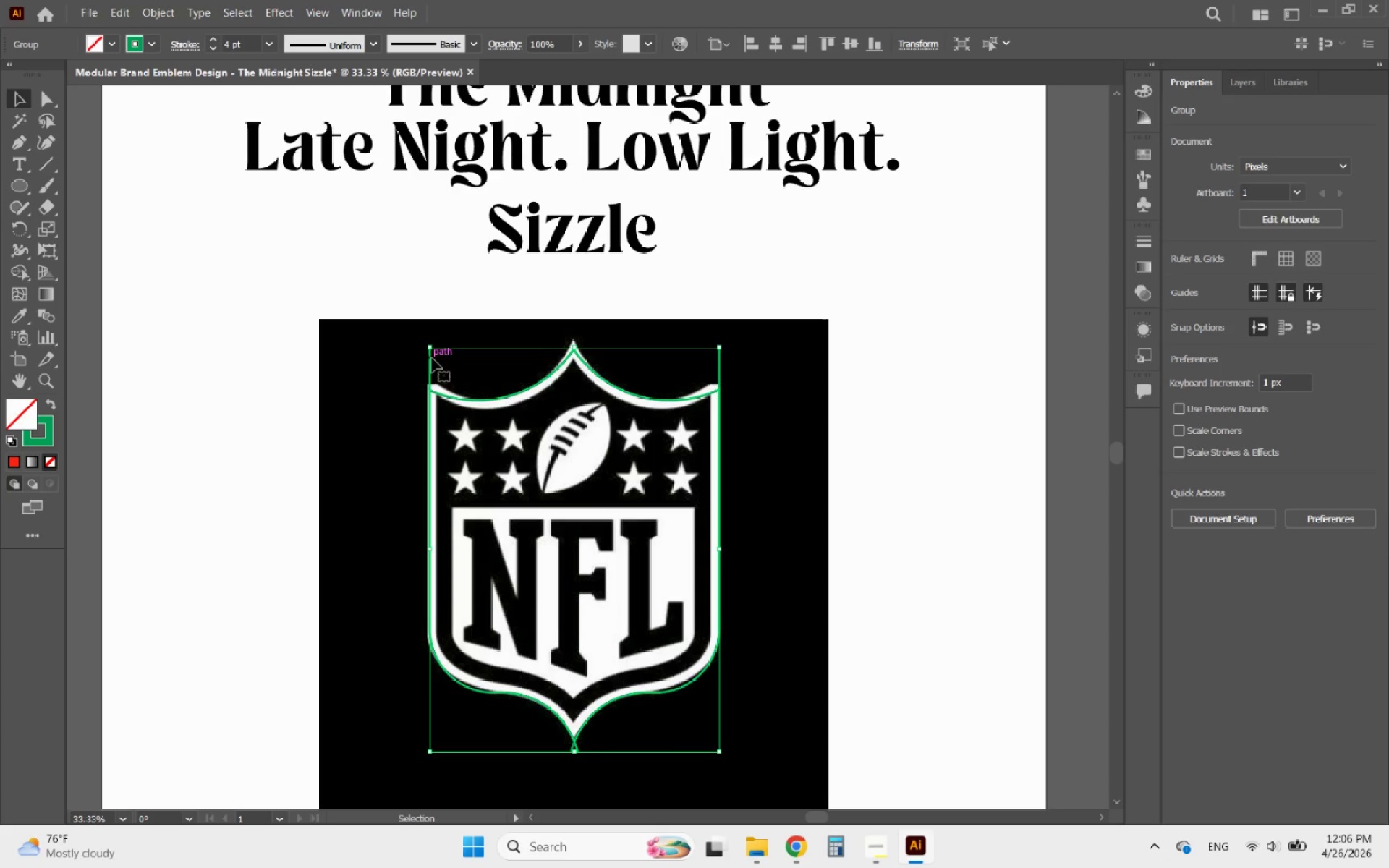 
key(Delete)
 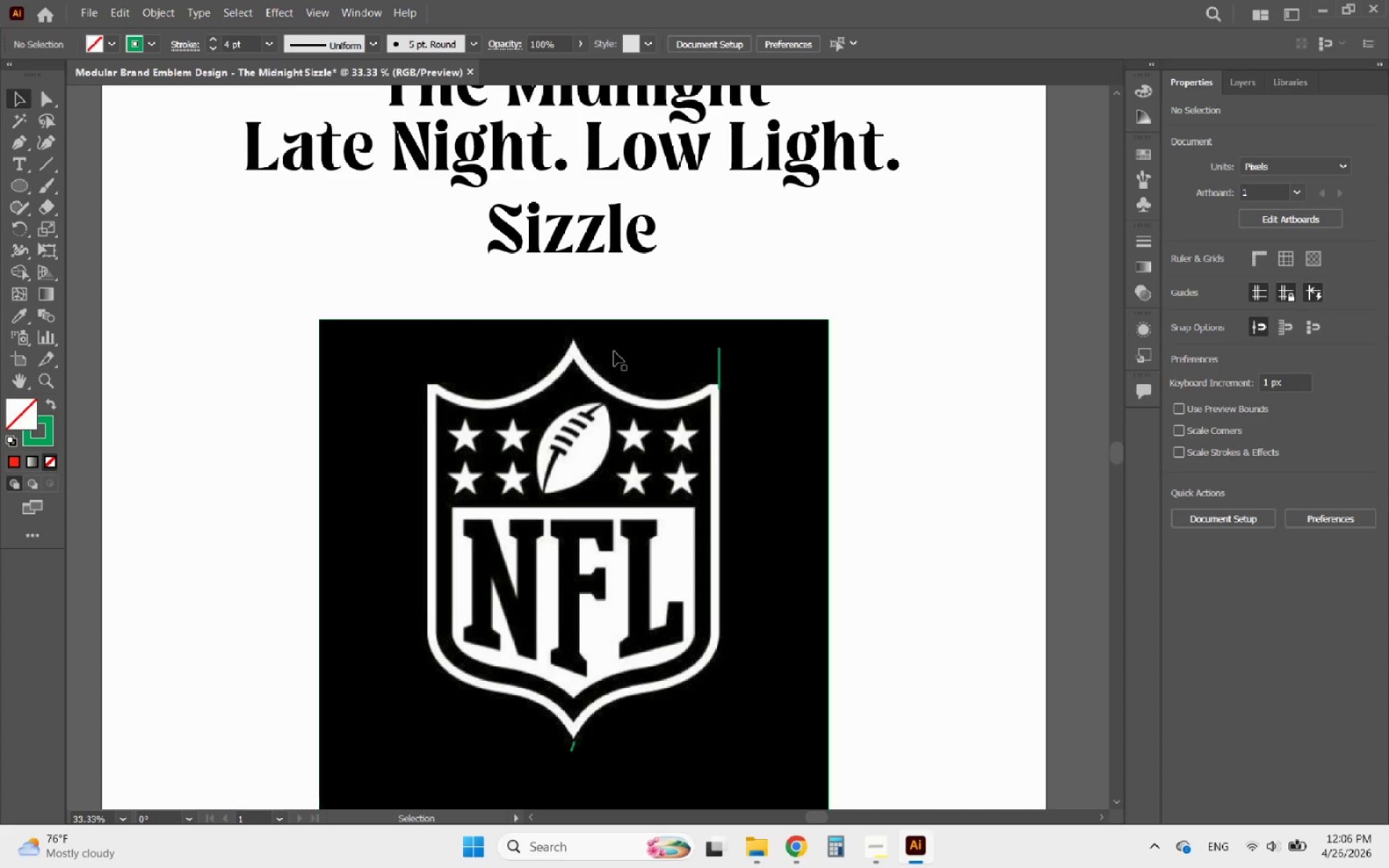 
key(Control+ControlLeft)
 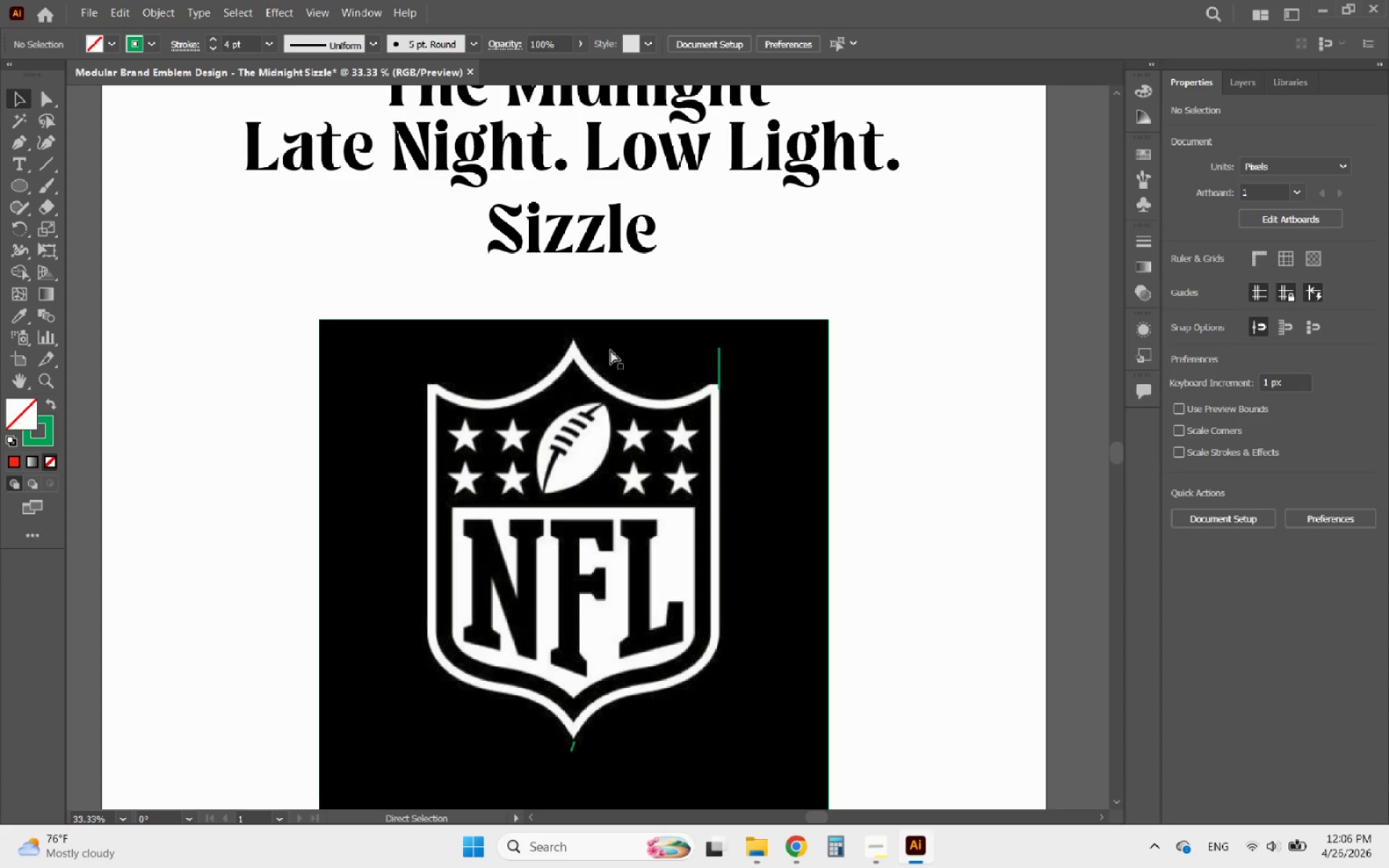 
key(Control+Z)
 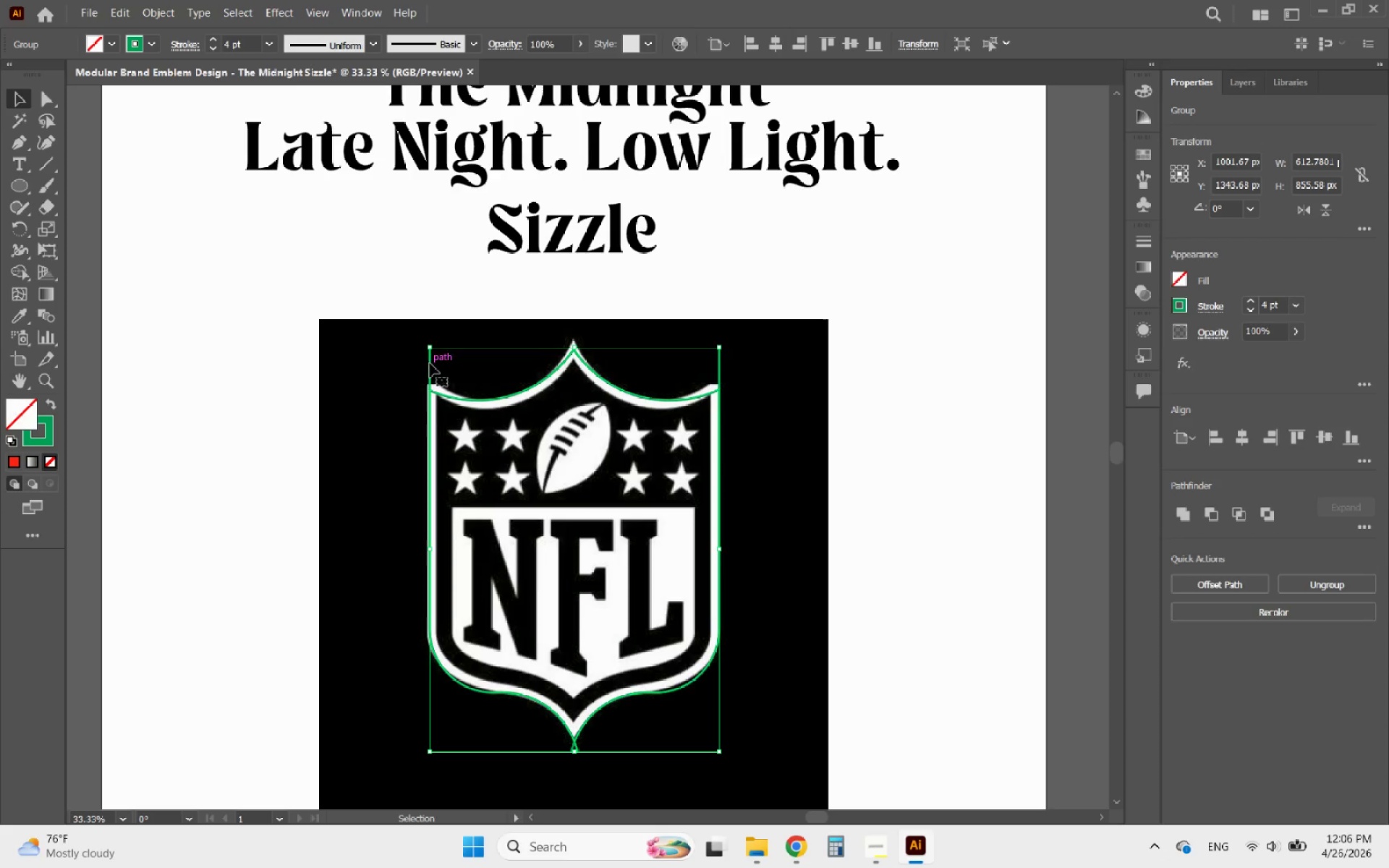 
hold_key(key=AltLeft, duration=0.83)
scroll: coordinate [433, 363], scroll_direction: up, amount: 6.0
 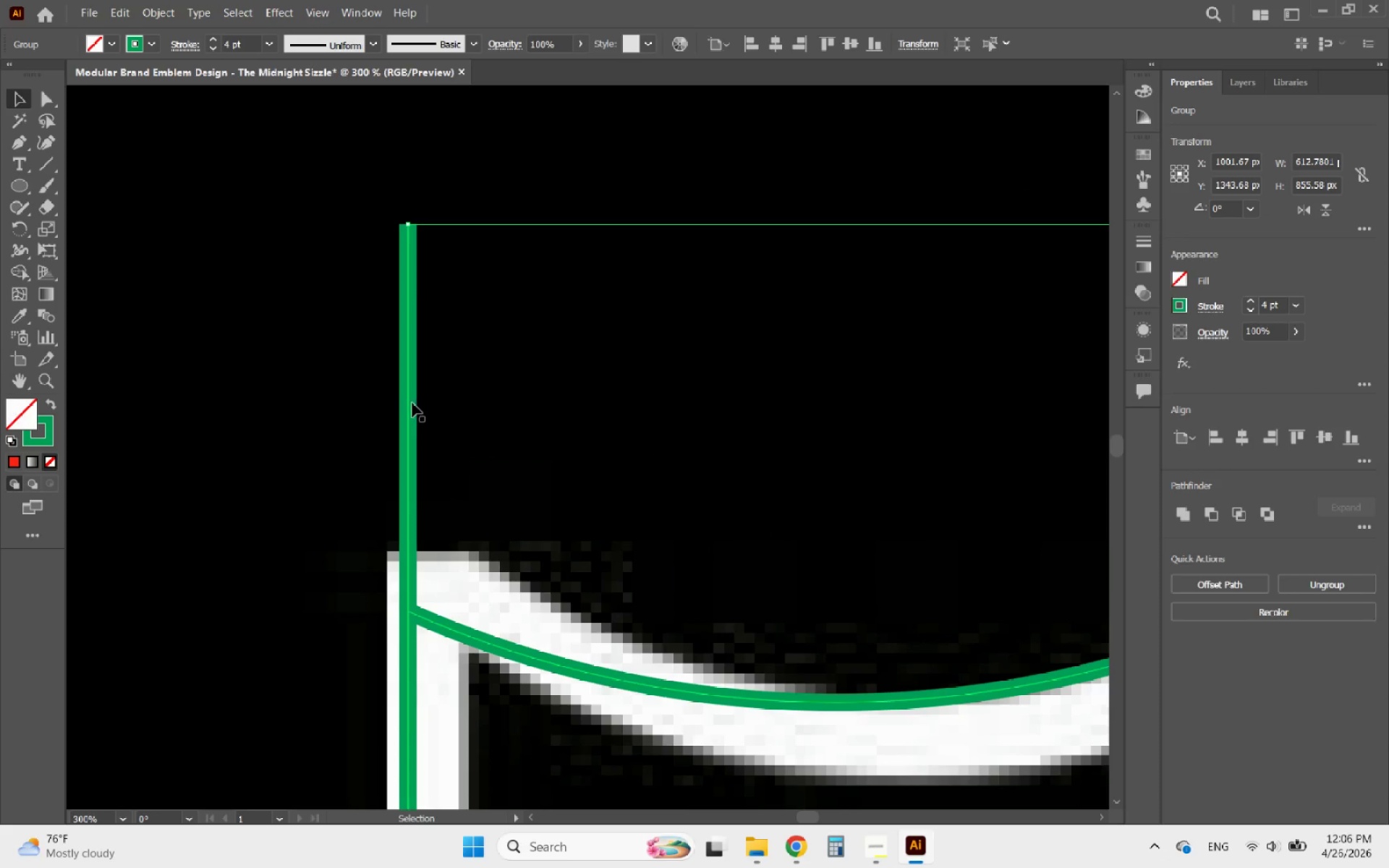 
double_click([407, 402])
 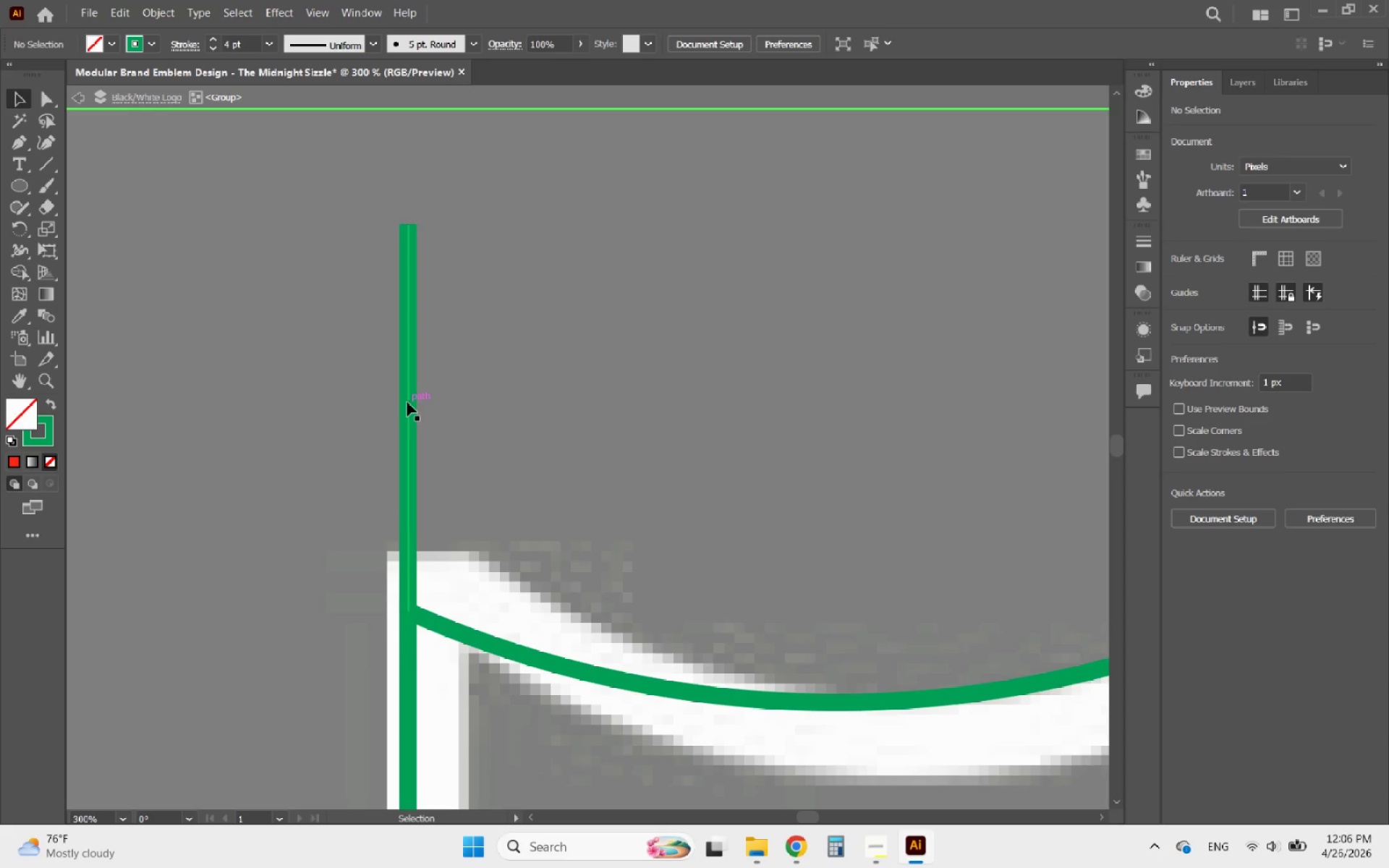 
triple_click([407, 402])
 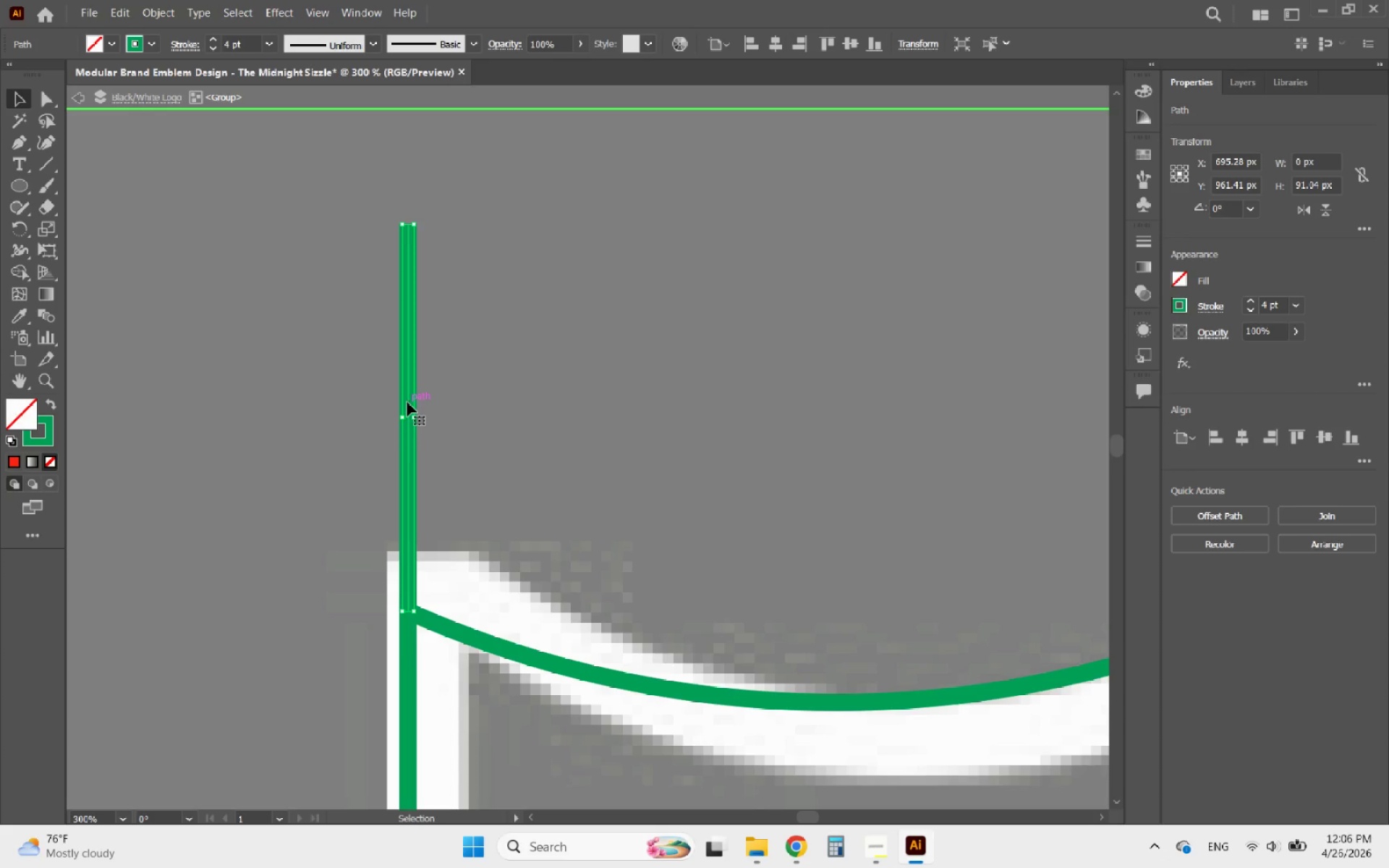 
key(Delete)
 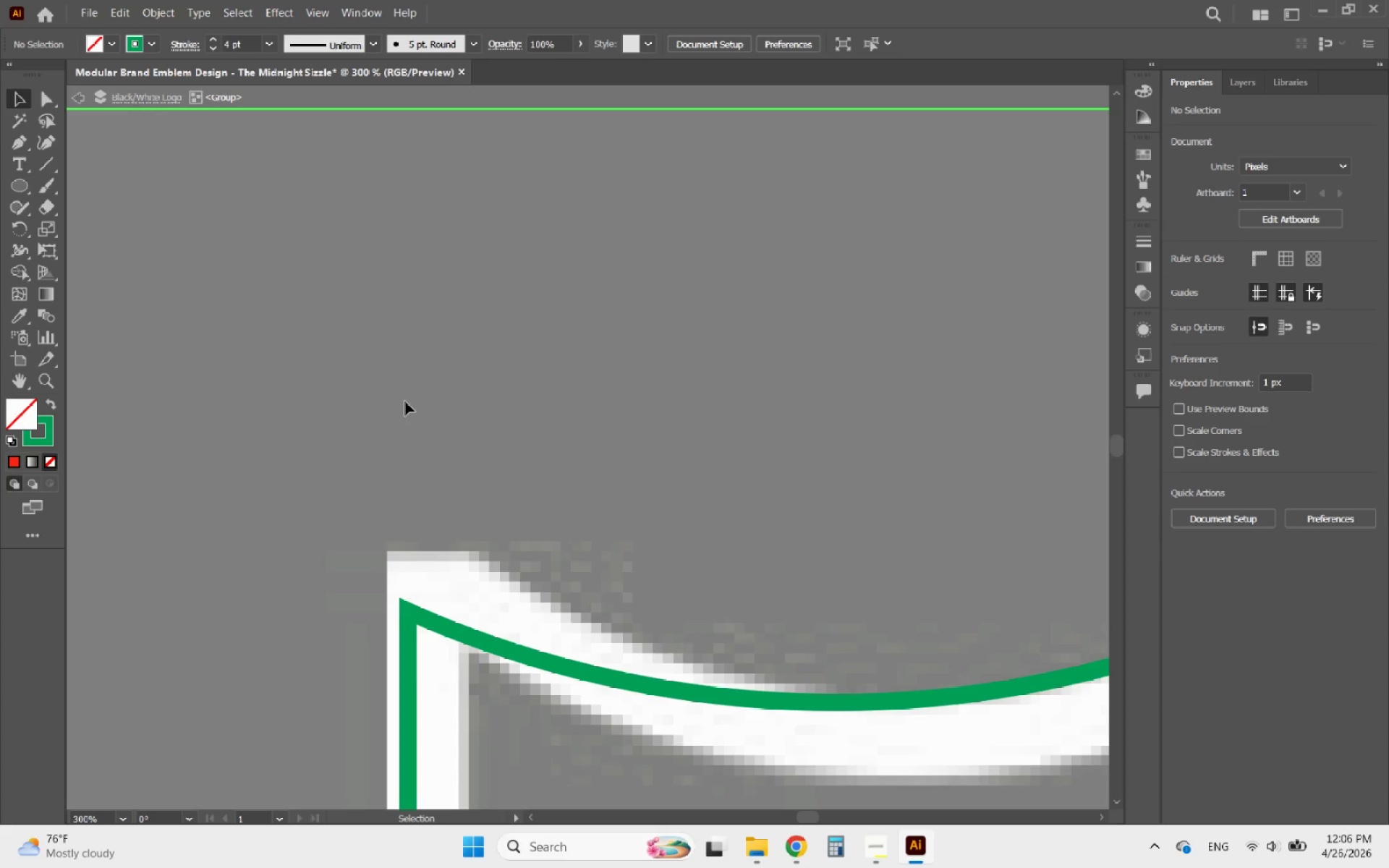 
hold_key(key=AltLeft, duration=1.31)
scroll: coordinate [383, 409], scroll_direction: down, amount: 6.0
 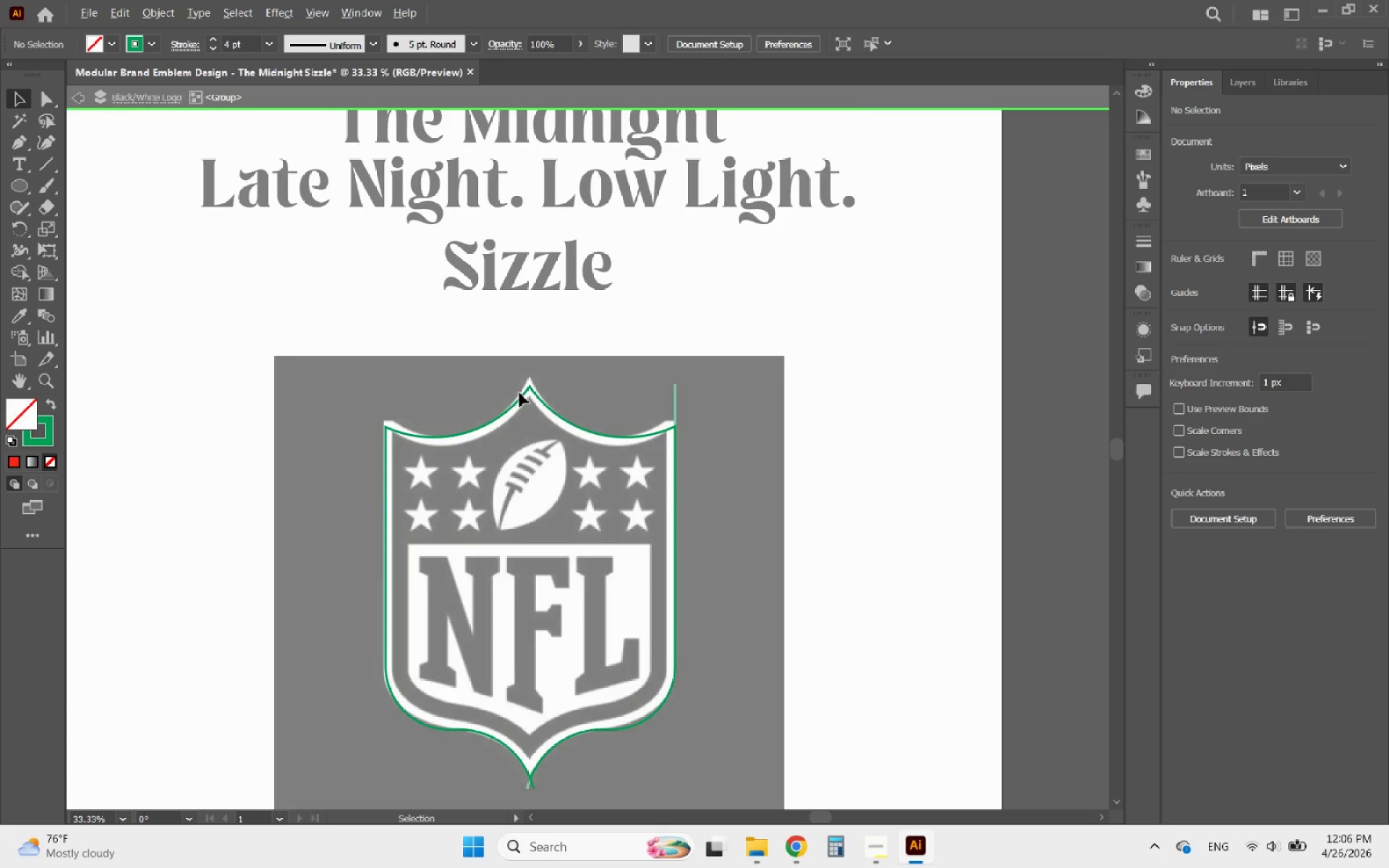 
scroll: coordinate [601, 404], scroll_direction: up, amount: 4.0
 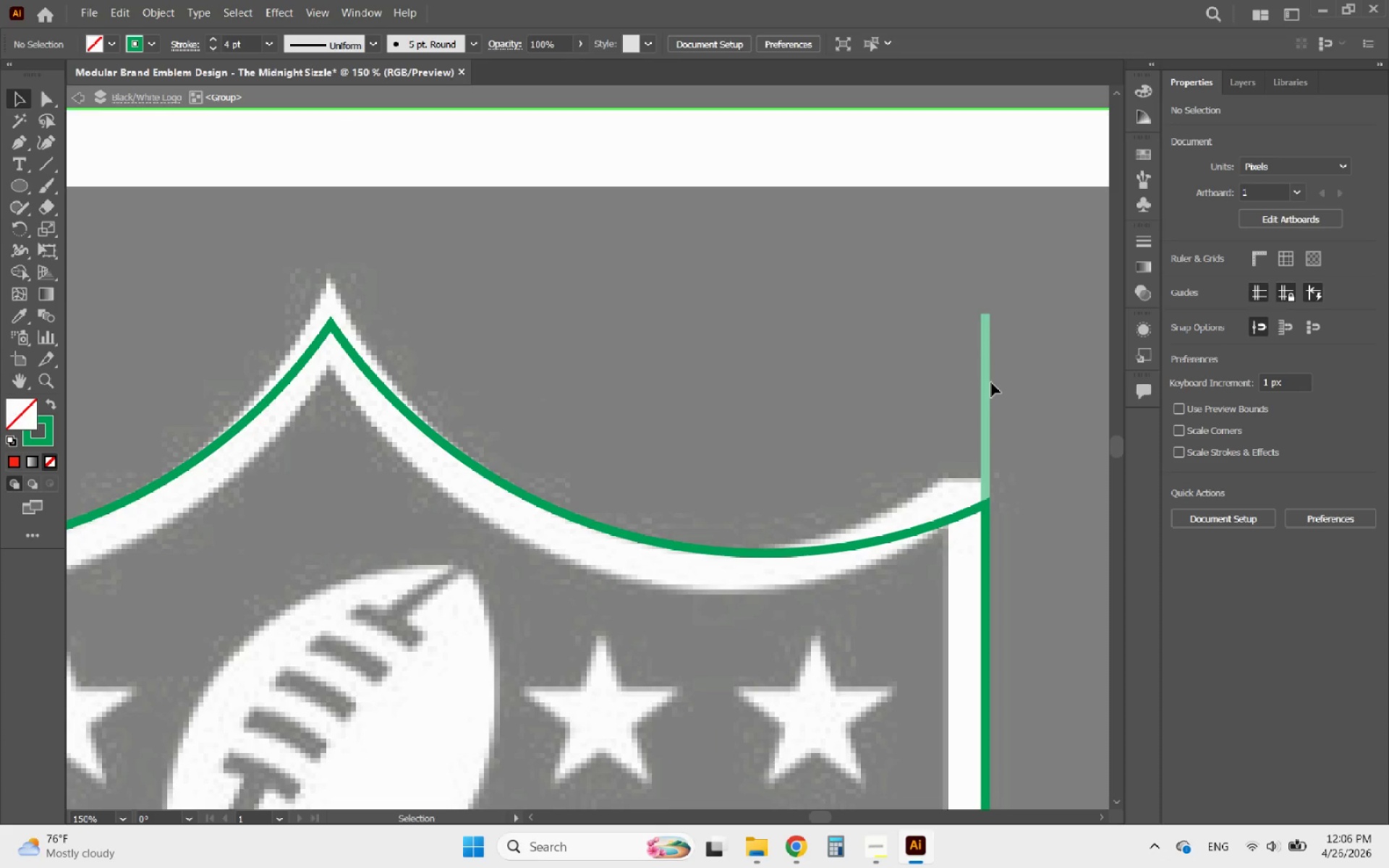 
double_click([991, 383])
 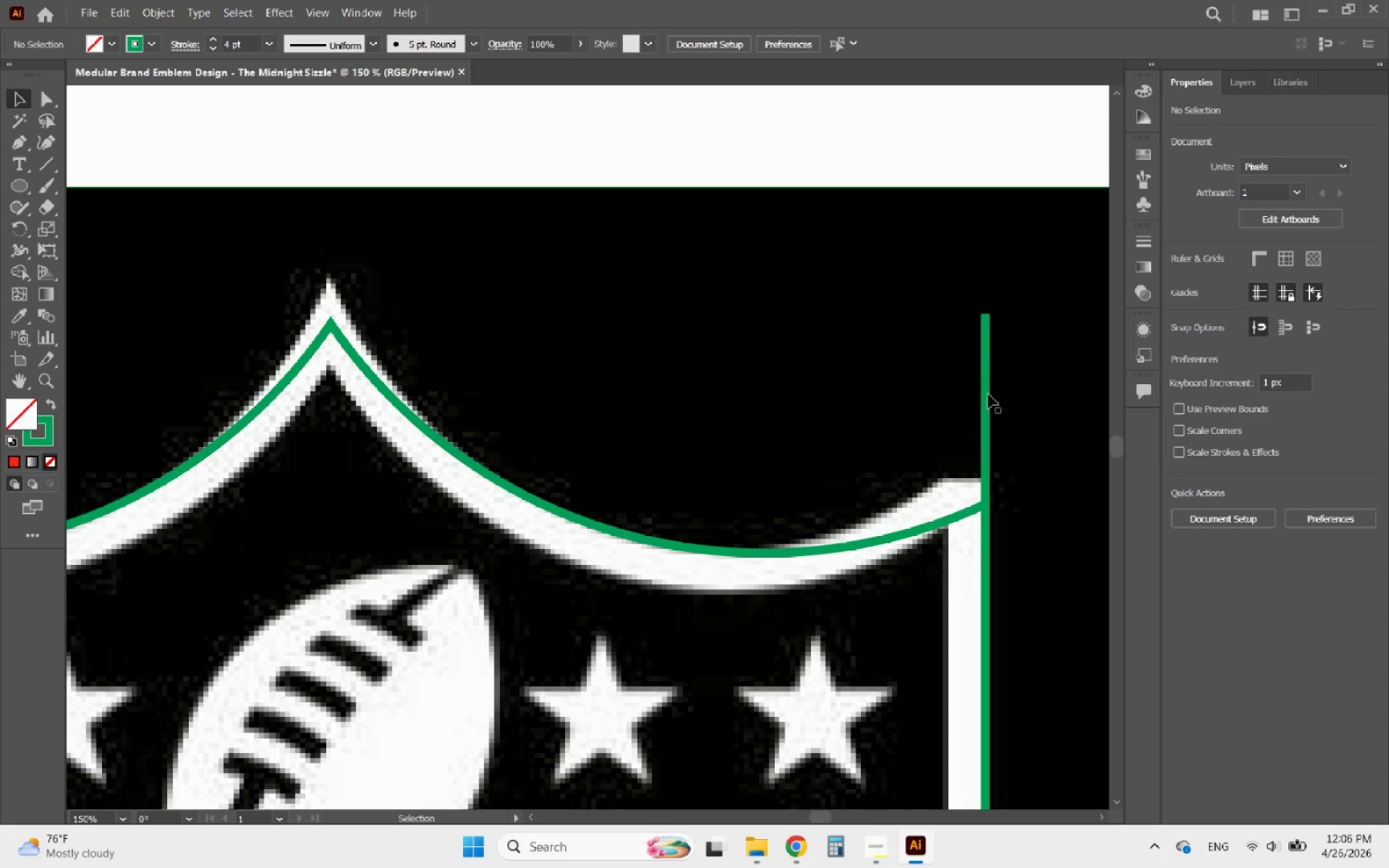 
left_click([983, 396])
 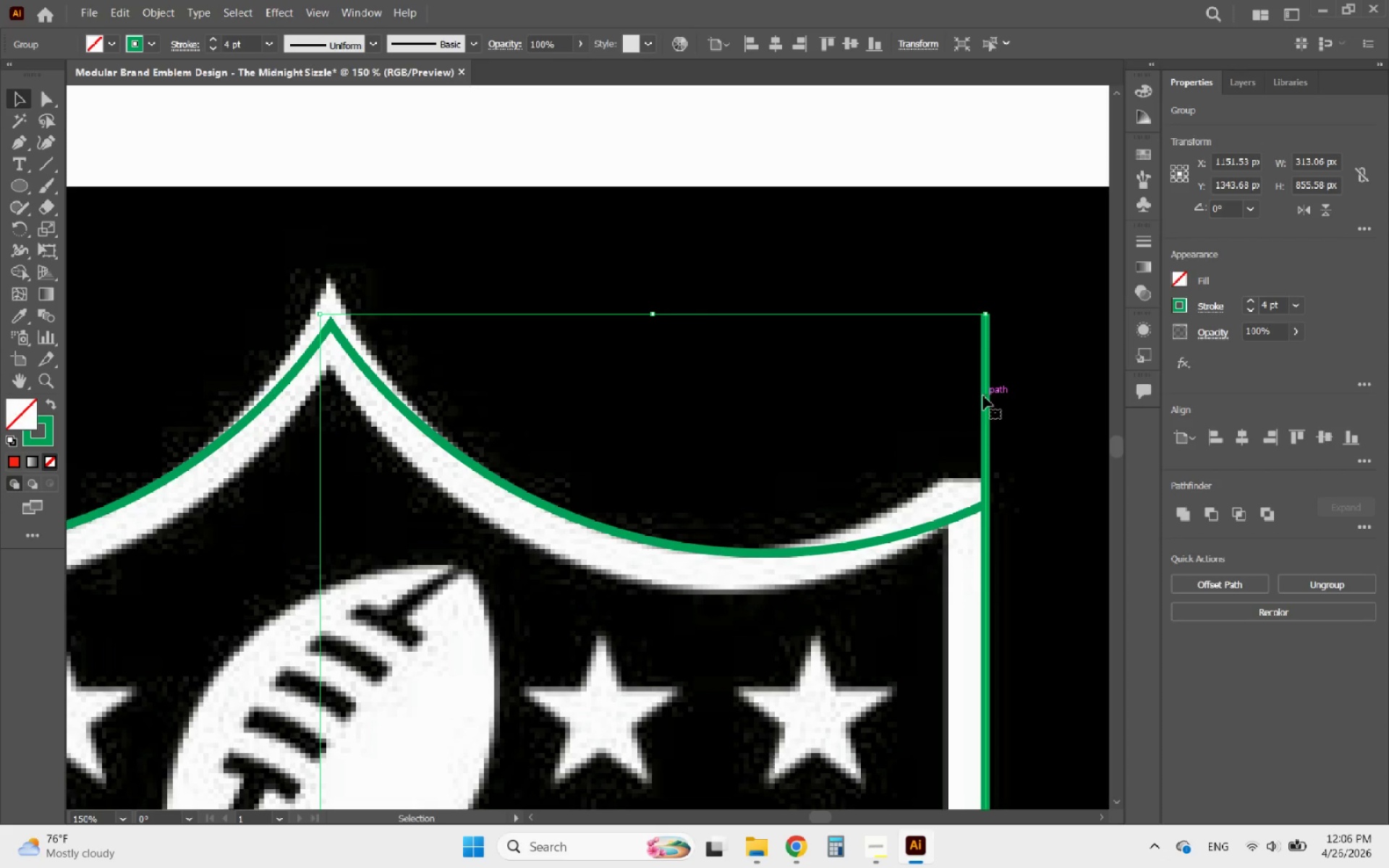 
double_click([983, 396])
 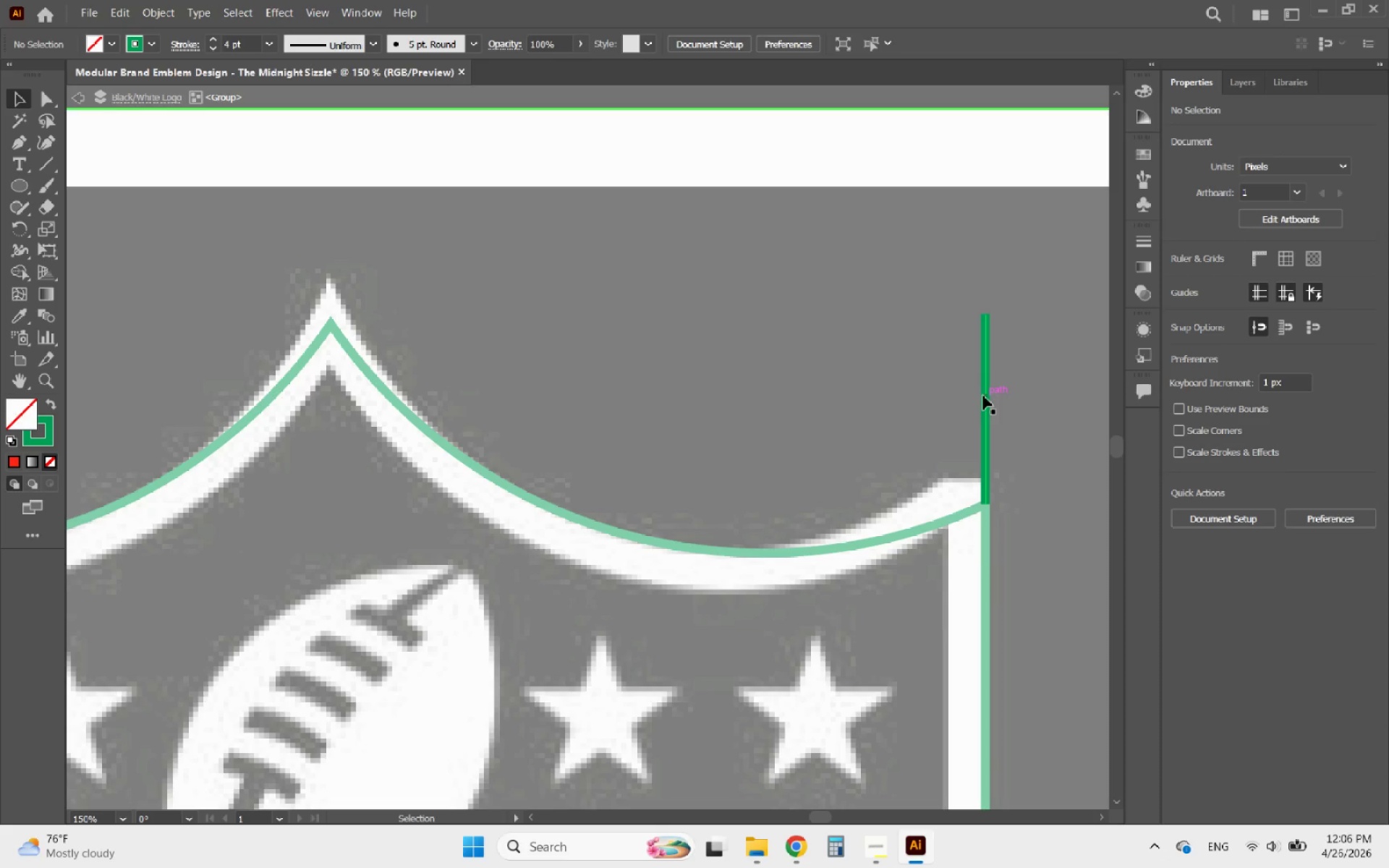 
triple_click([983, 396])
 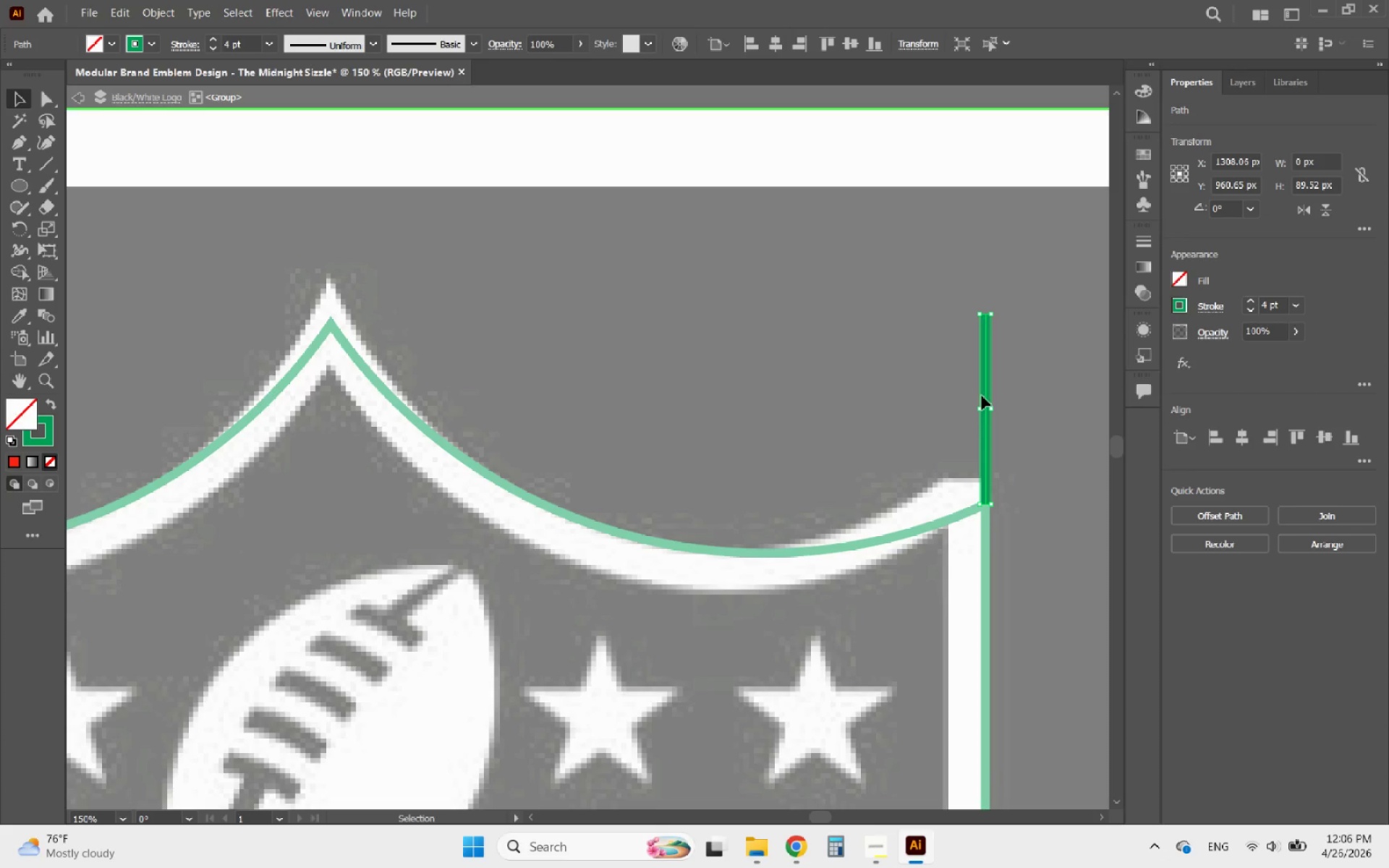 
key(PlayPause)
 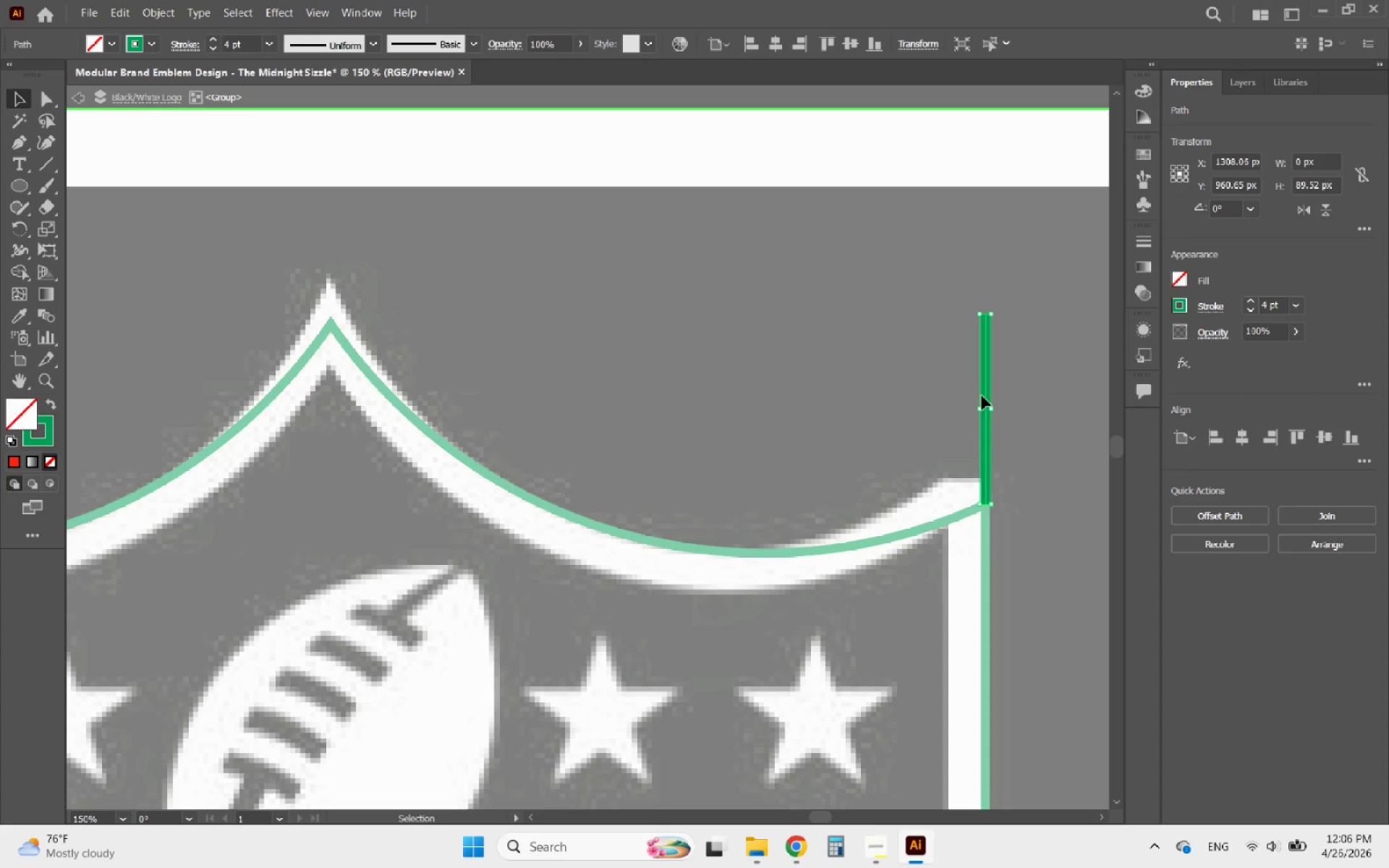 
key(PlayPause)
 